 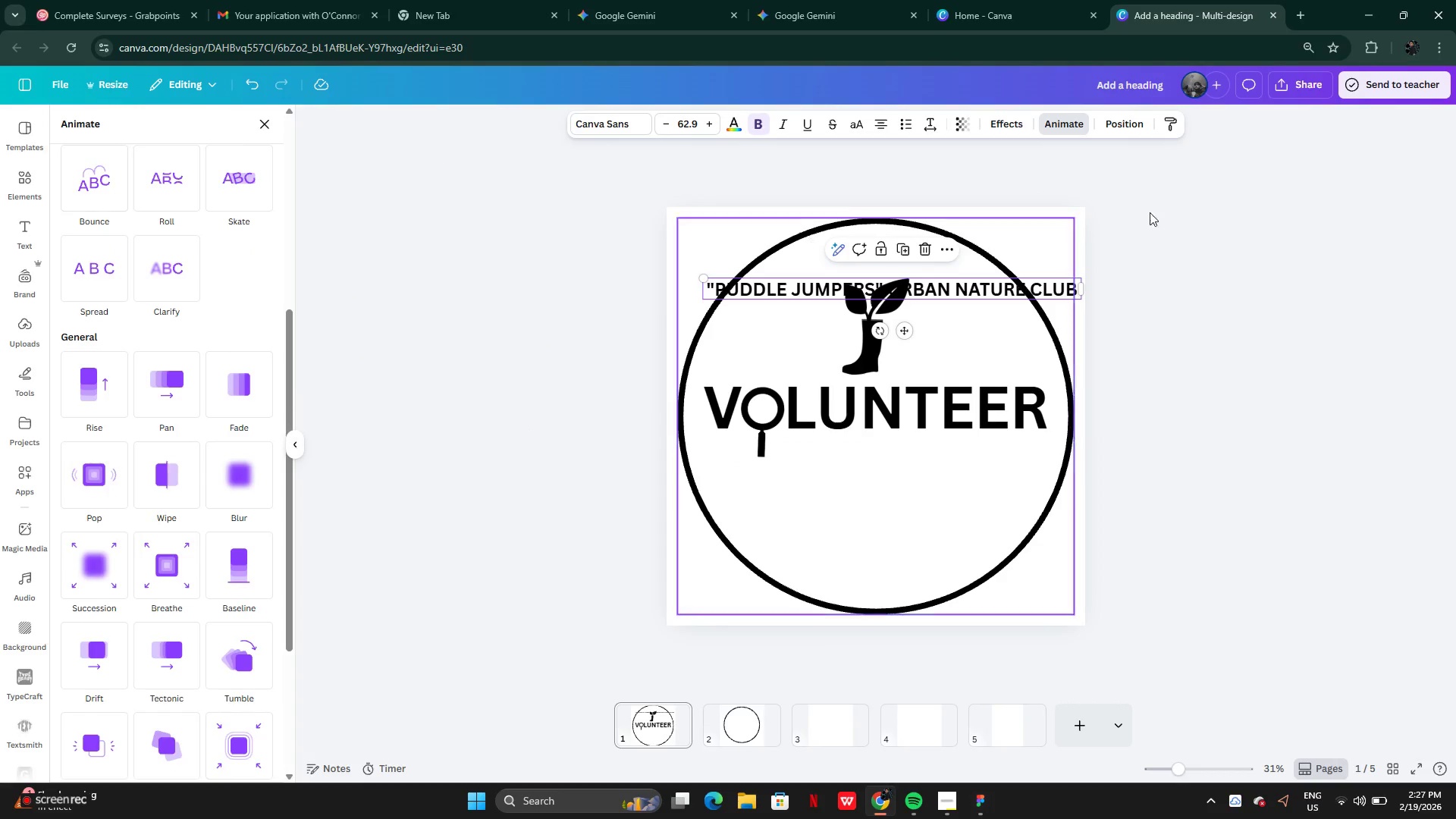 
left_click([1001, 119])
 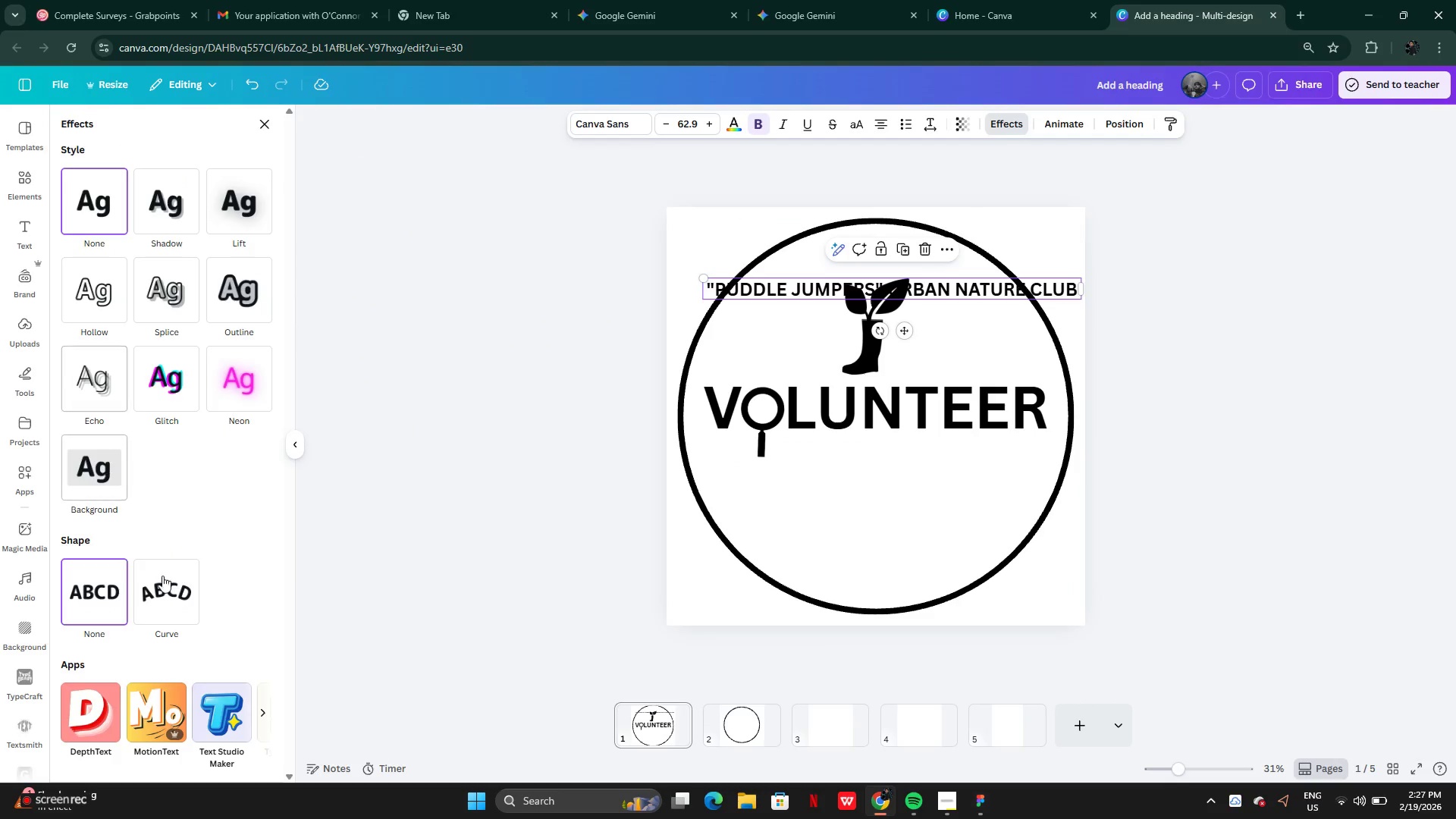 
left_click([184, 598])
 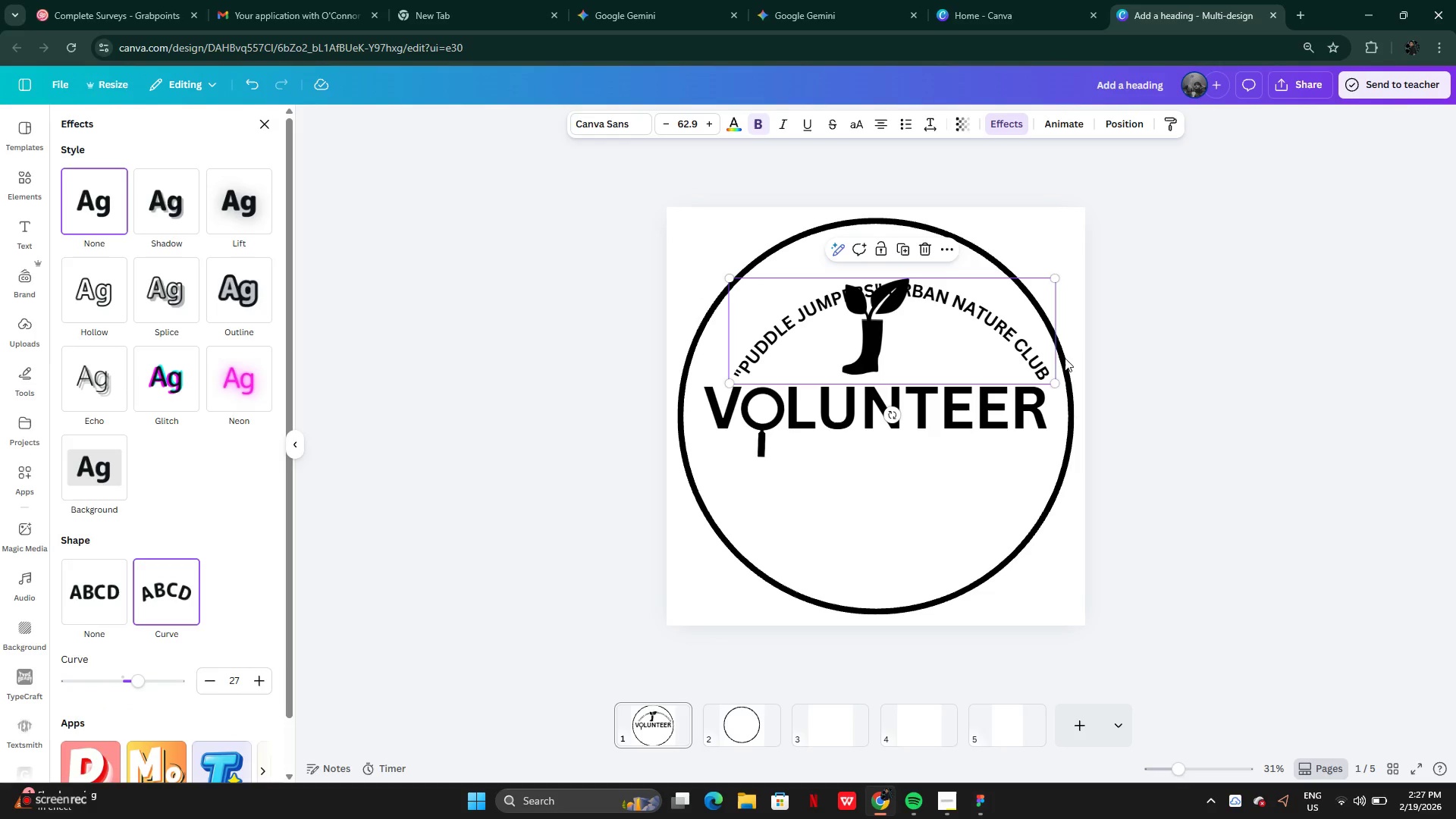 
left_click_drag(start_coordinate=[990, 357], to_coordinate=[974, 306])
 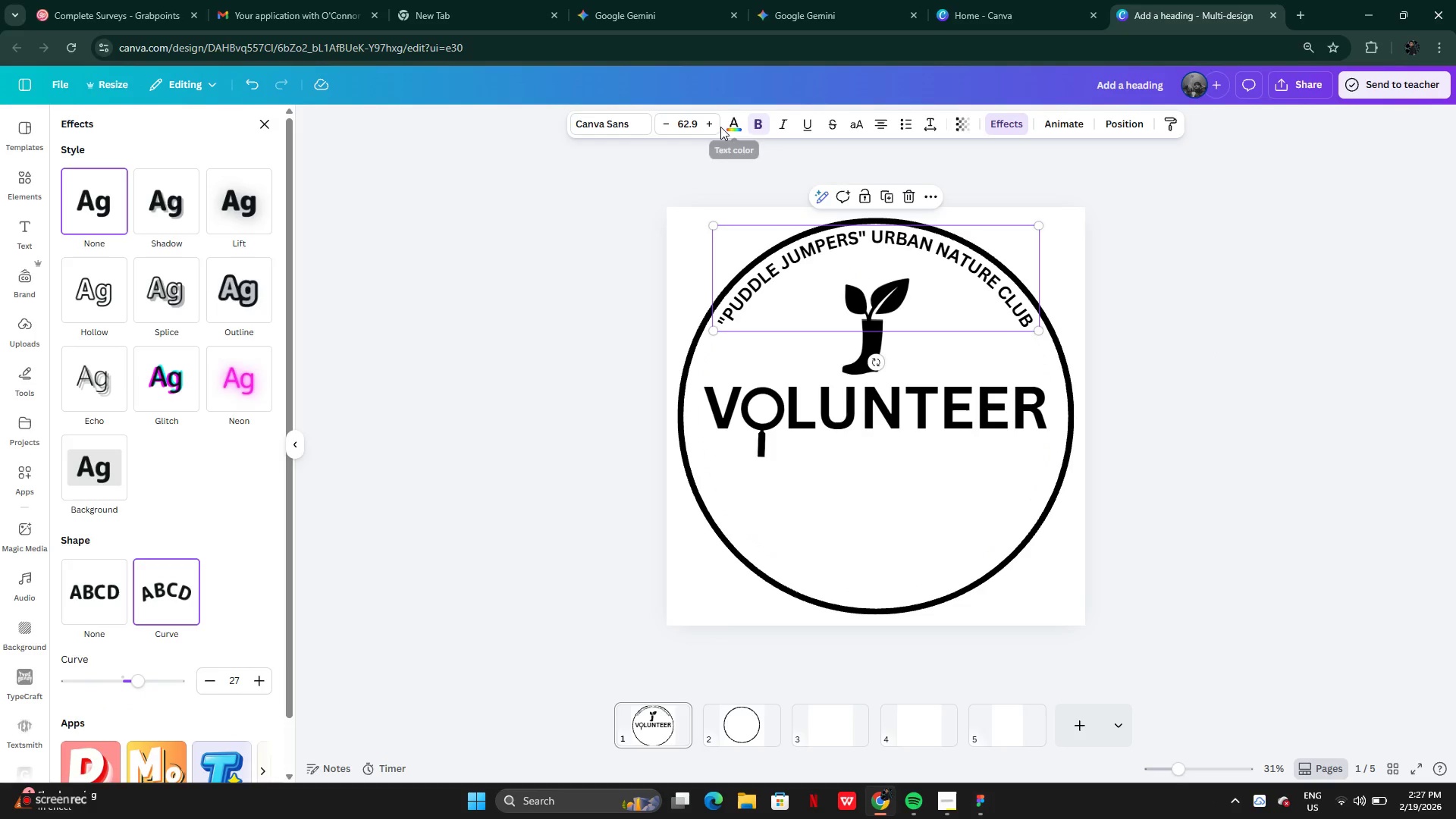 
double_click([711, 125])
 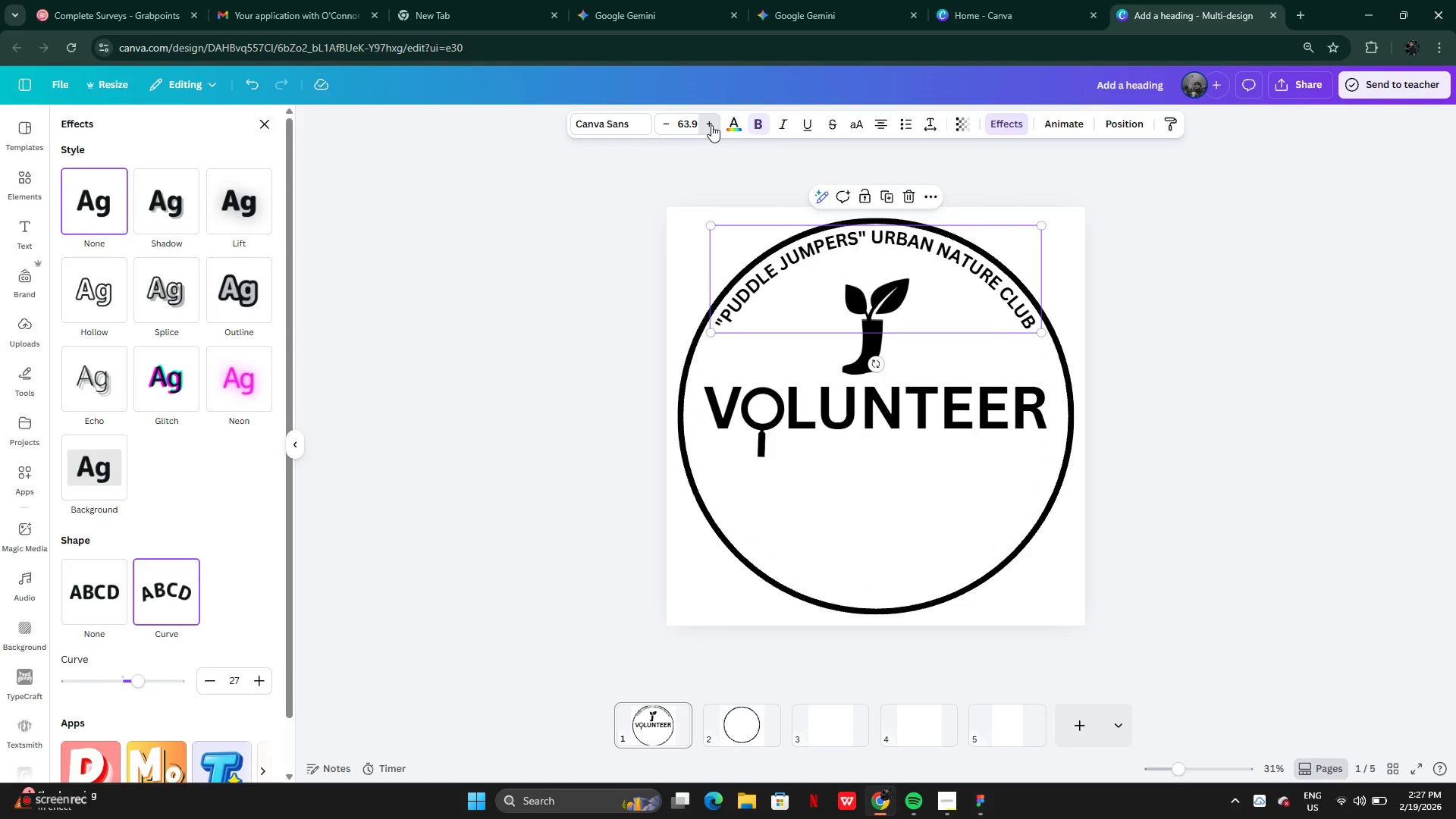 
triple_click([711, 125])
 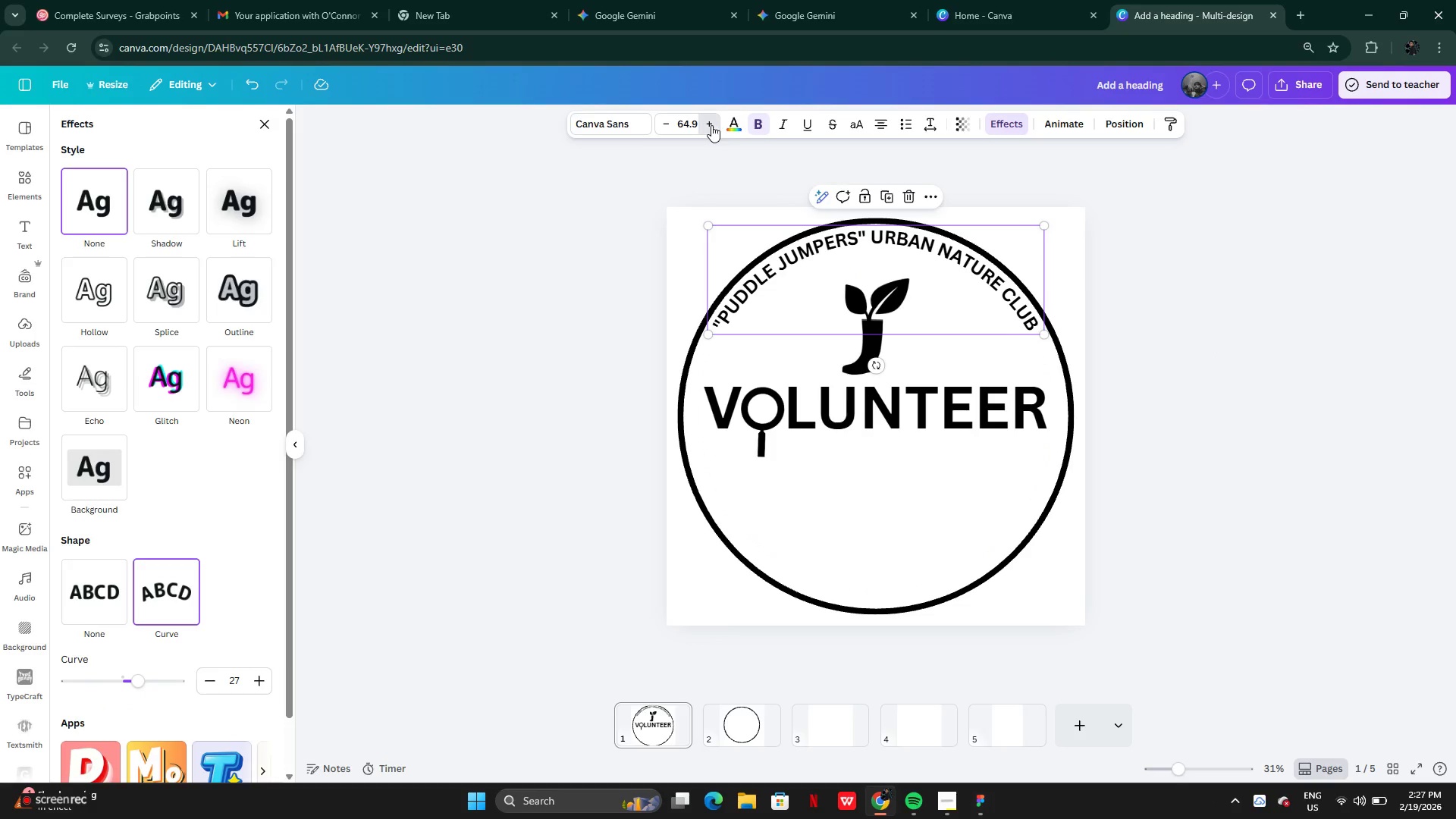 
triple_click([711, 125])
 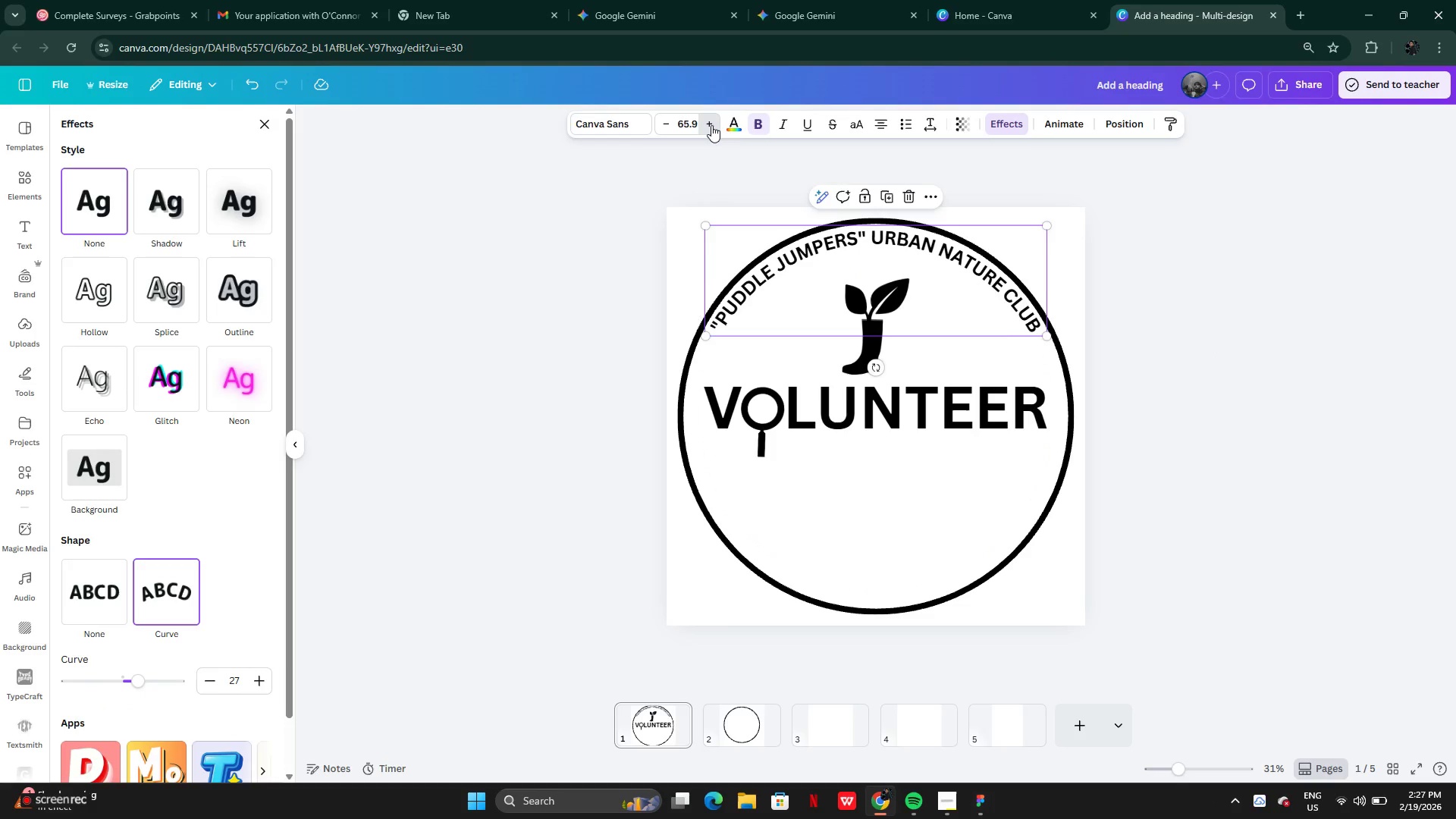 
triple_click([711, 125])
 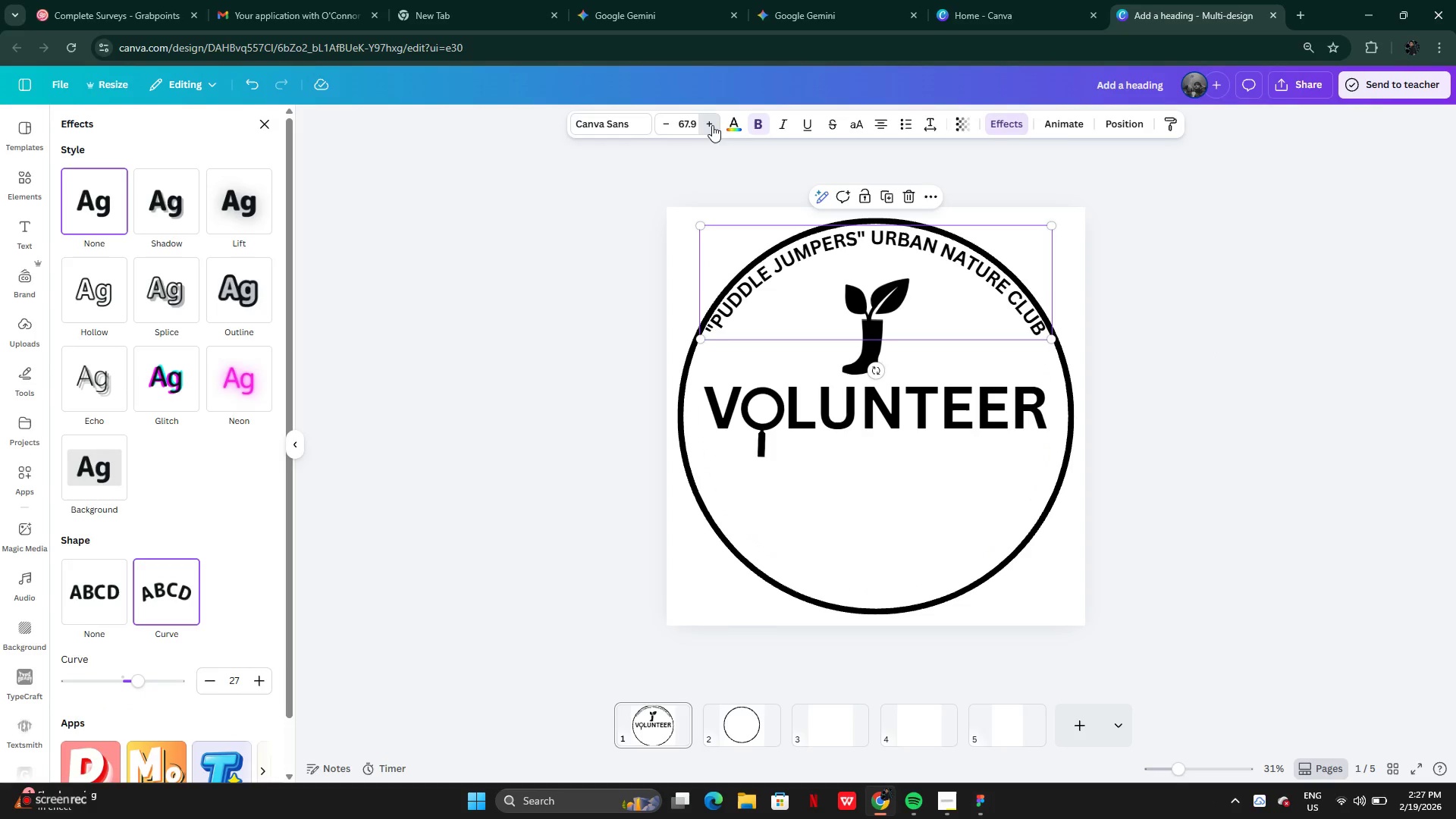 
triple_click([712, 125])
 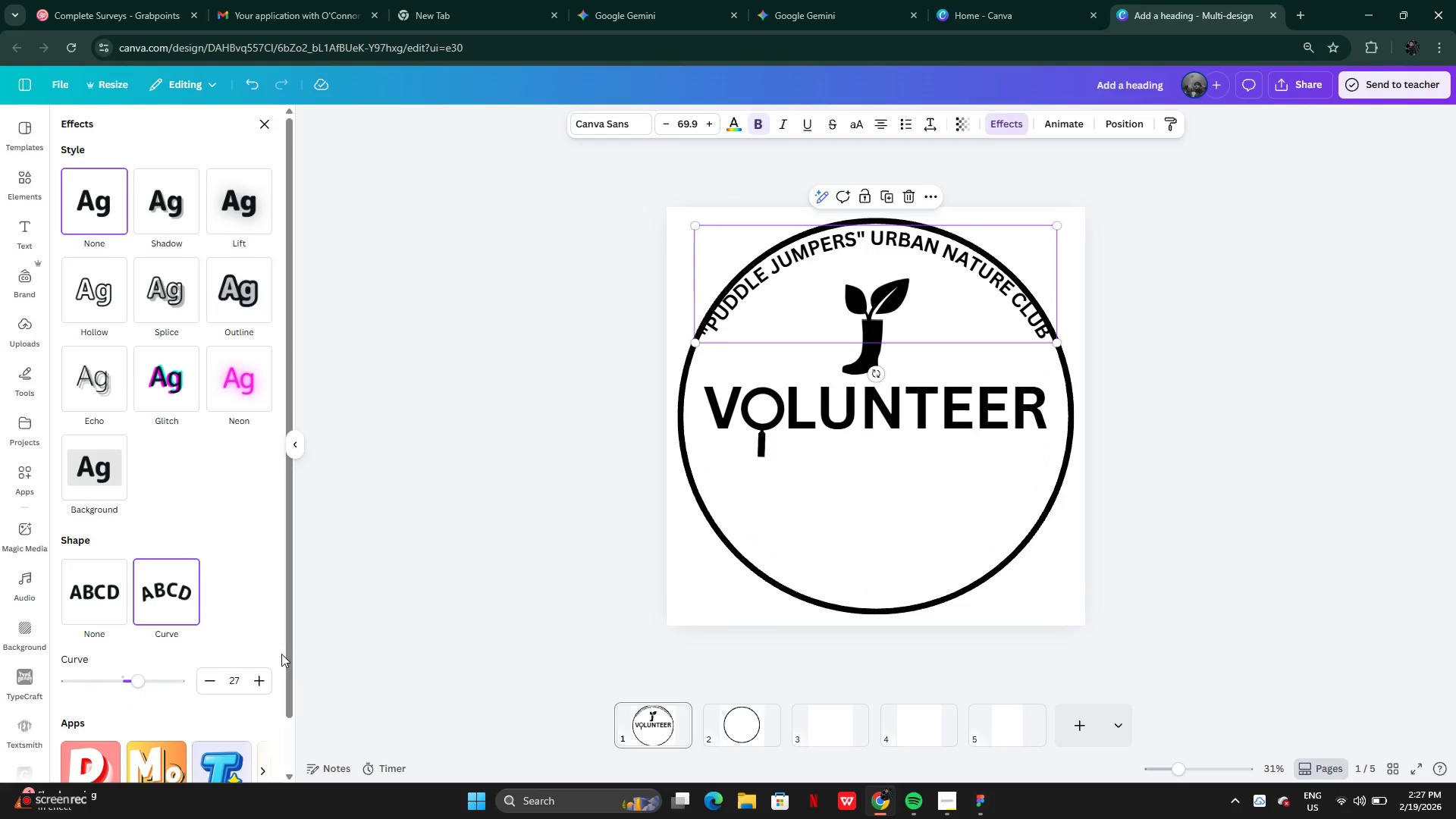 
scroll: coordinate [242, 648], scroll_direction: down, amount: 2.0
 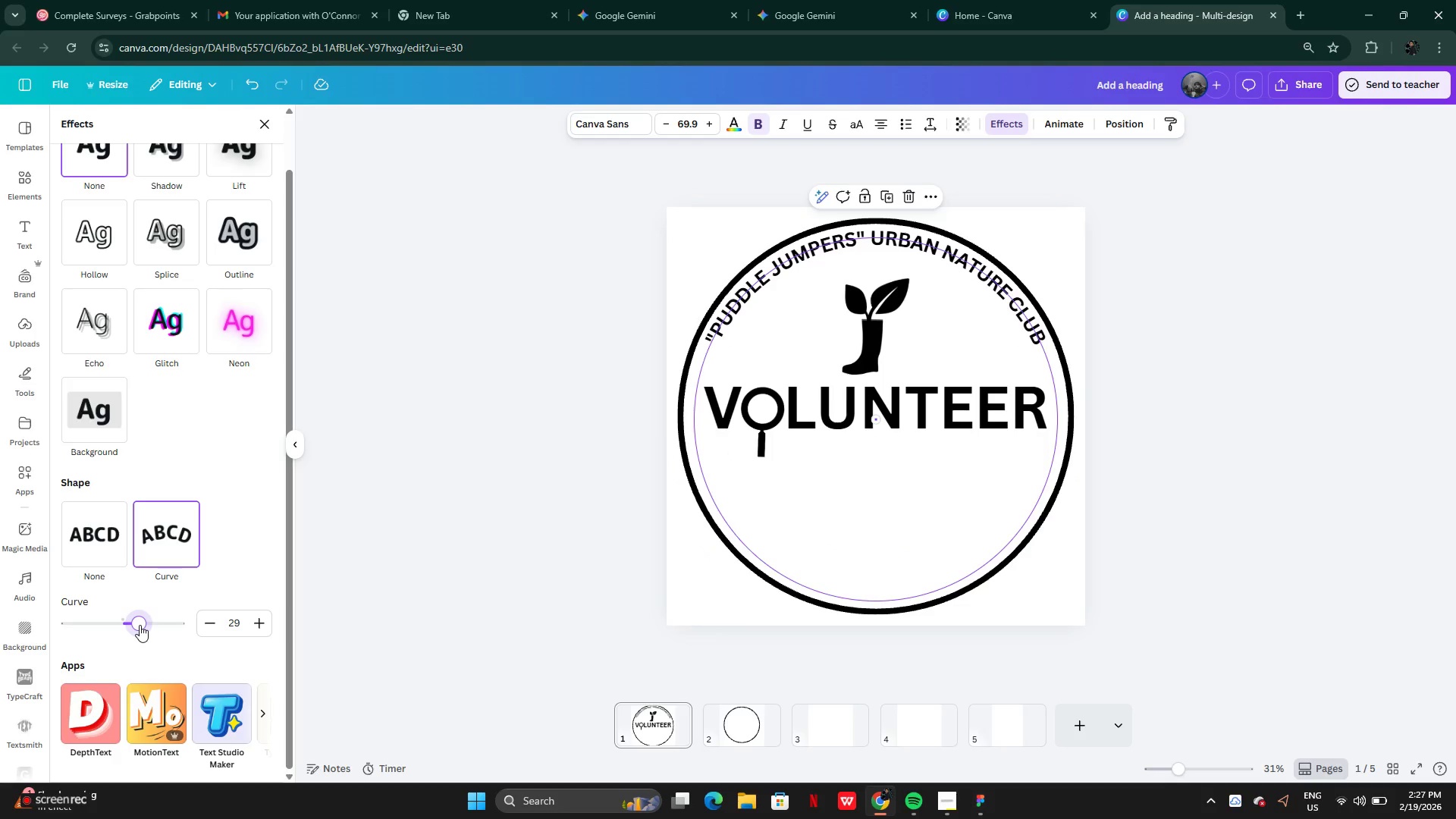 
wait(5.82)
 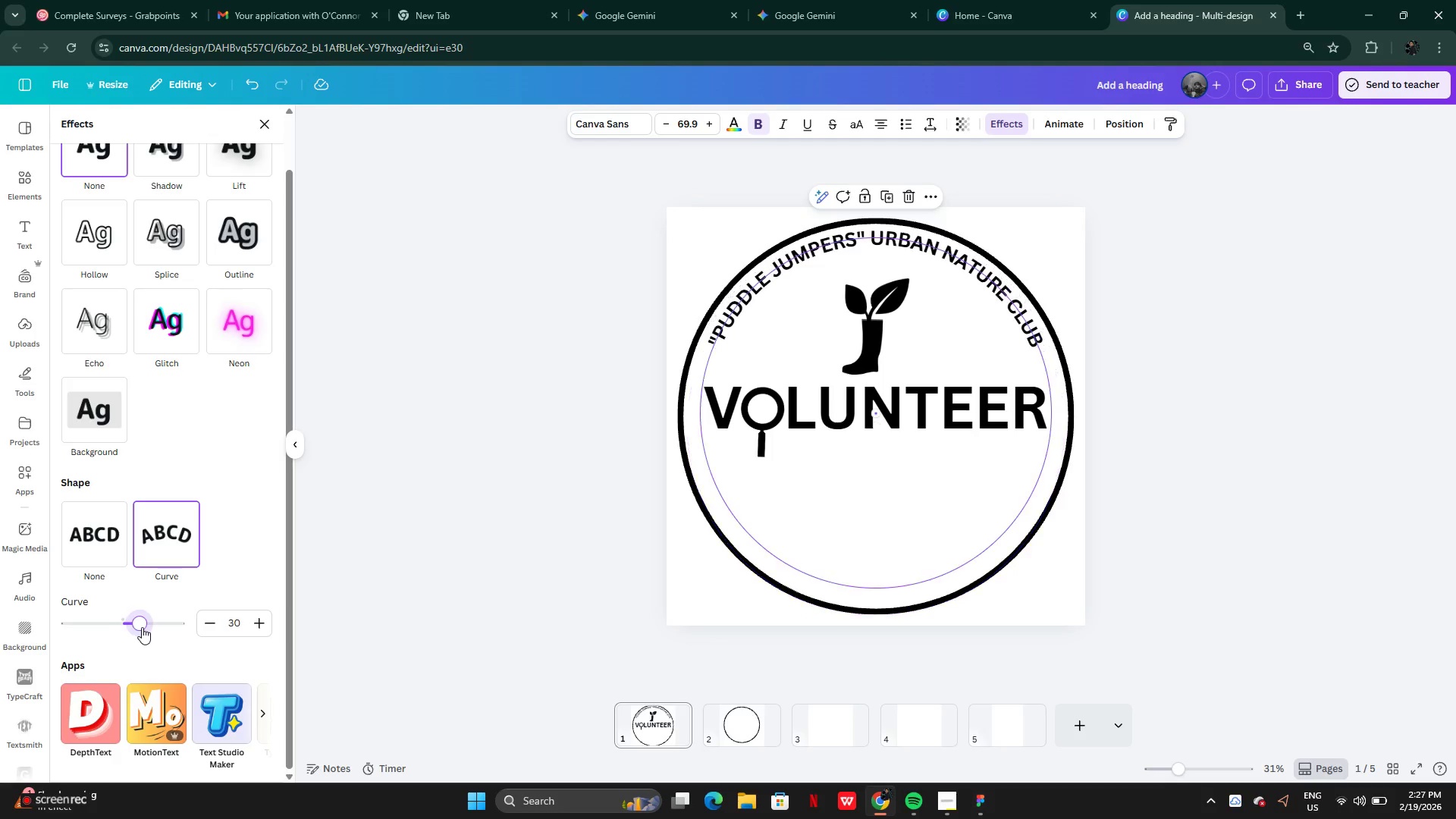 
left_click([1217, 494])
 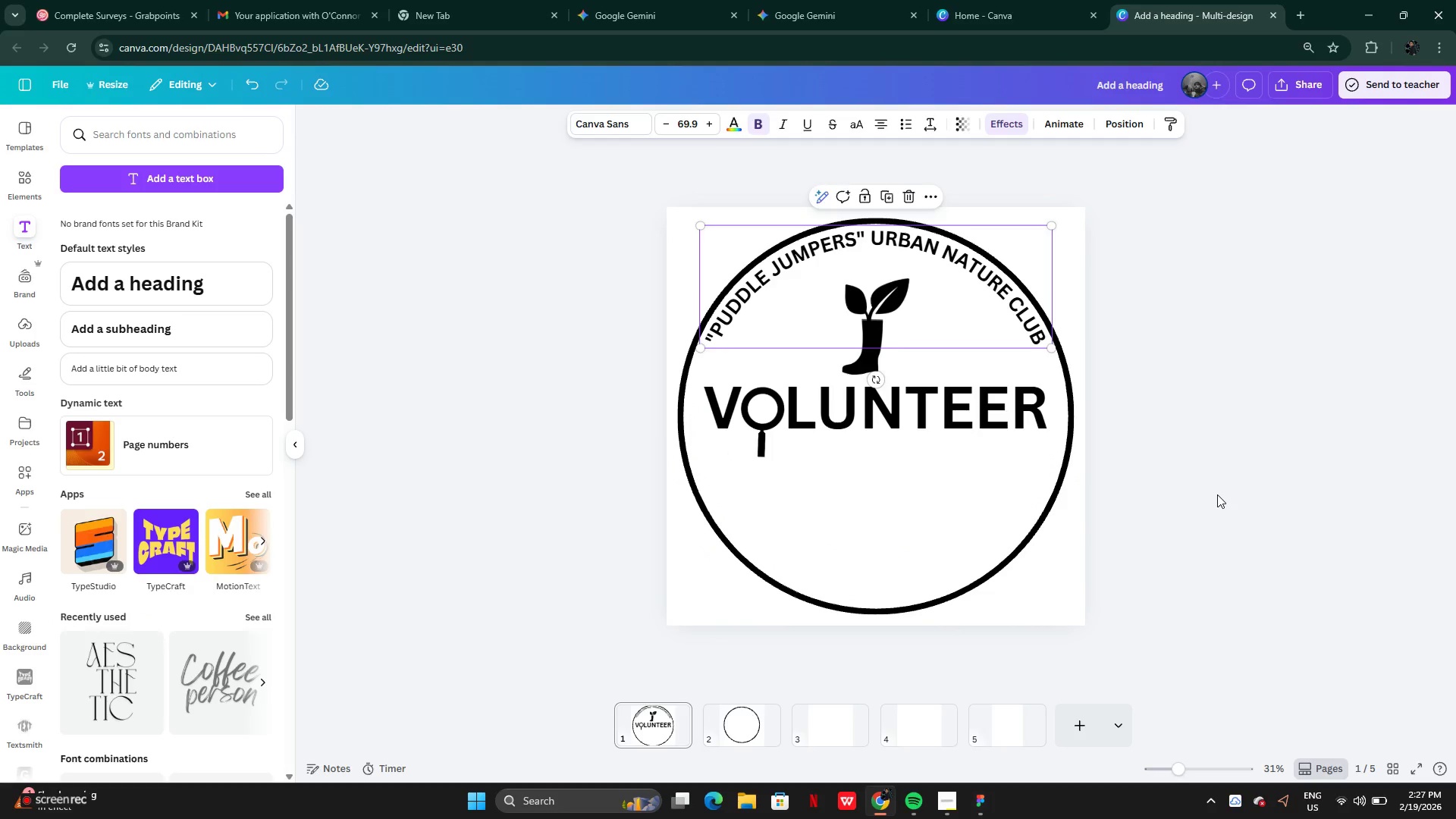 
left_click([1217, 494])
 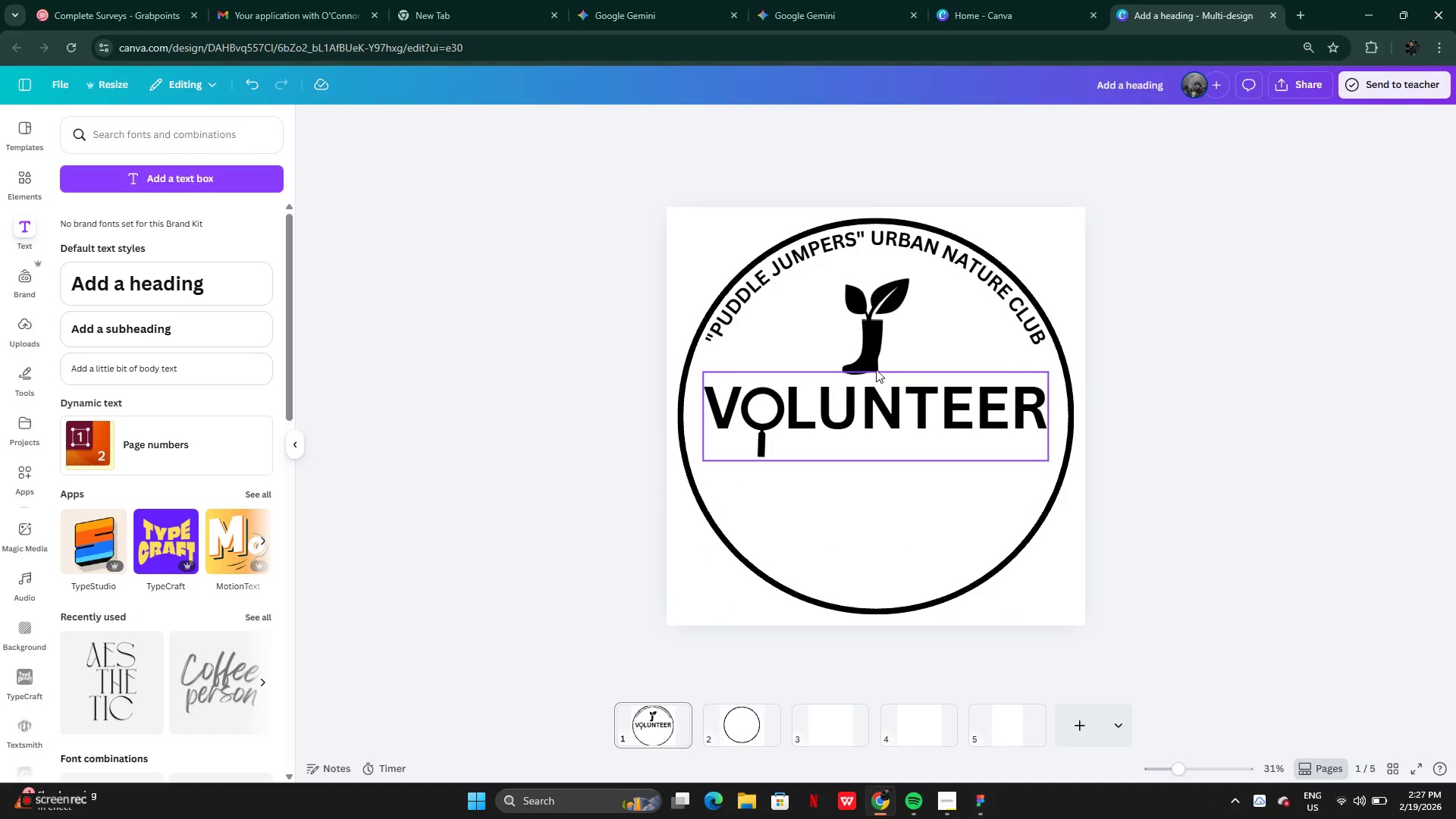 
wait(5.12)
 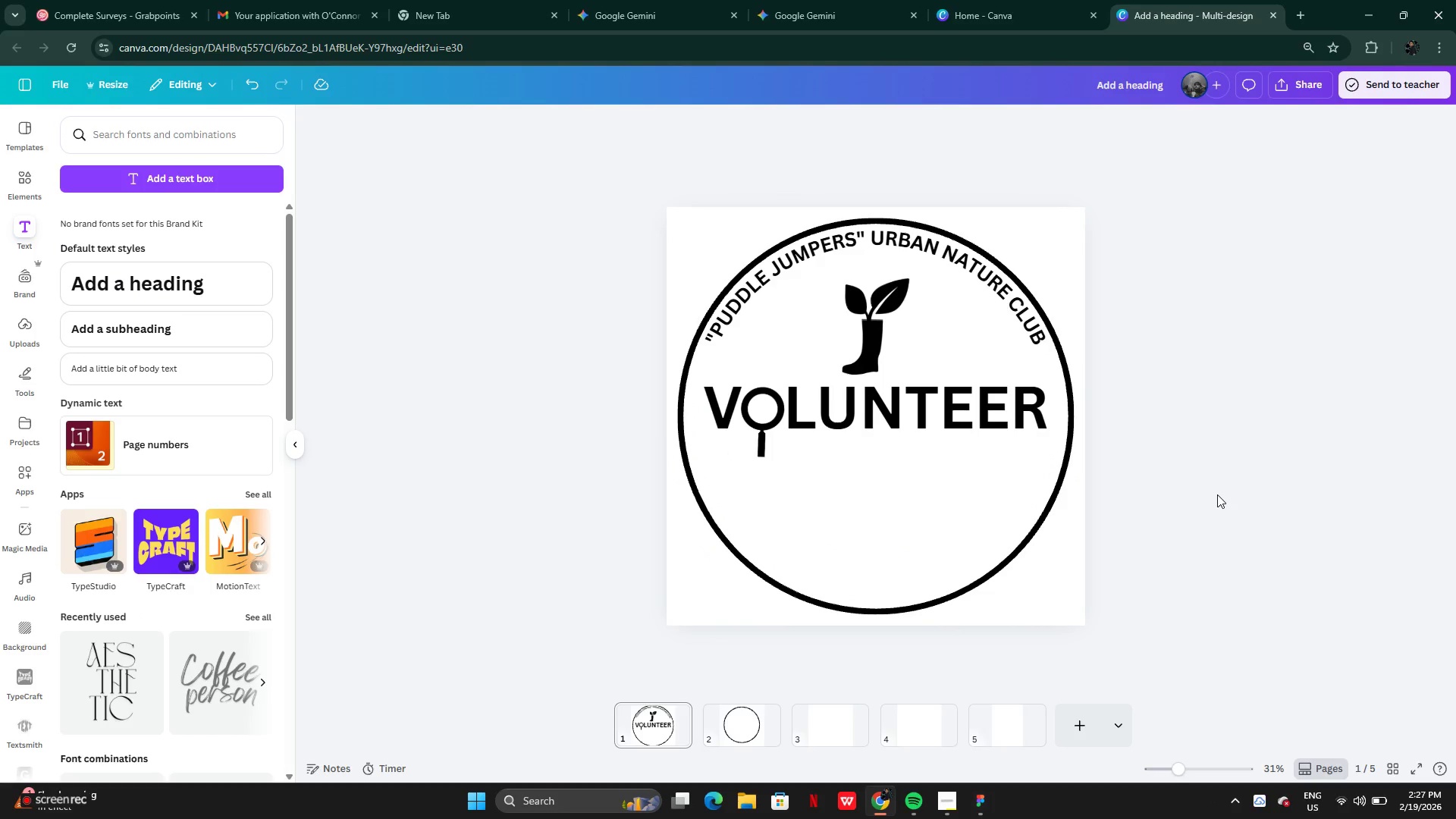 
left_click_drag(start_coordinate=[986, 290], to_coordinate=[987, 299])
 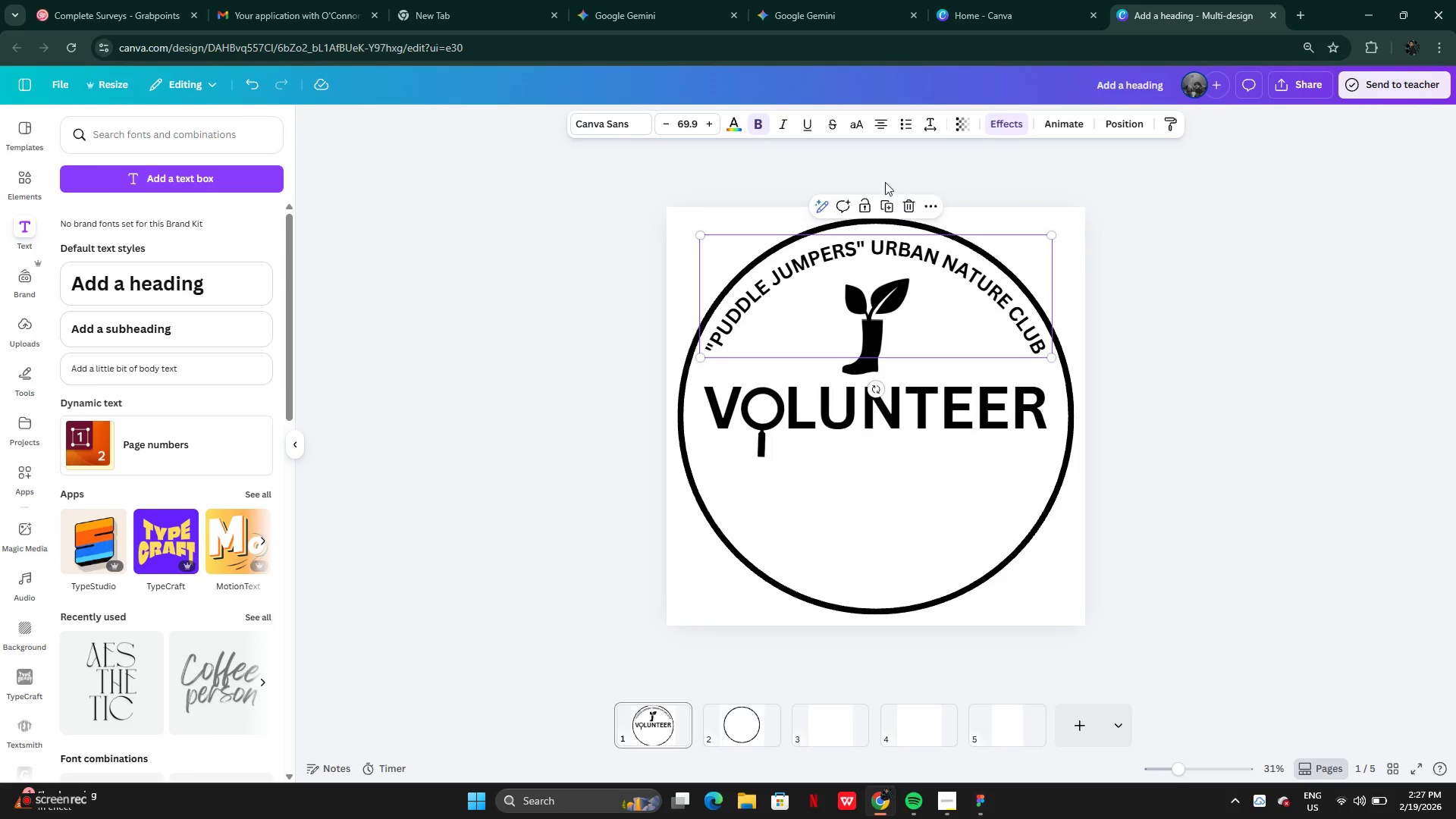 
left_click([1005, 126])
 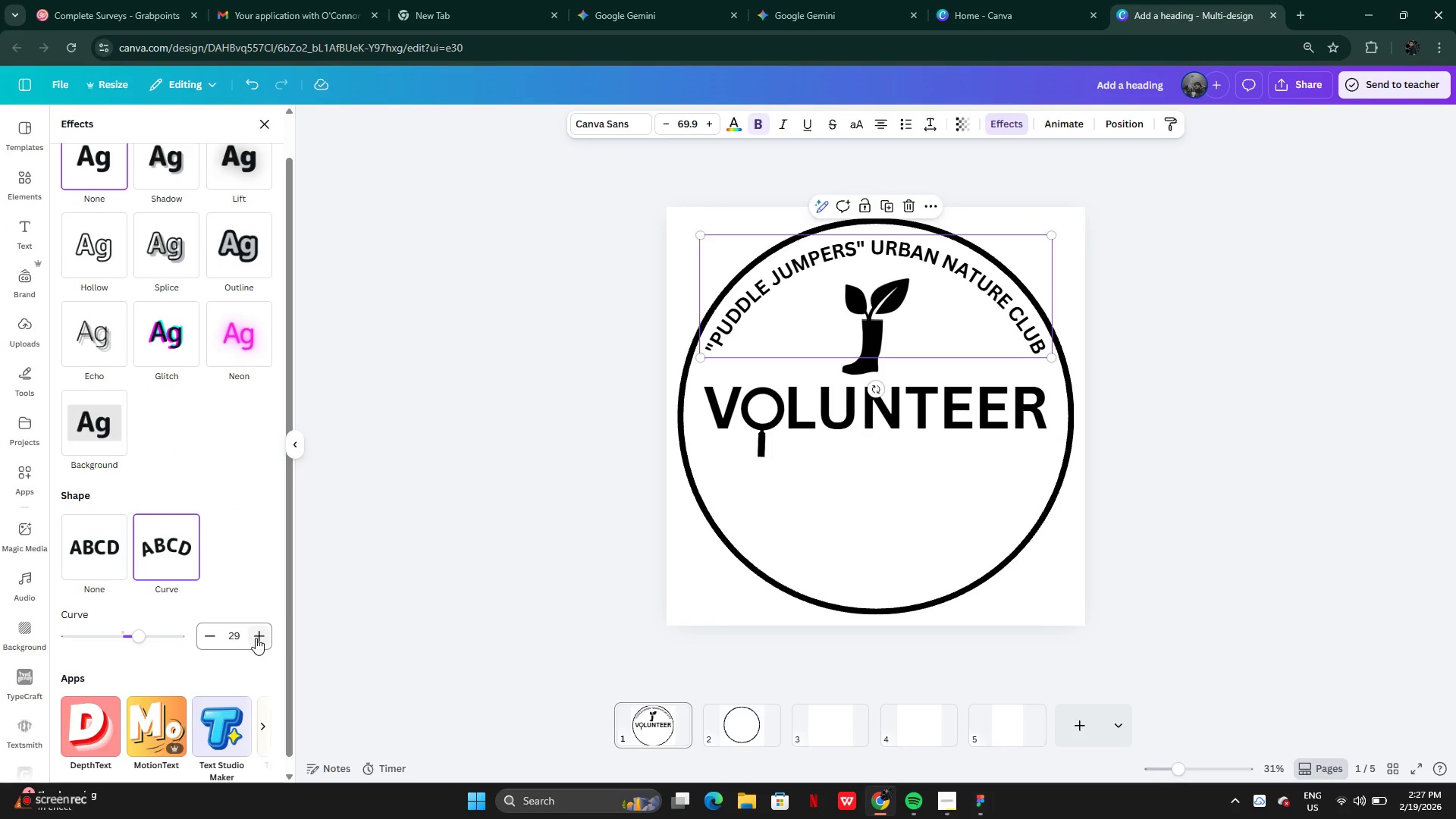 
double_click([253, 636])
 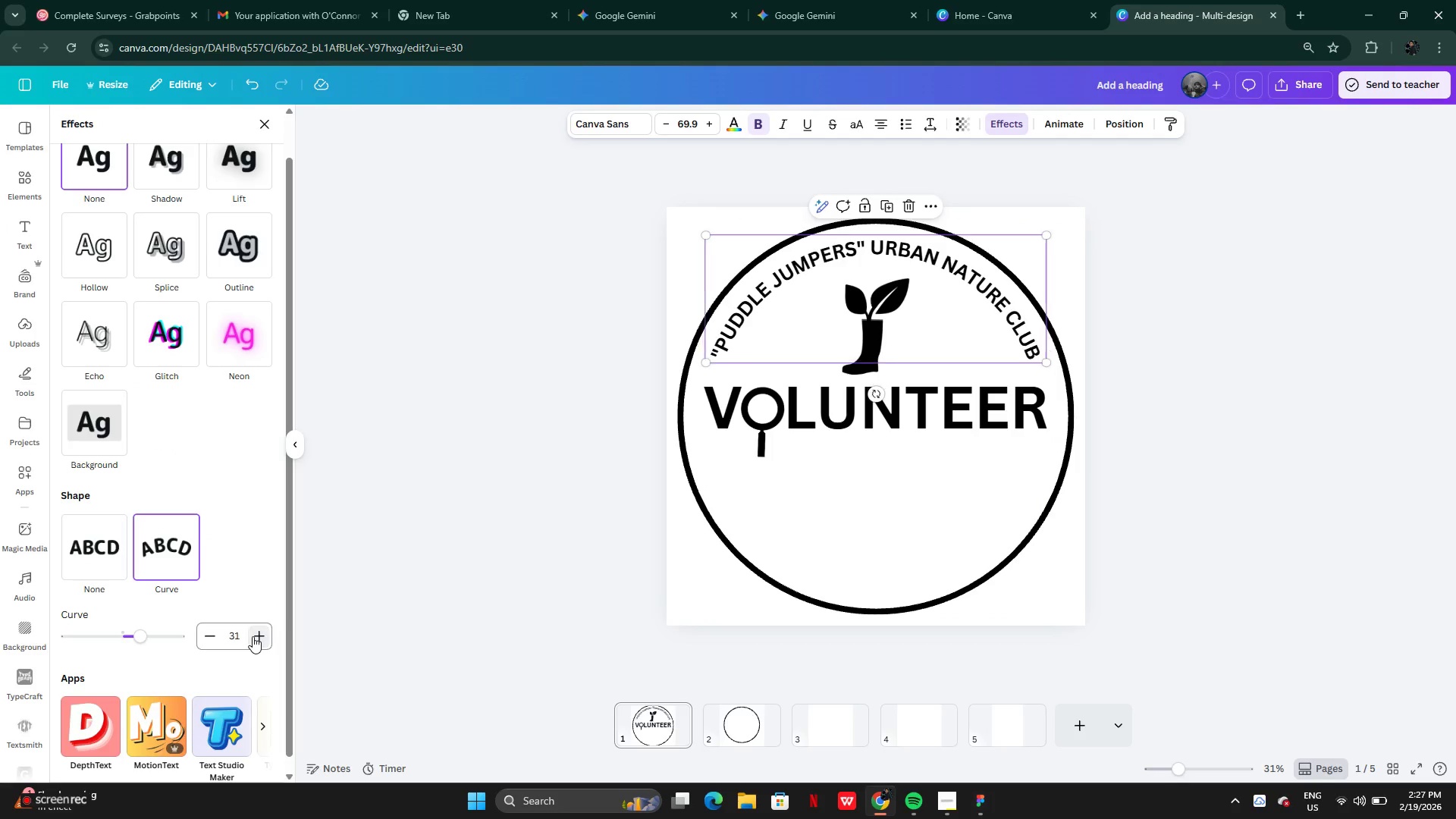 
triple_click([253, 636])
 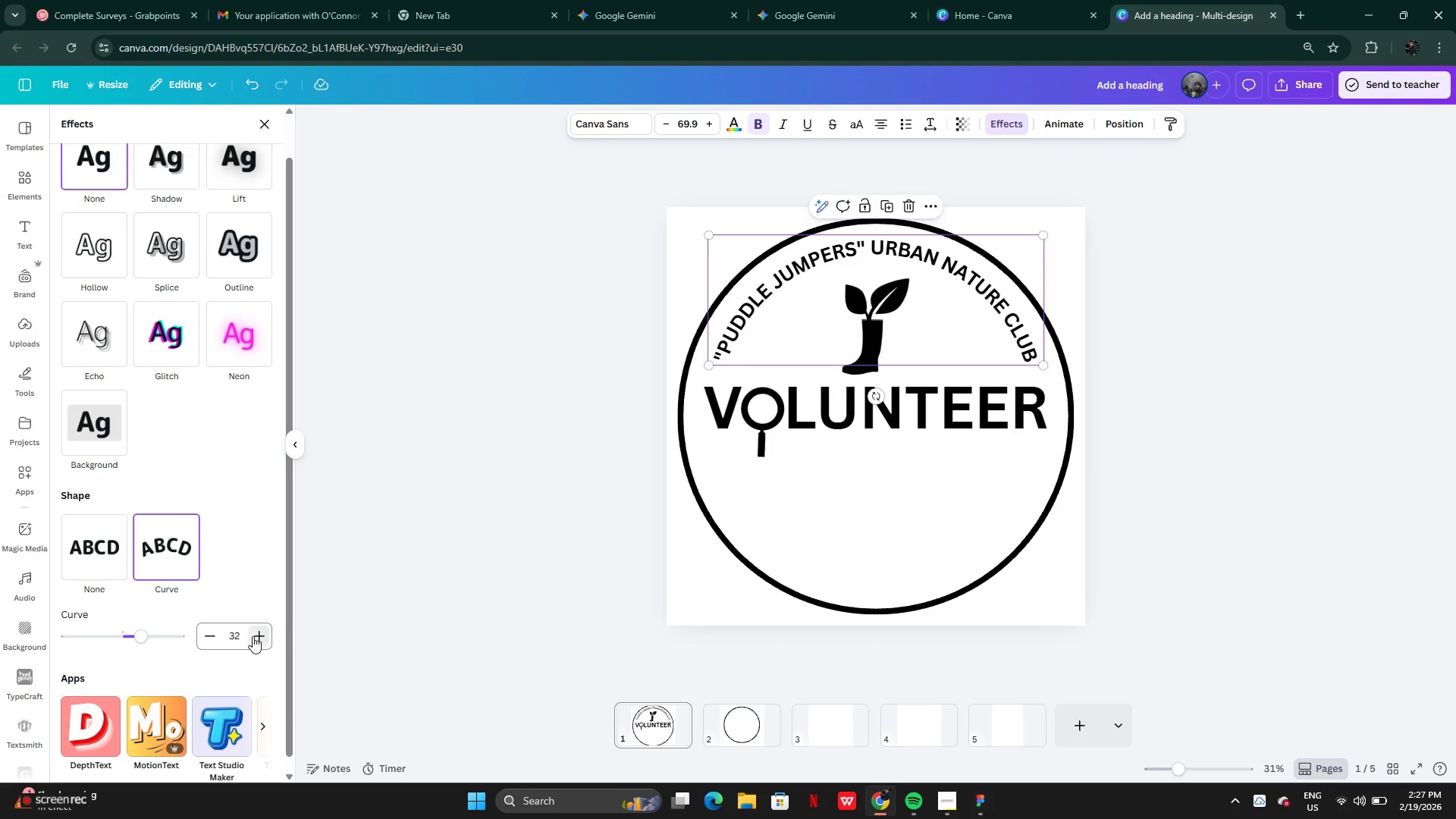 
triple_click([253, 636])
 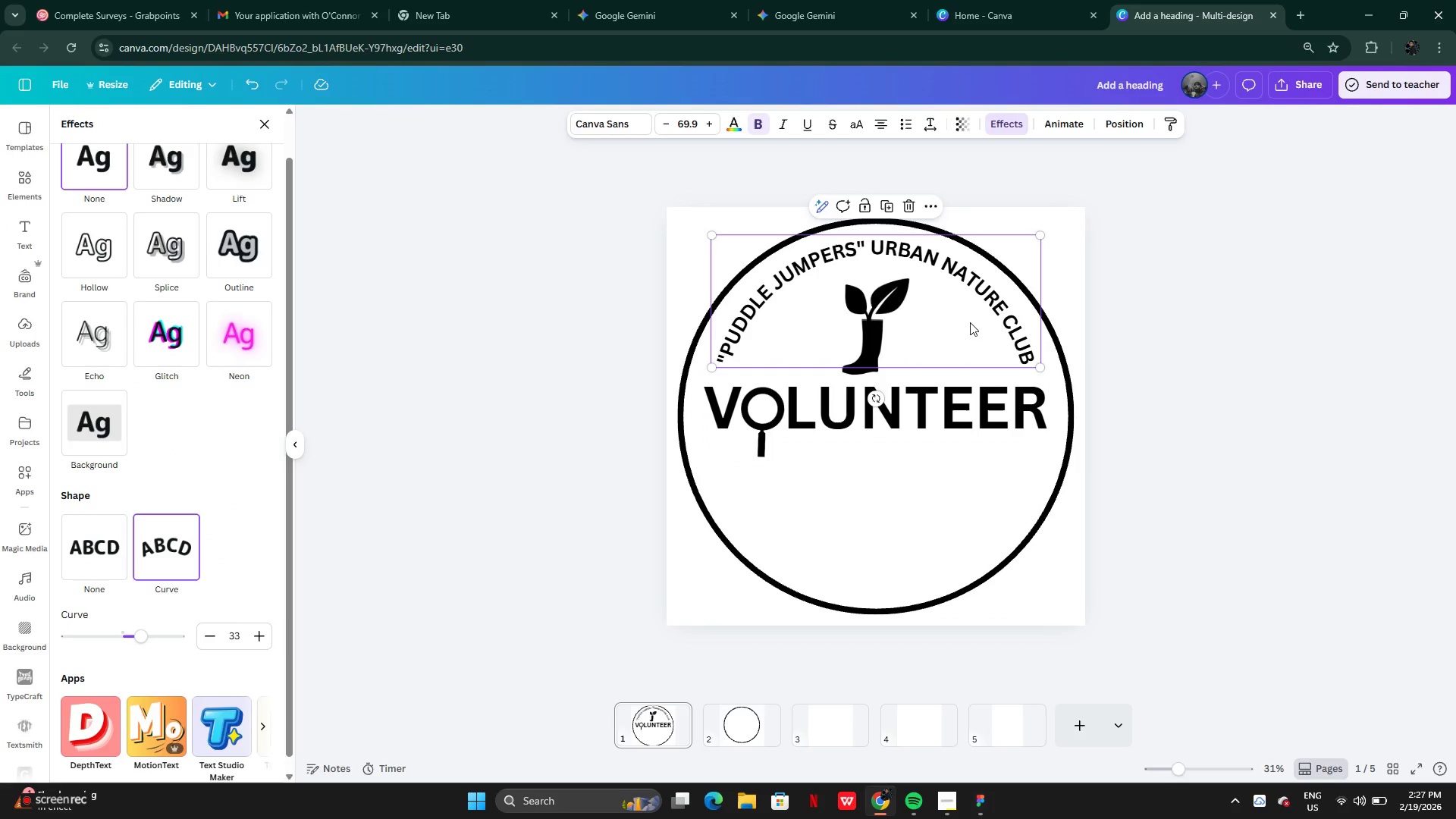 
left_click_drag(start_coordinate=[977, 351], to_coordinate=[977, 344])
 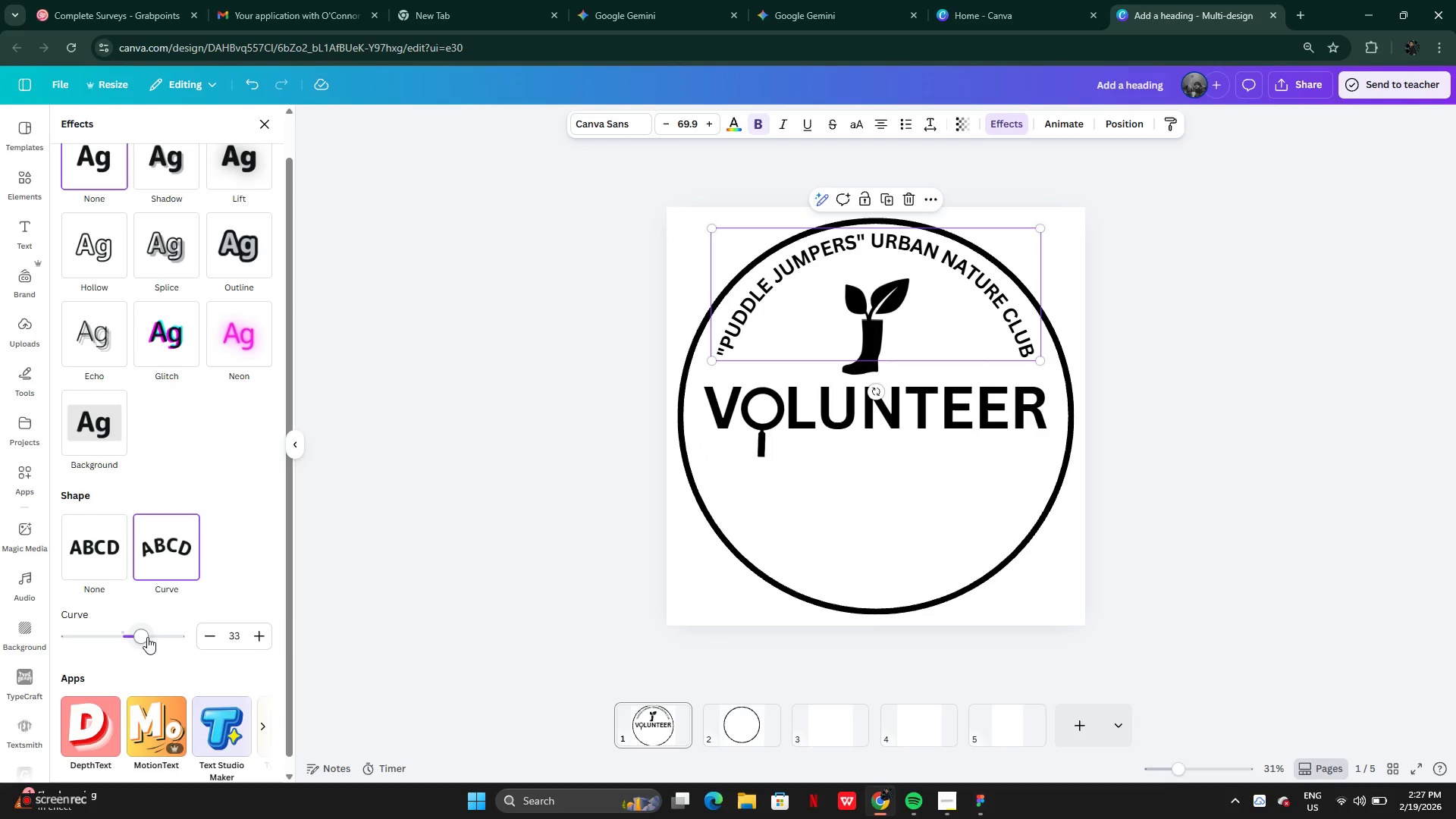 
left_click_drag(start_coordinate=[146, 637], to_coordinate=[141, 634])
 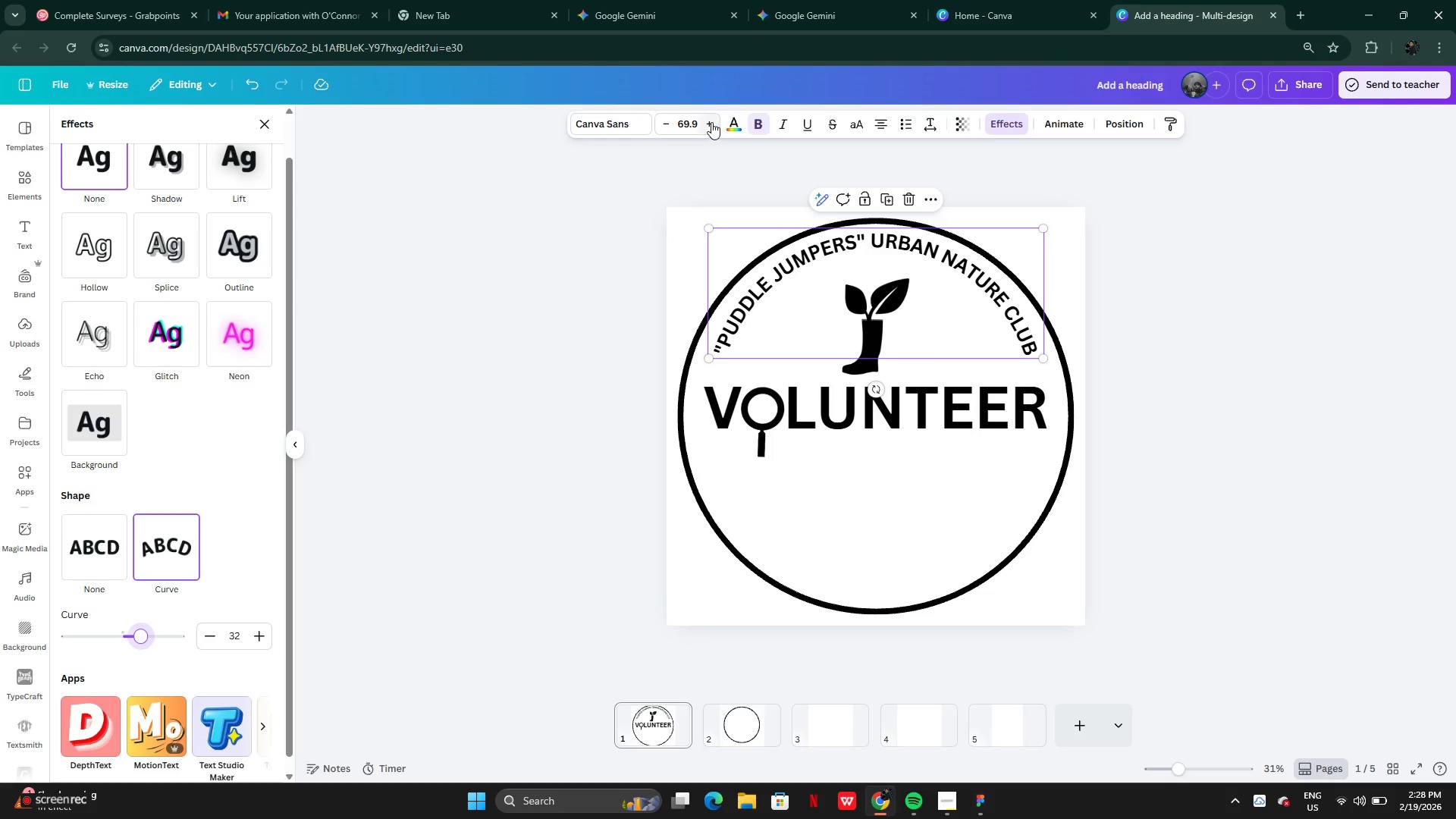 
double_click([711, 122])
 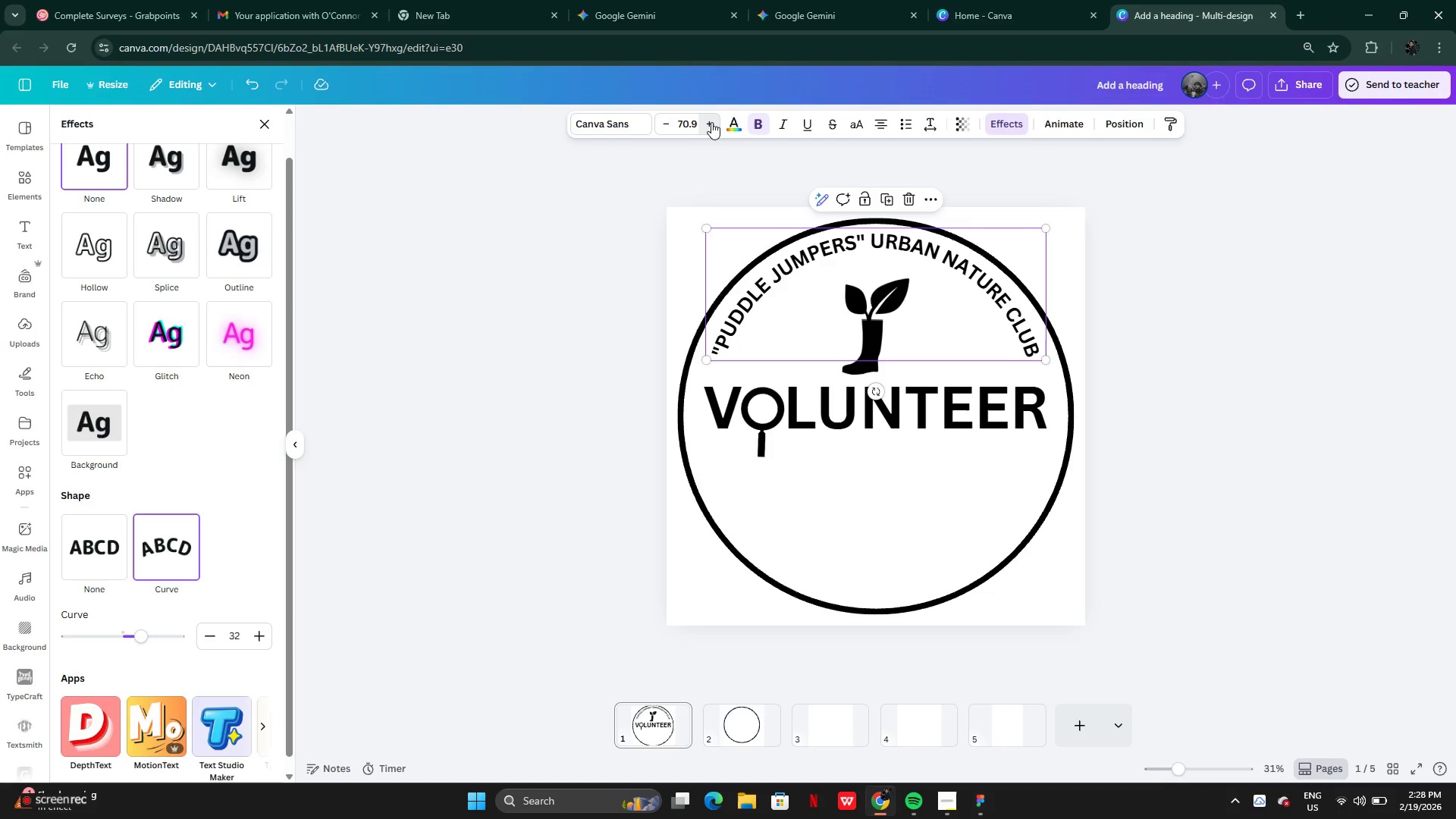 
triple_click([711, 123])
 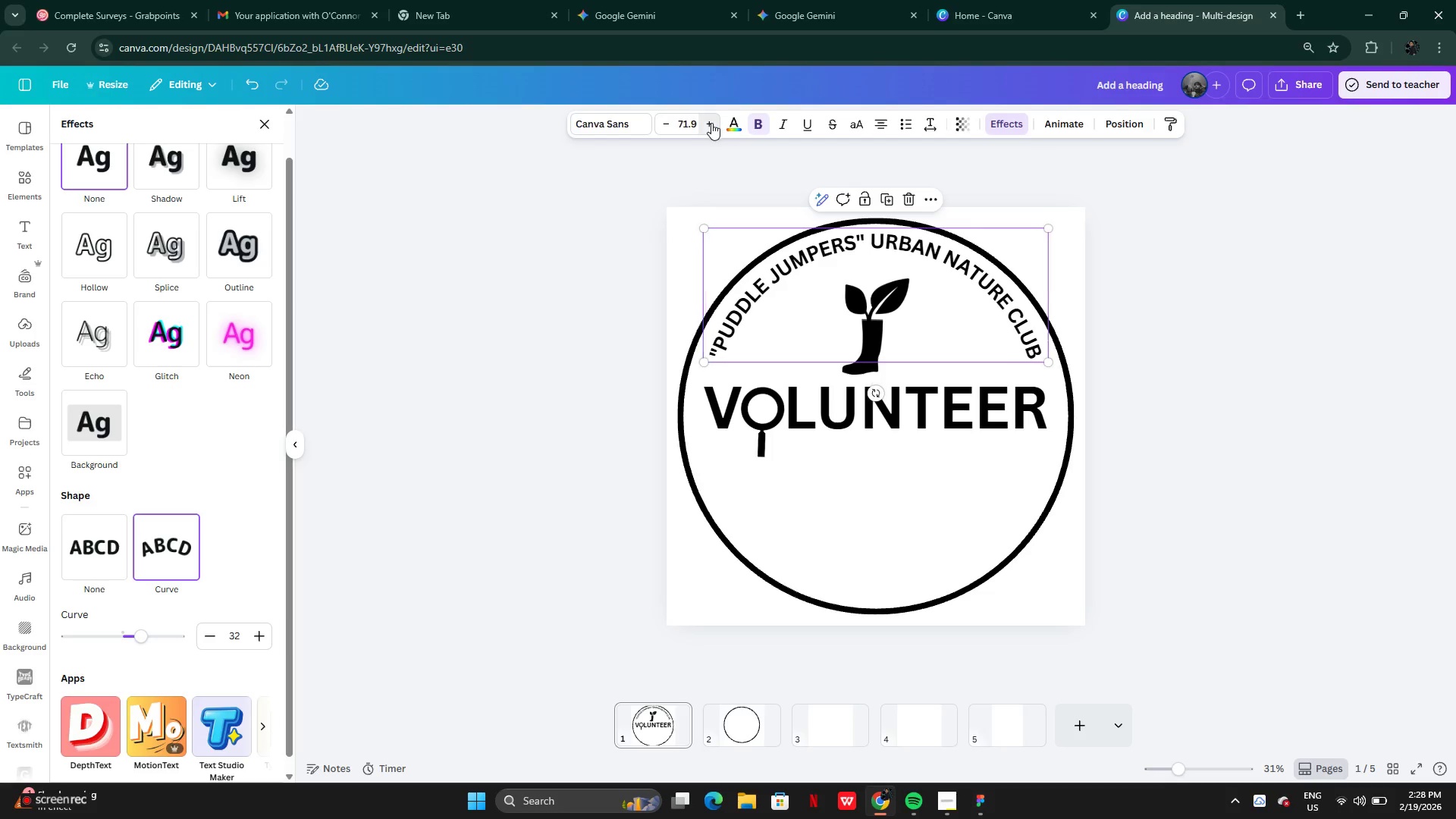 
triple_click([711, 123])
 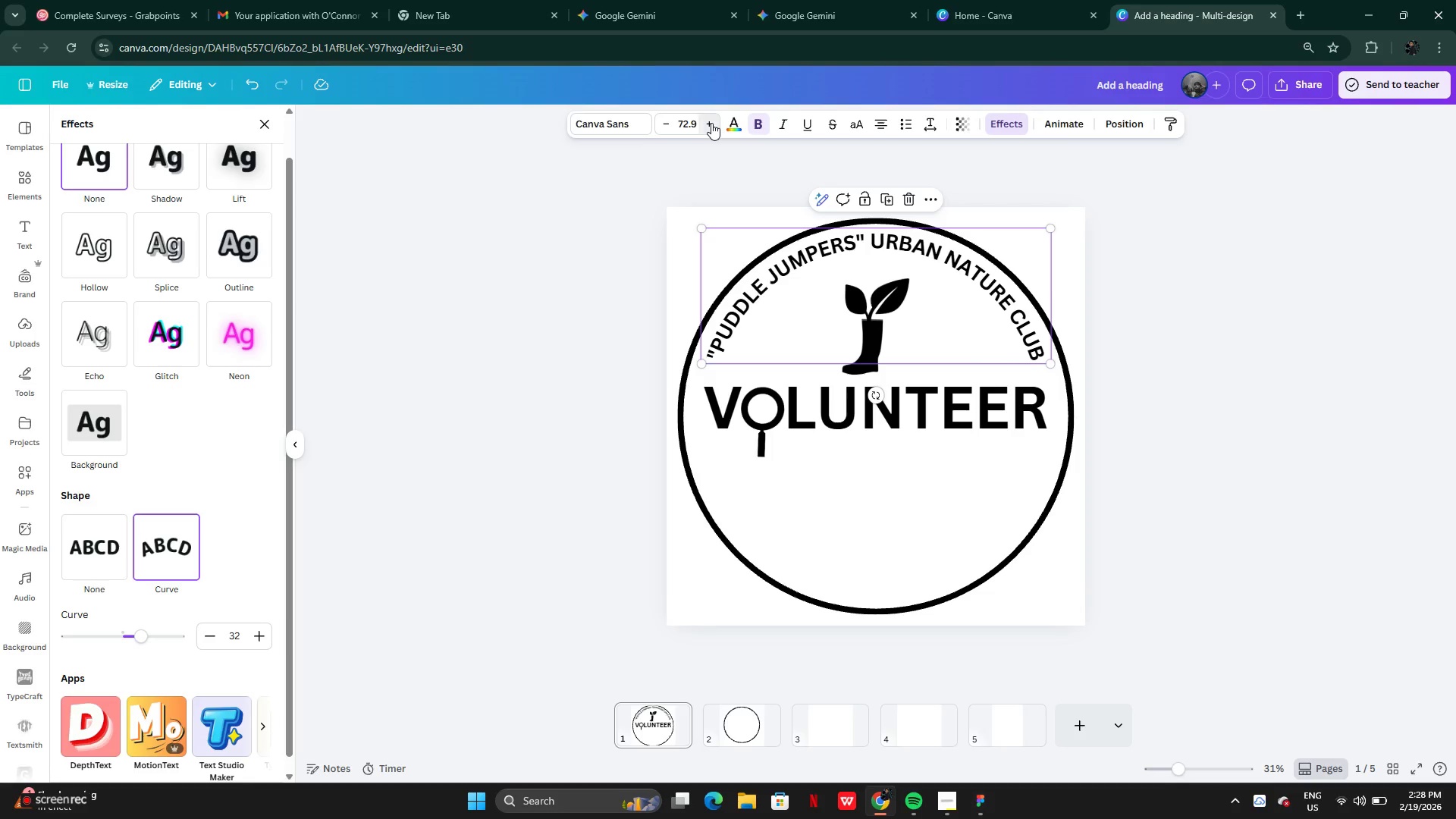 
triple_click([711, 123])
 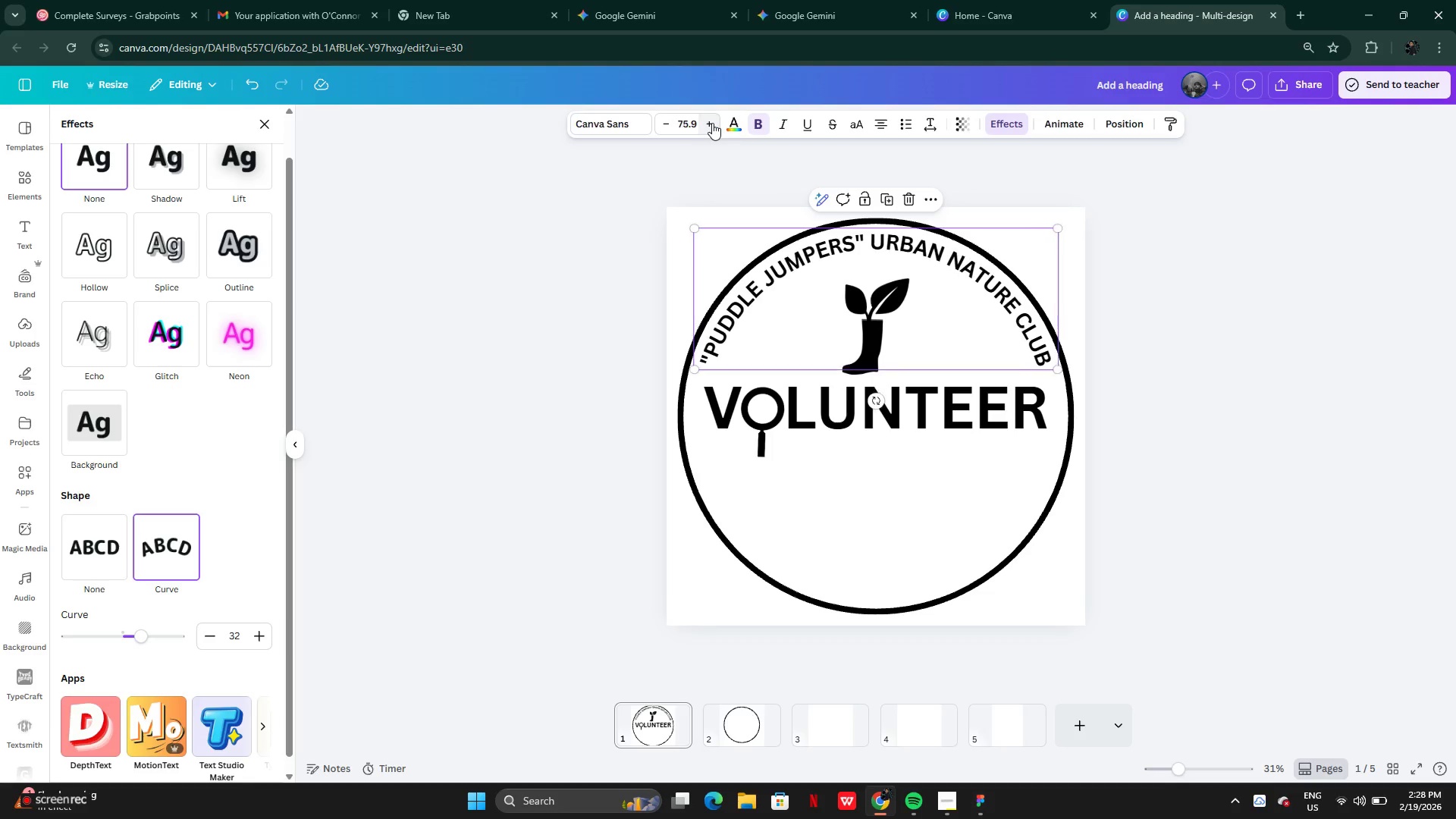 
triple_click([712, 124])
 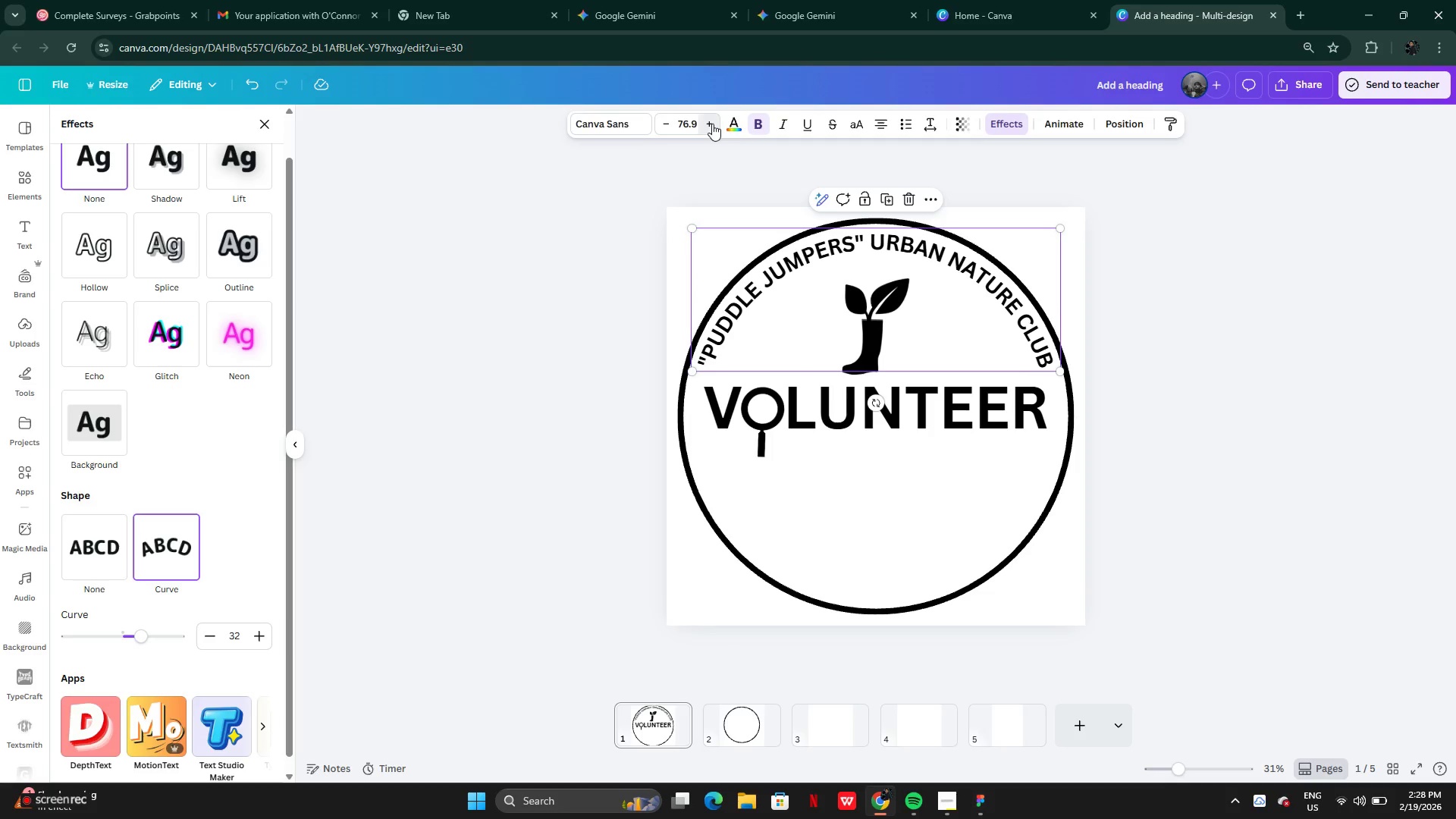 
triple_click([712, 124])
 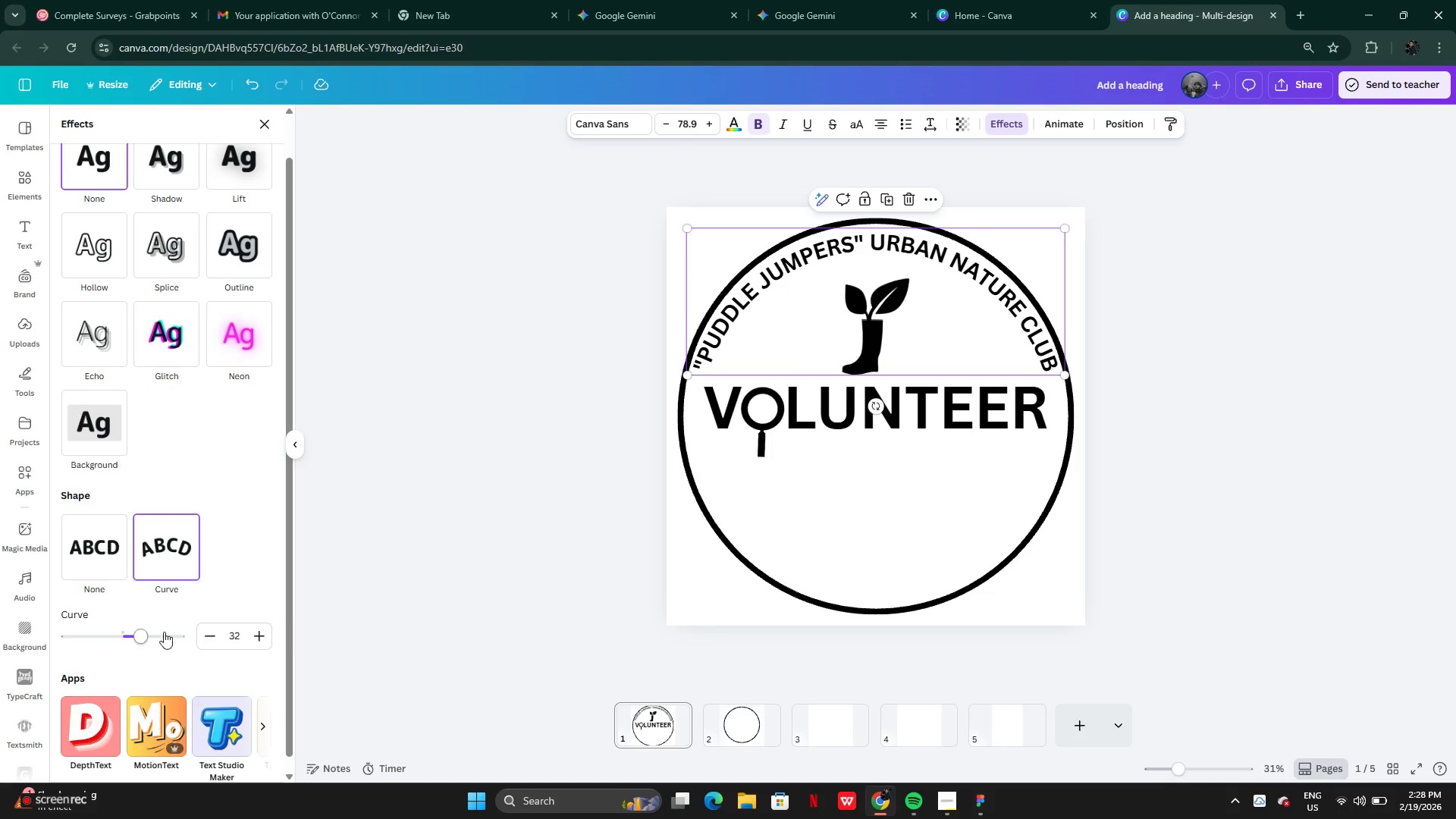 
left_click([209, 635])
 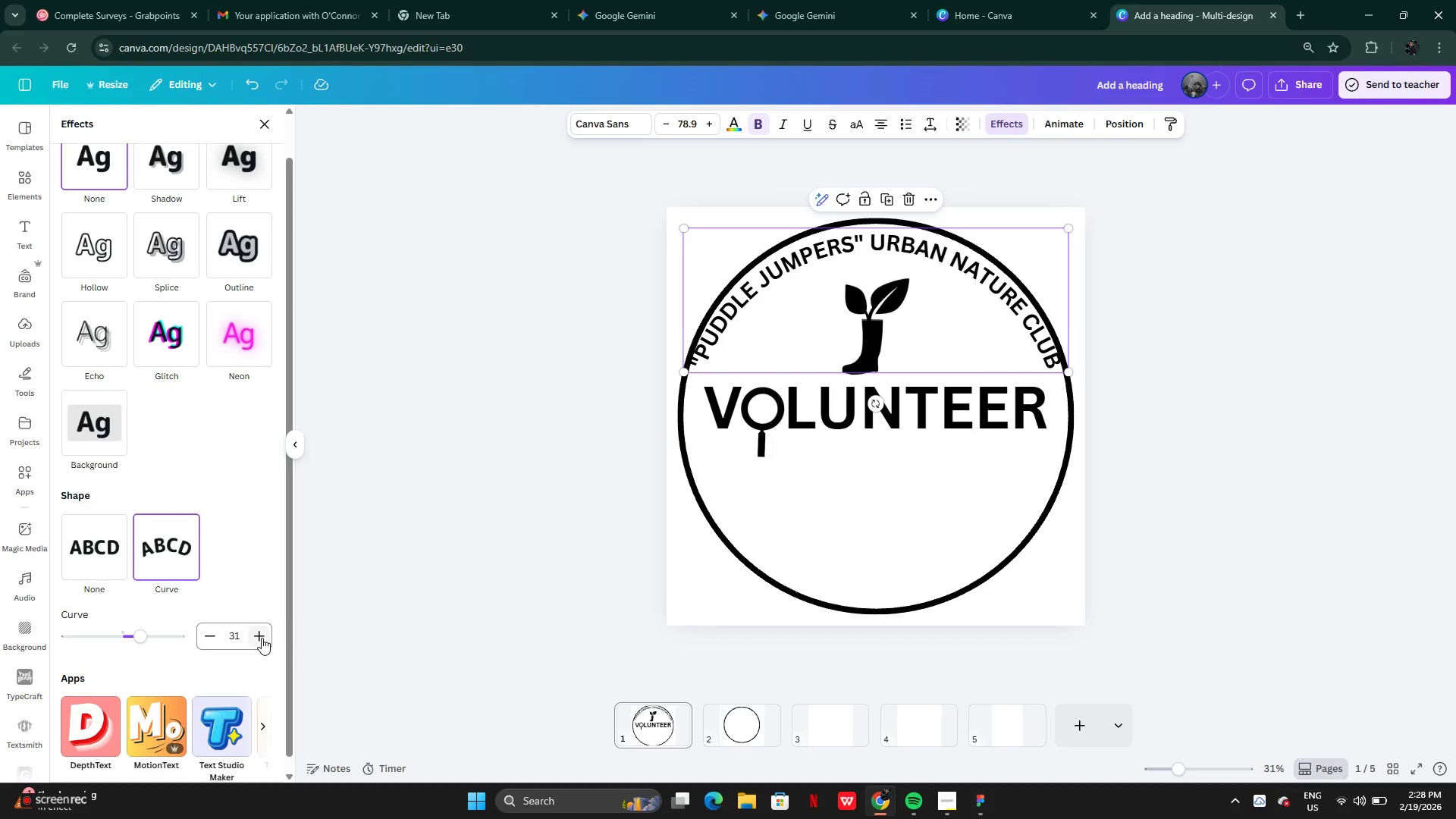 
double_click([262, 638])
 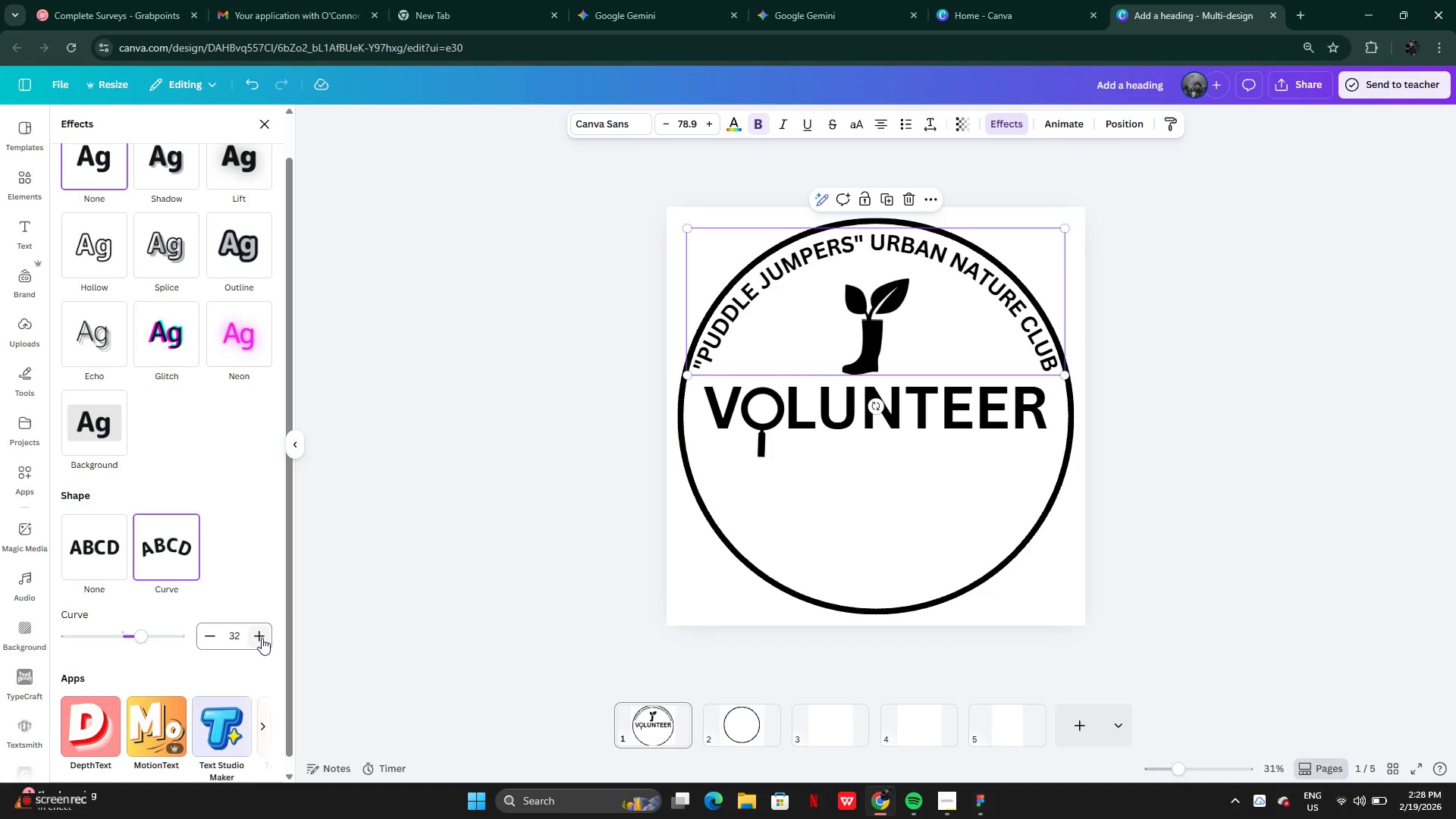 
triple_click([262, 638])
 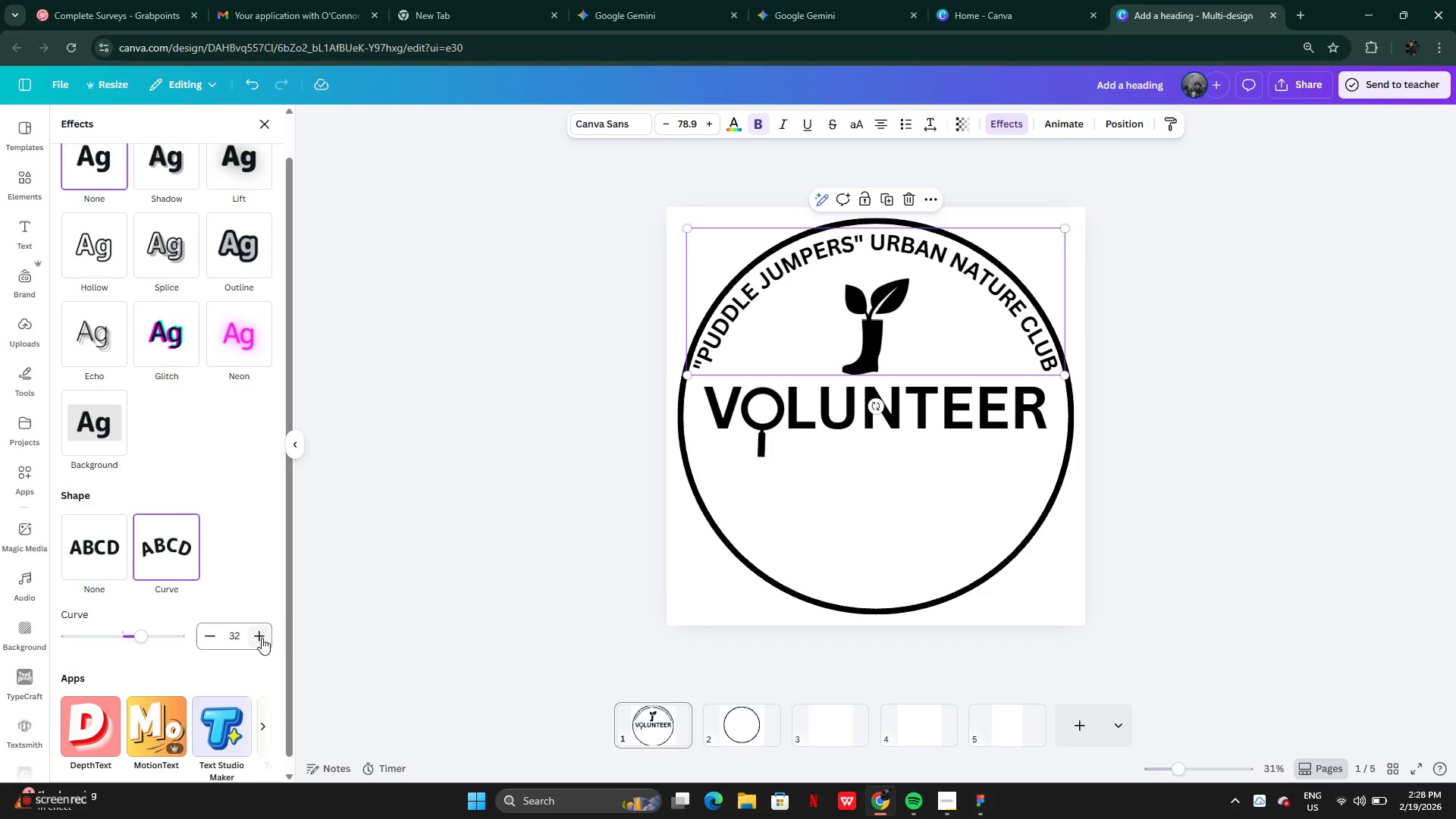 
triple_click([262, 638])
 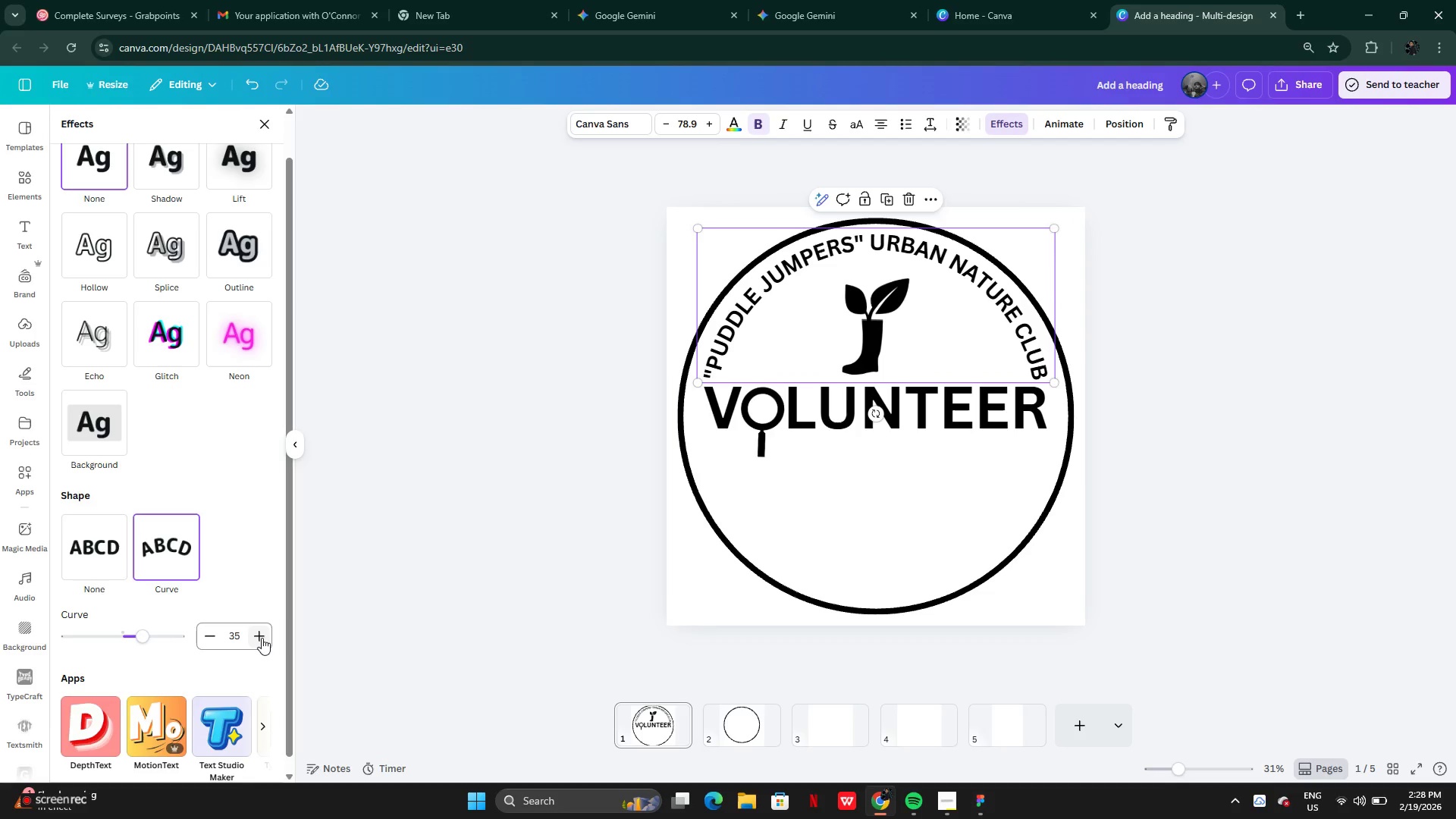 
triple_click([262, 638])
 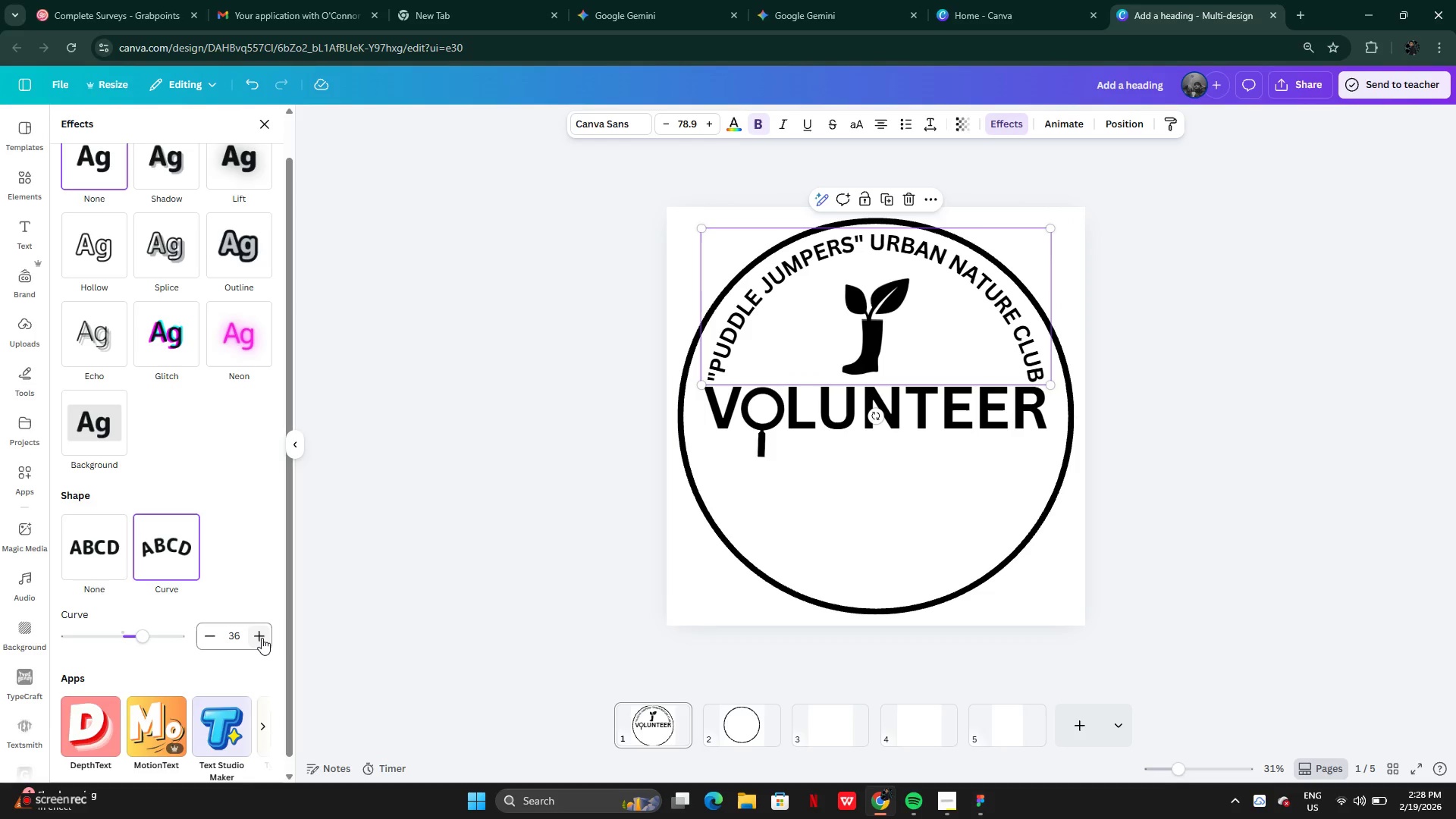 
left_click([262, 638])
 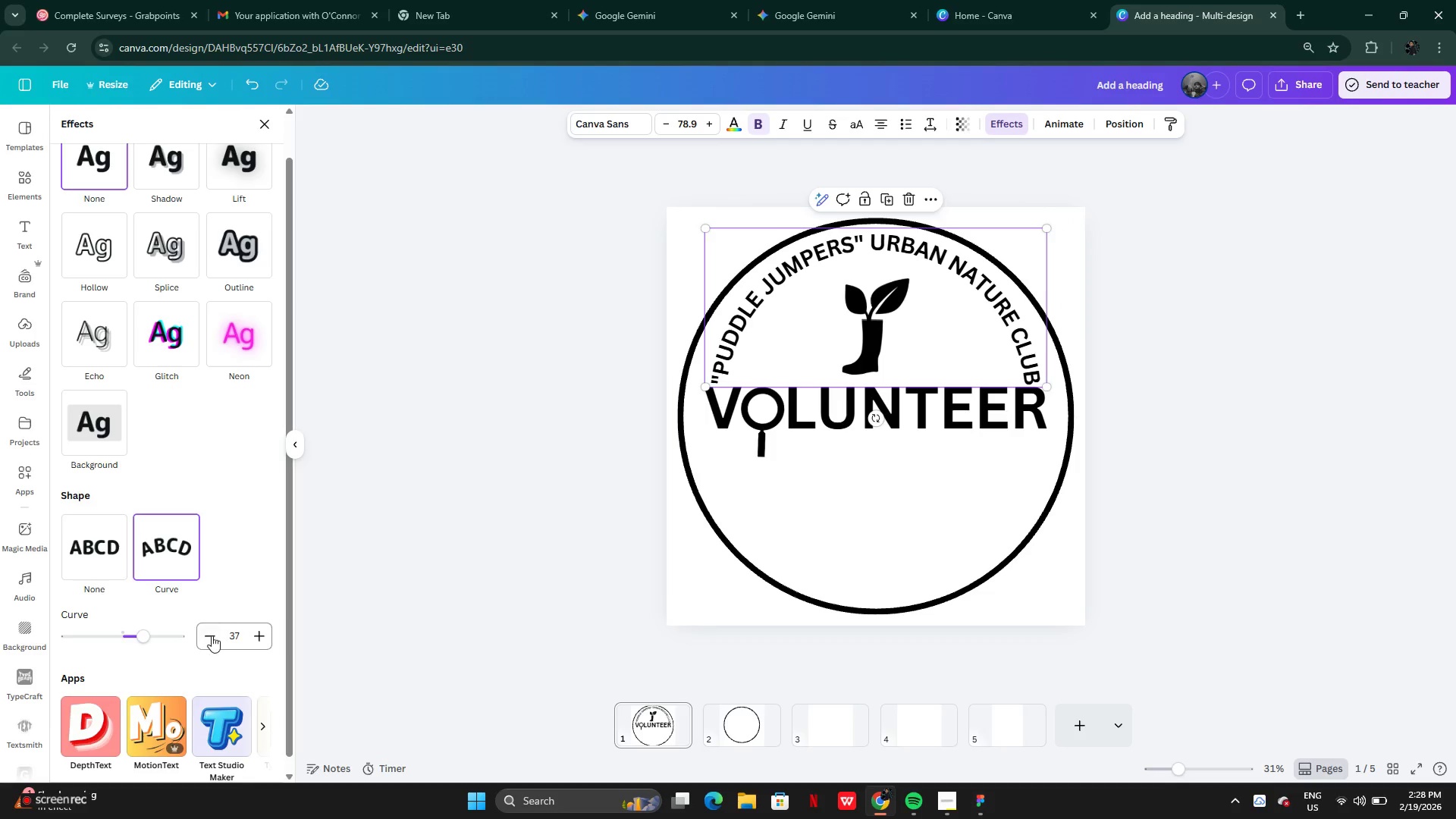 
double_click([211, 635])
 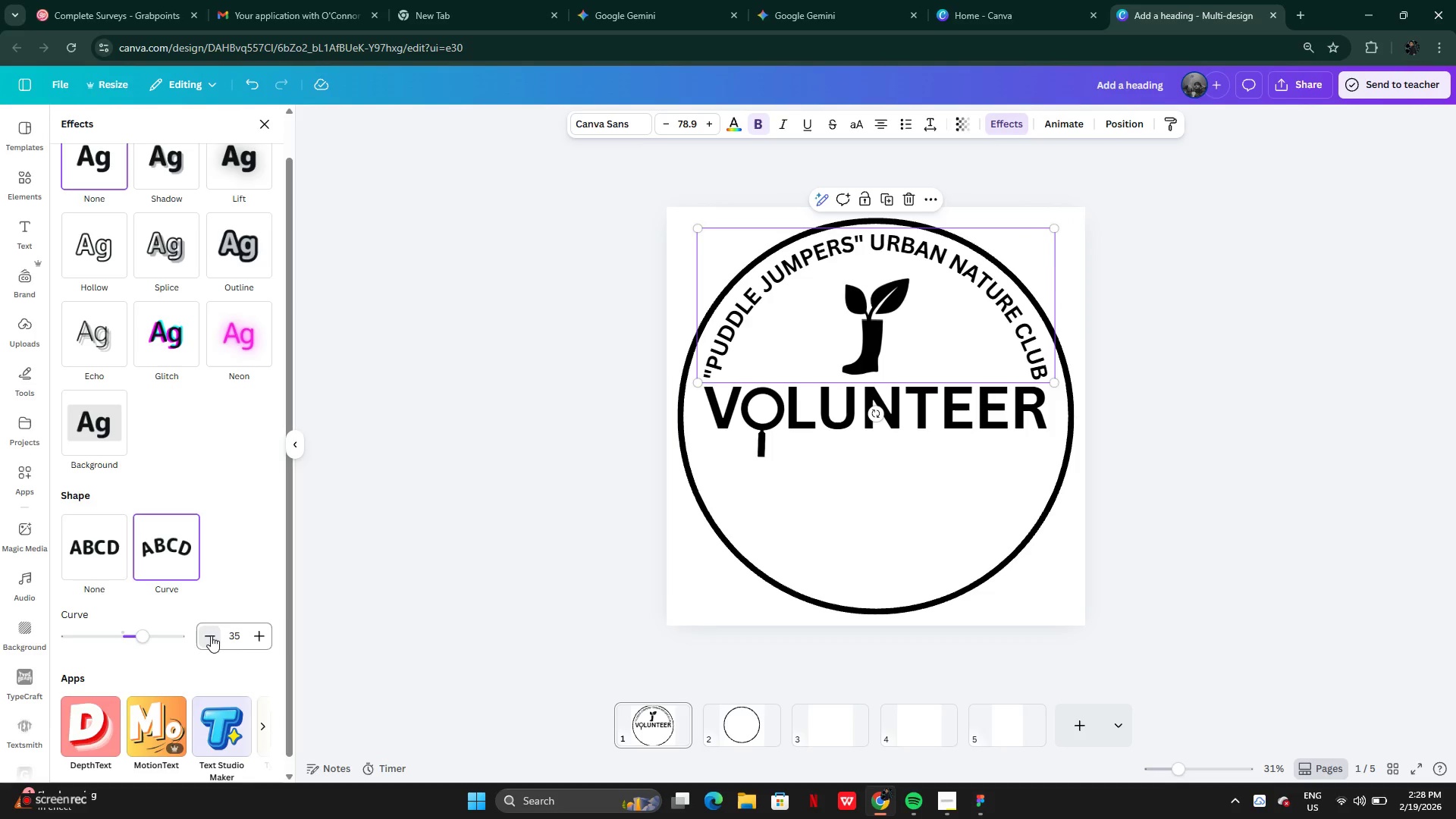 
triple_click([211, 635])
 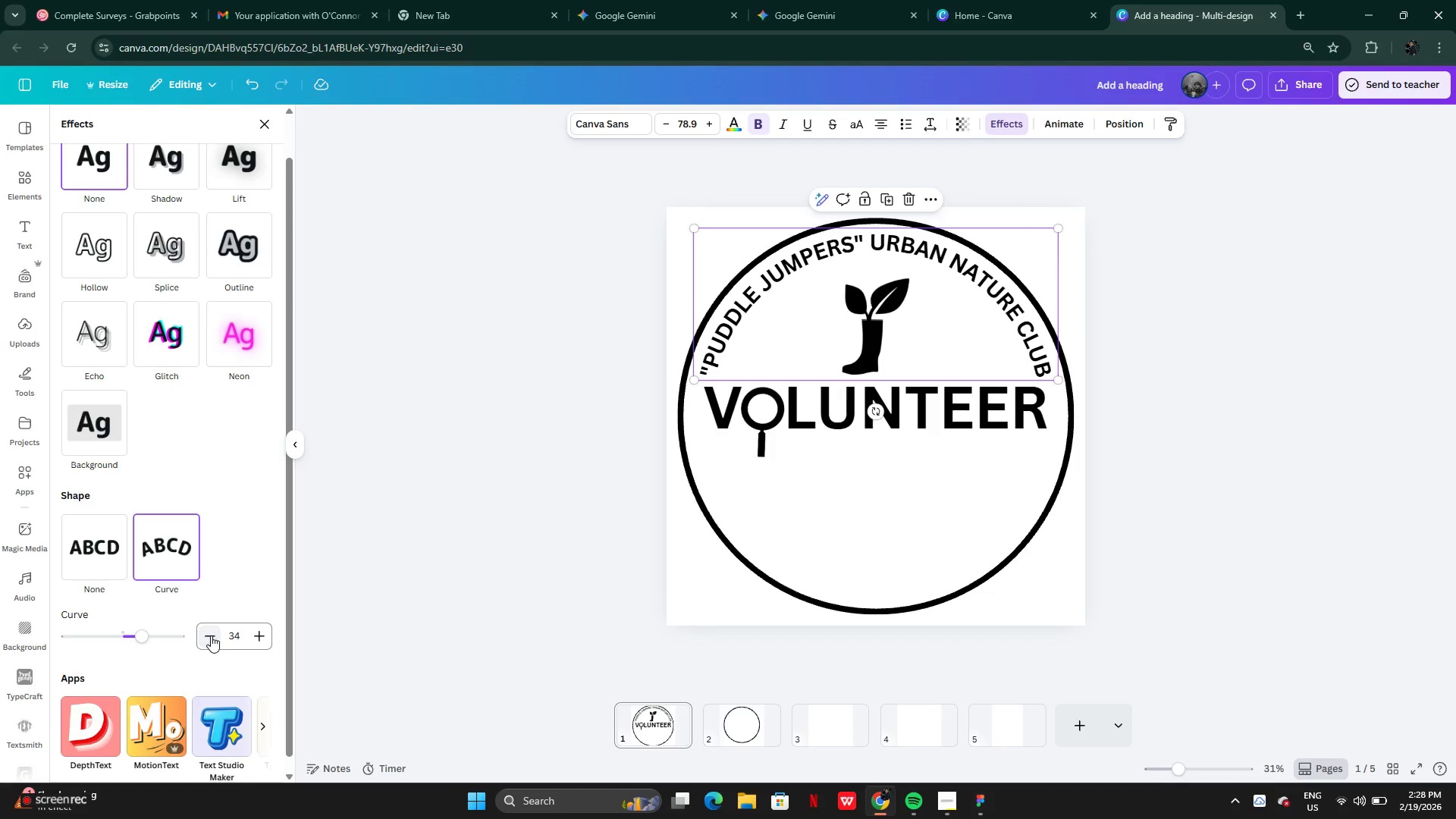 
triple_click([211, 635])
 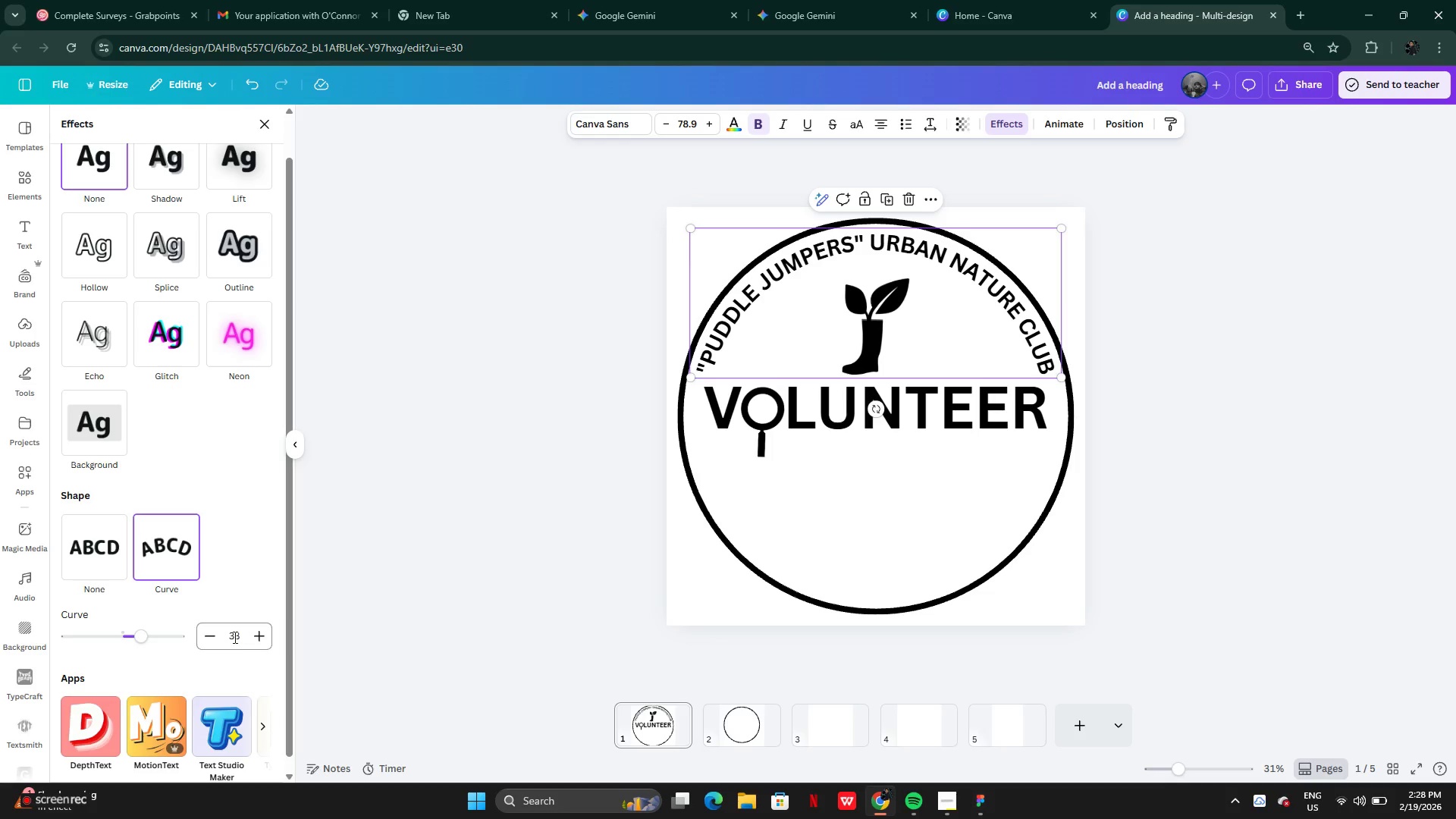 
left_click([259, 634])
 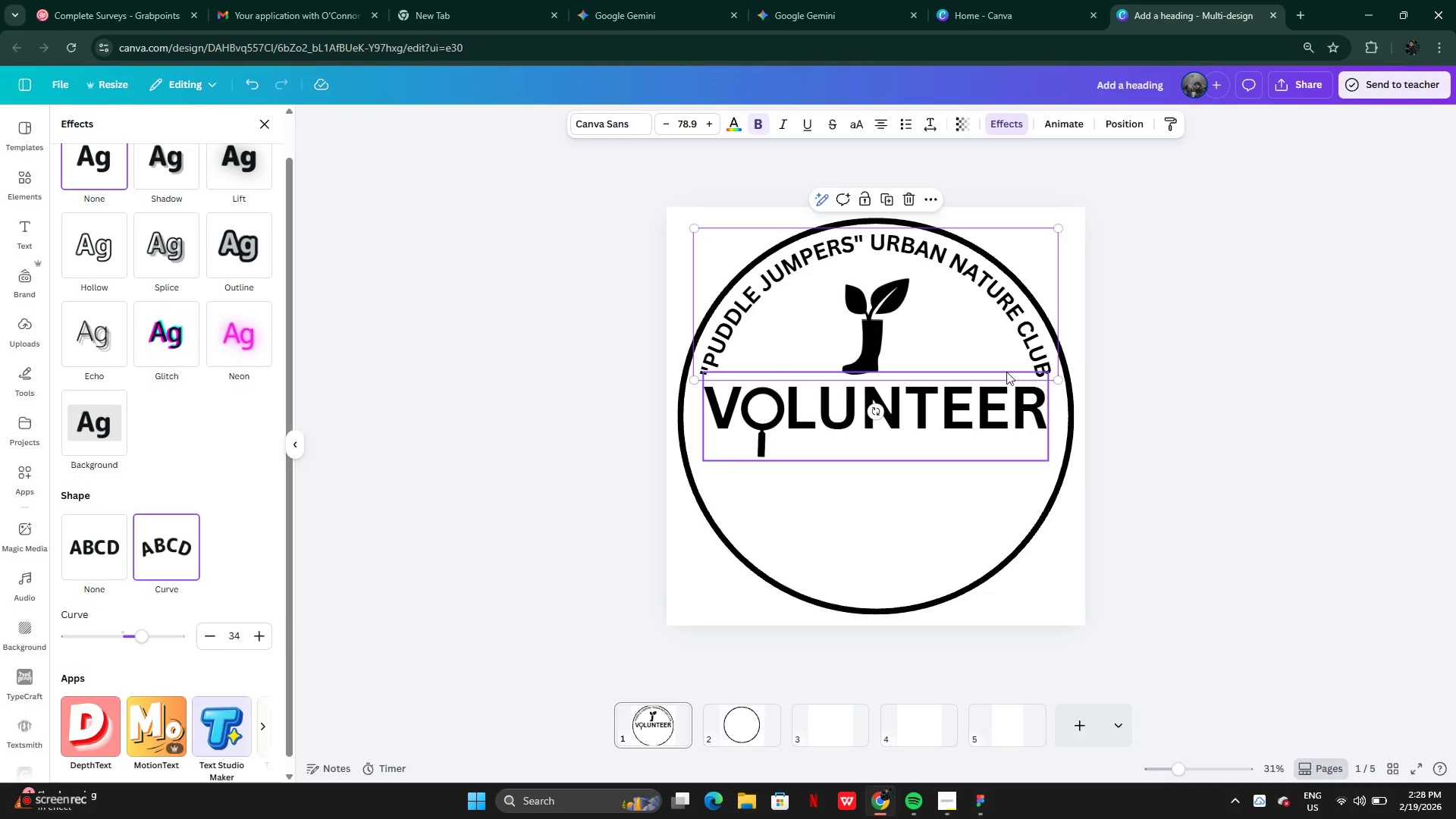 
left_click_drag(start_coordinate=[1002, 340], to_coordinate=[1006, 343])
 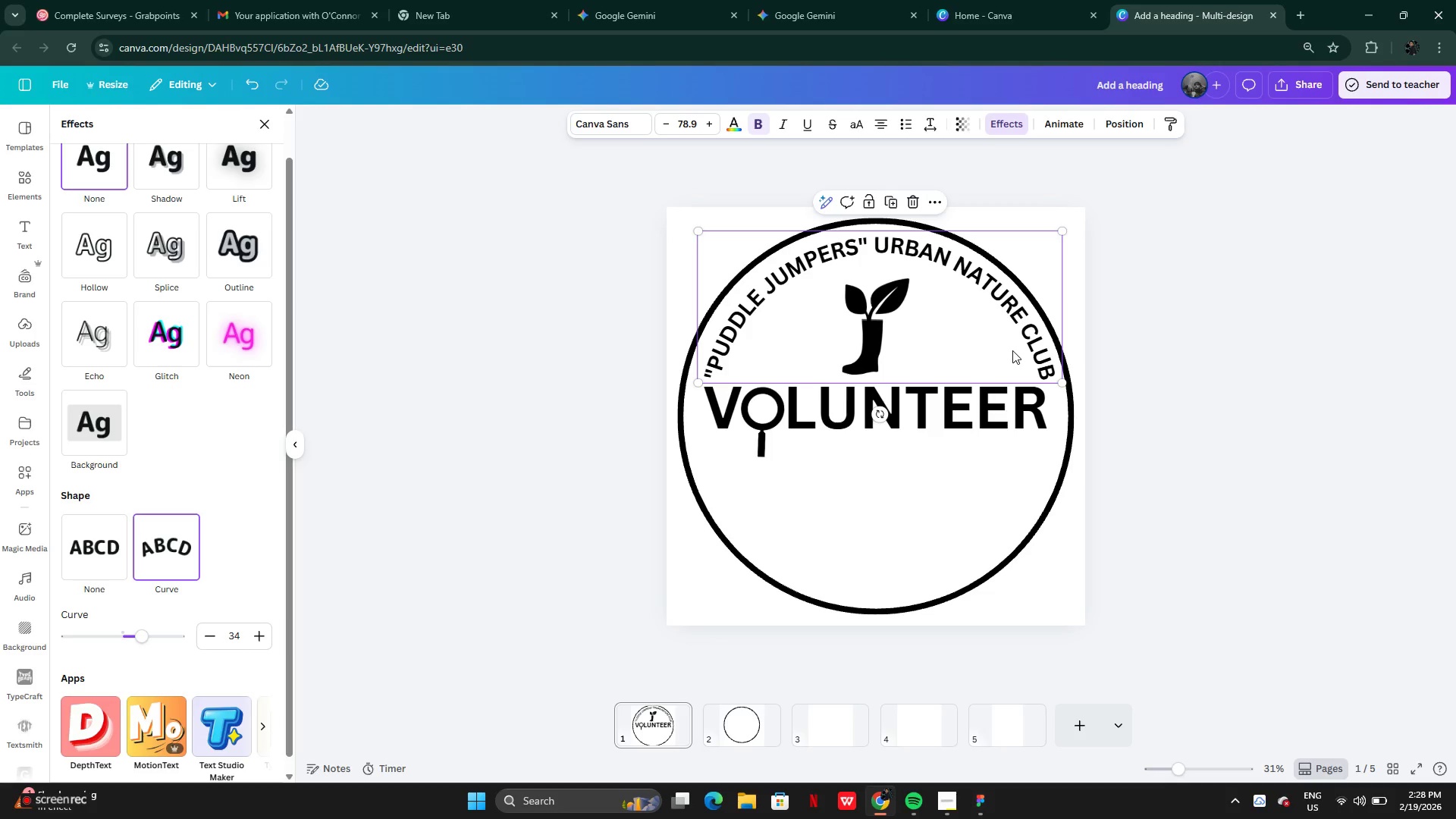 
left_click_drag(start_coordinate=[1012, 350], to_coordinate=[1007, 349])
 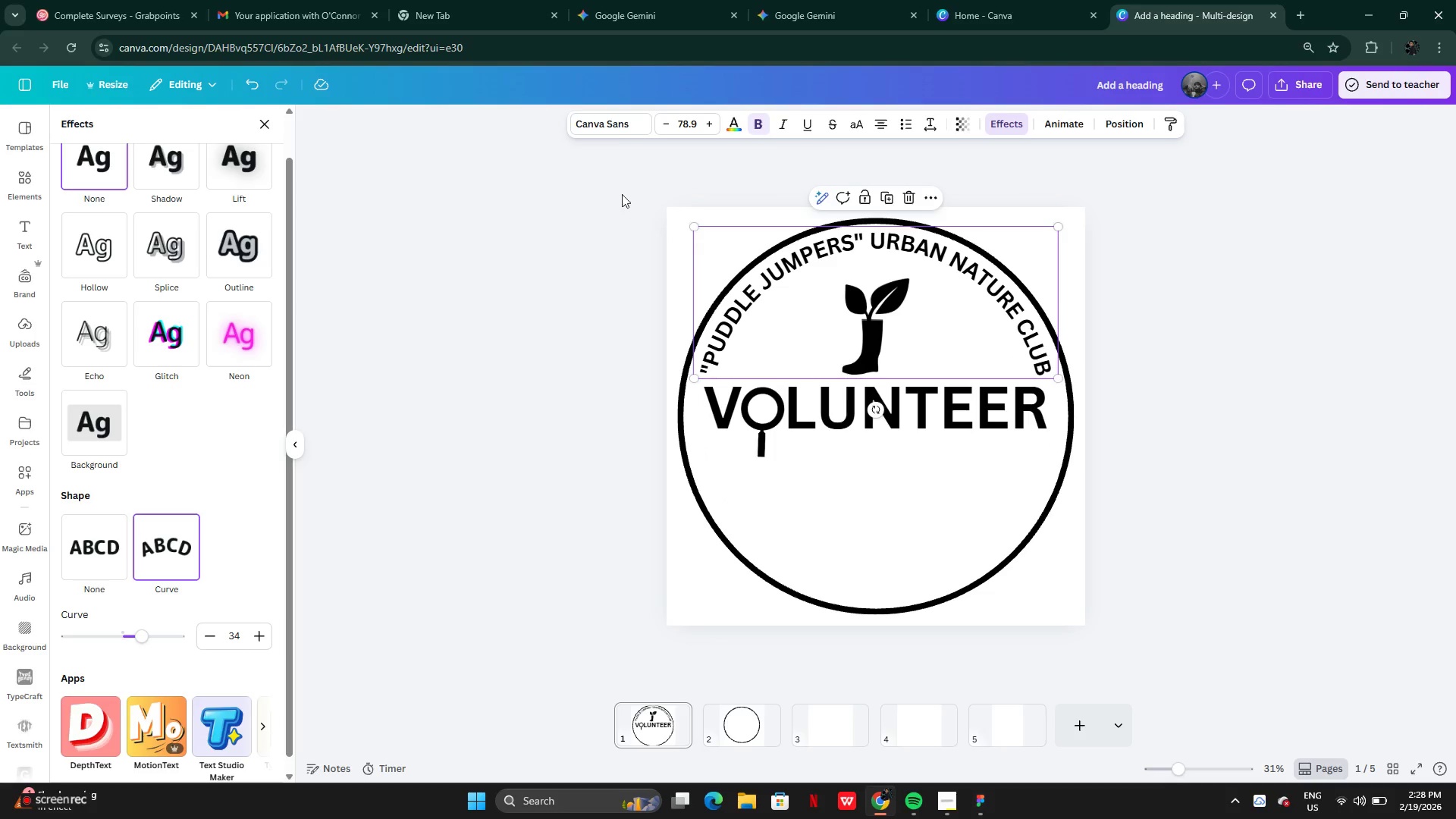 
left_click([610, 124])
 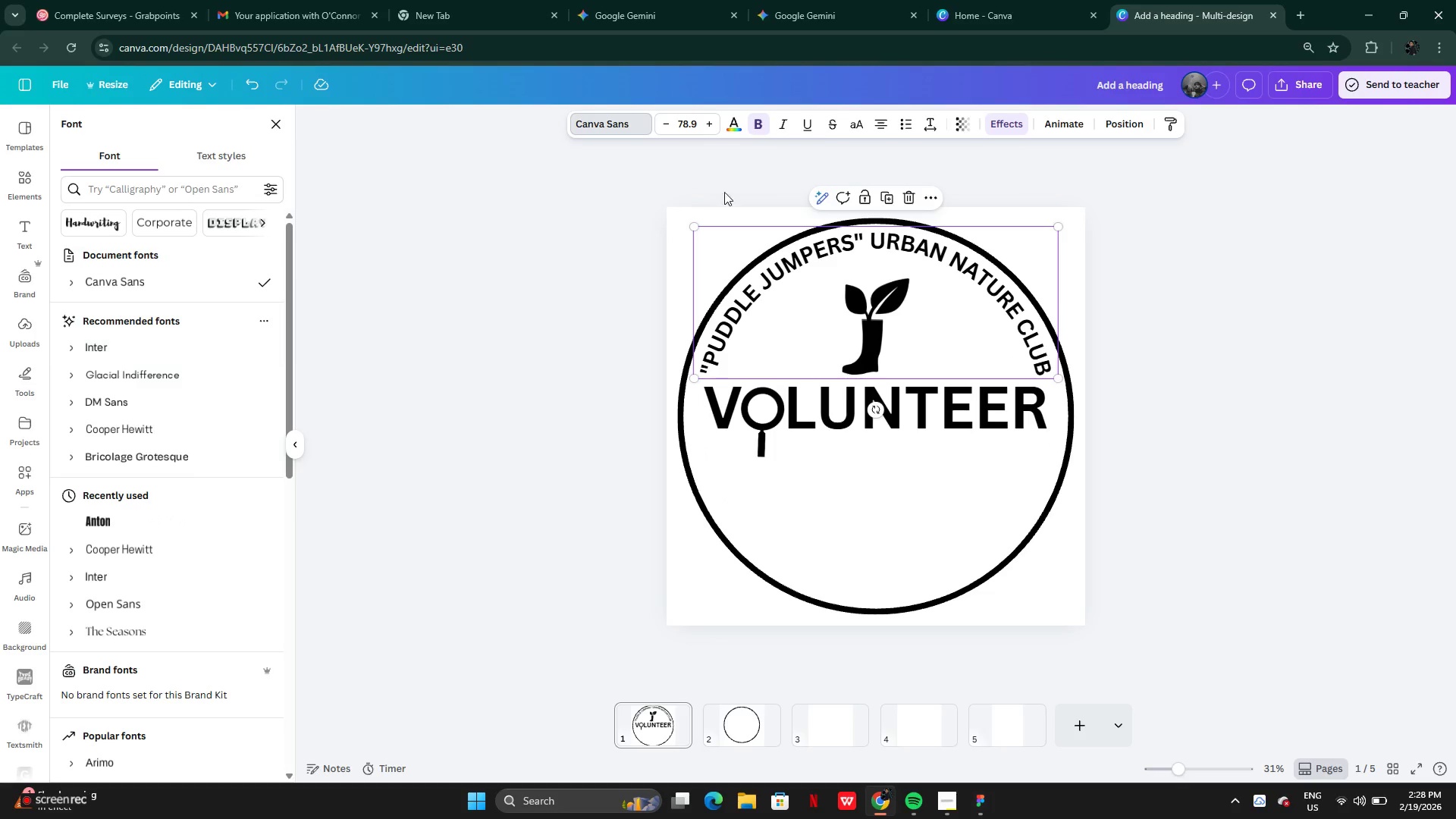 
left_click([801, 6])
 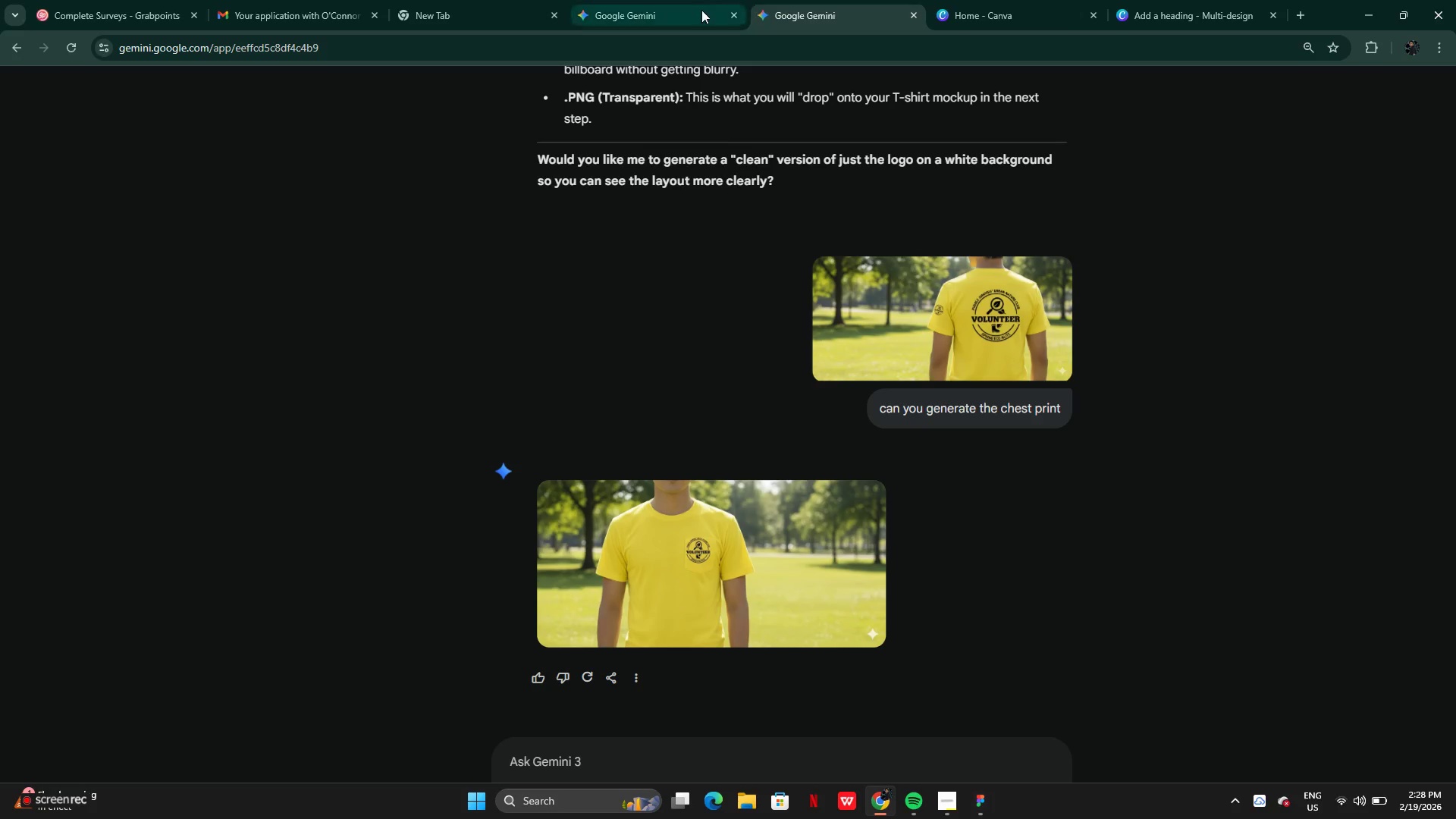 
left_click([673, 11])
 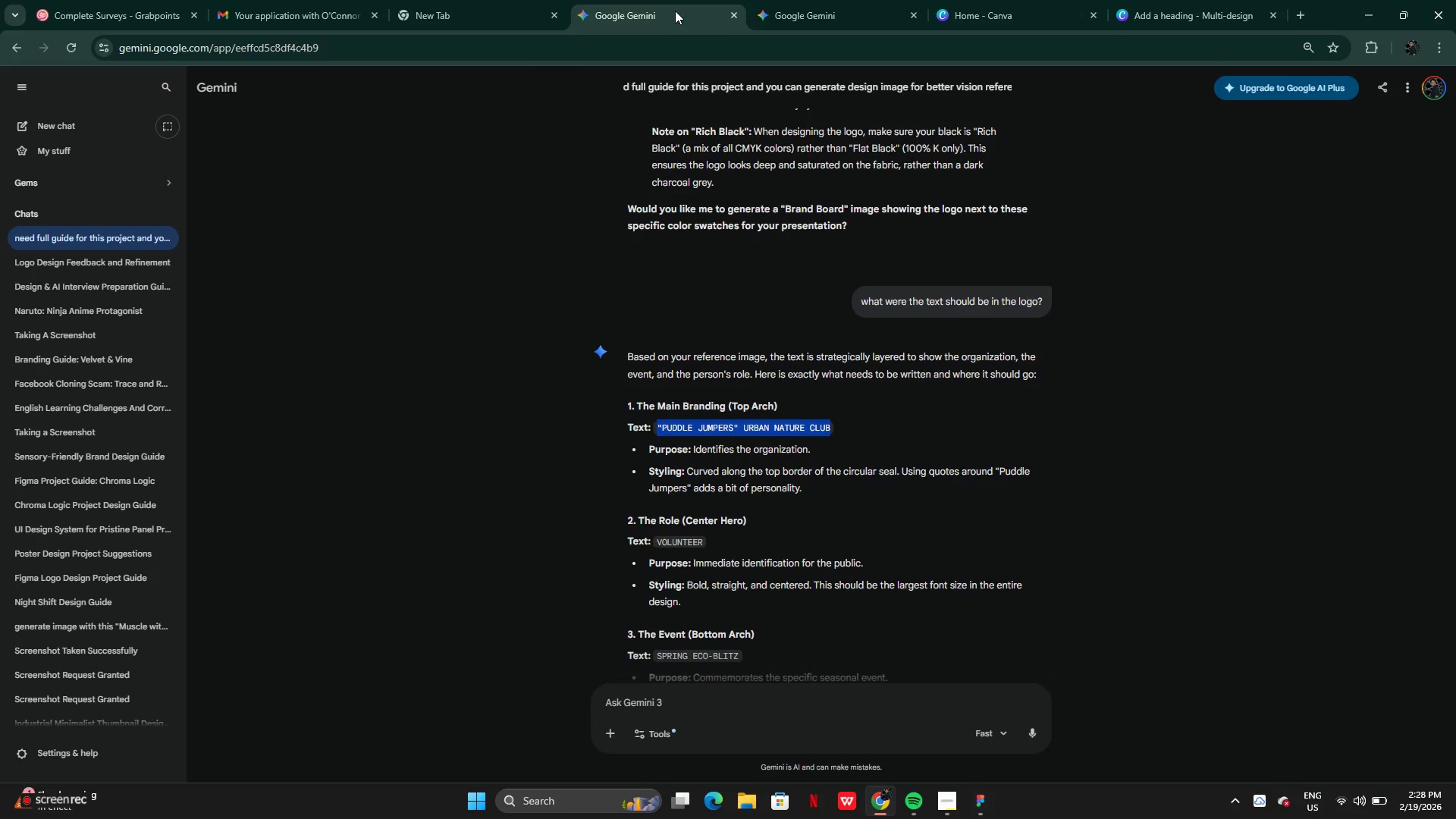 
left_click([839, 11])
 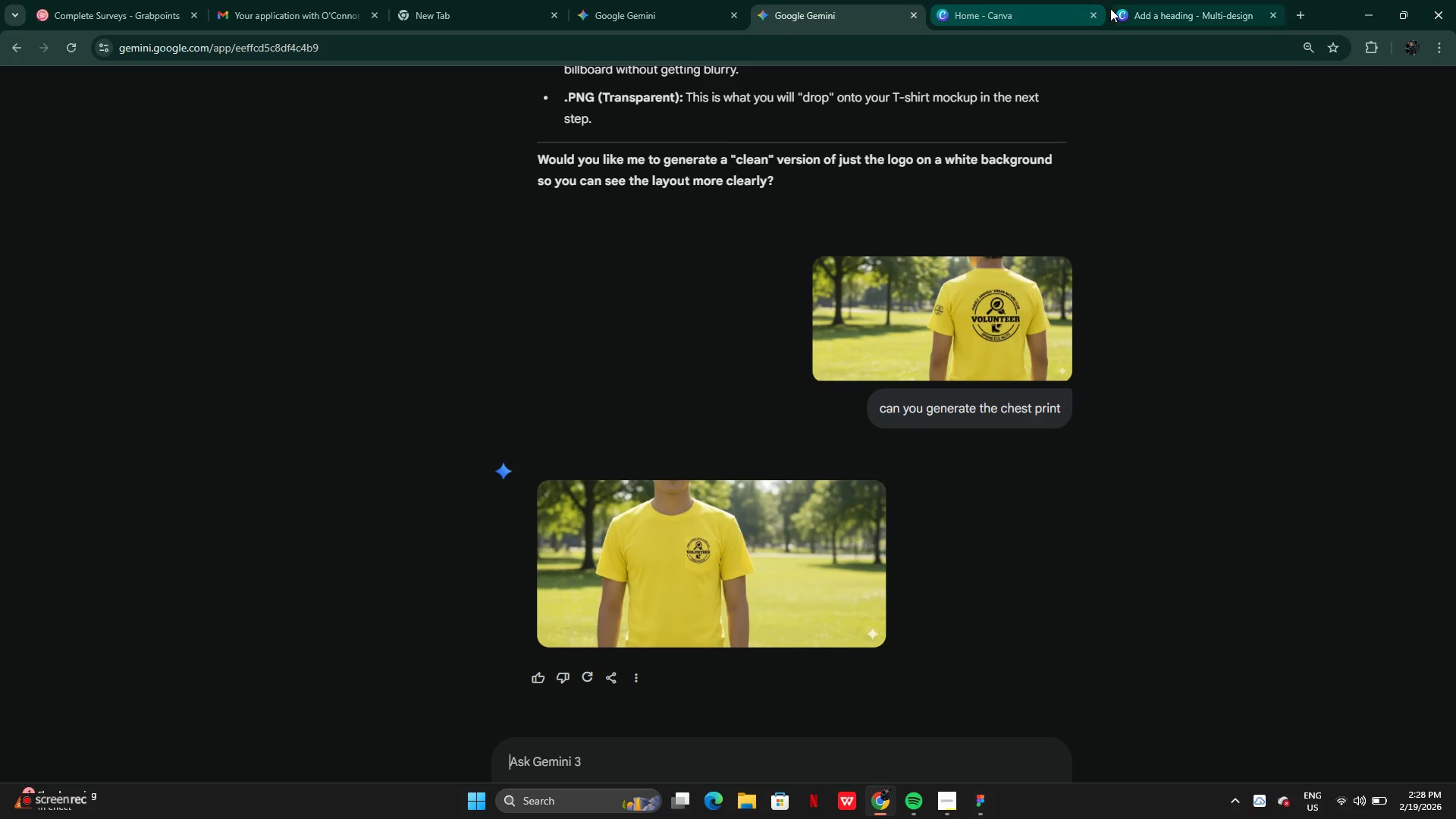 
left_click([1200, 4])
 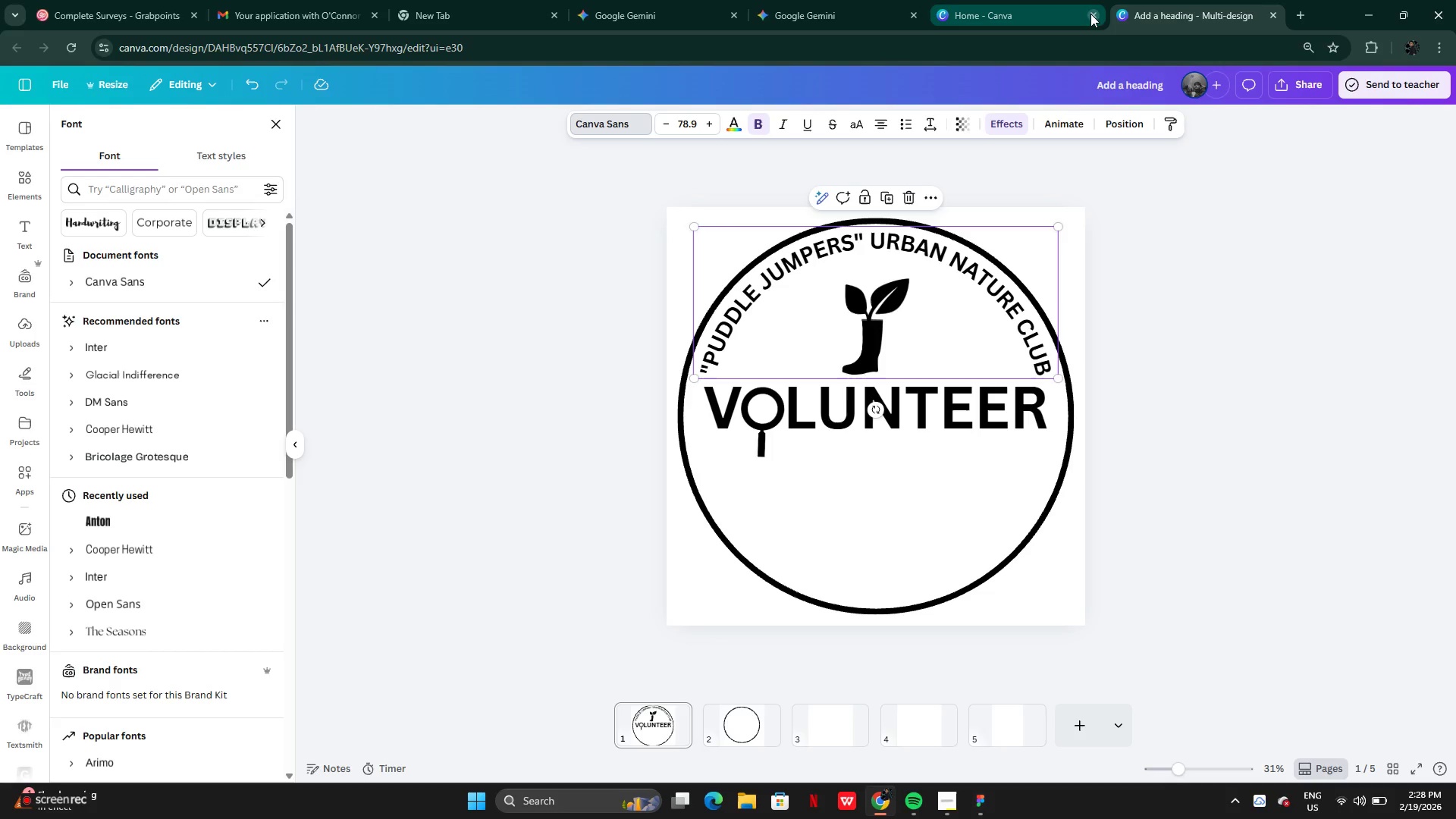 
left_click([1090, 16])
 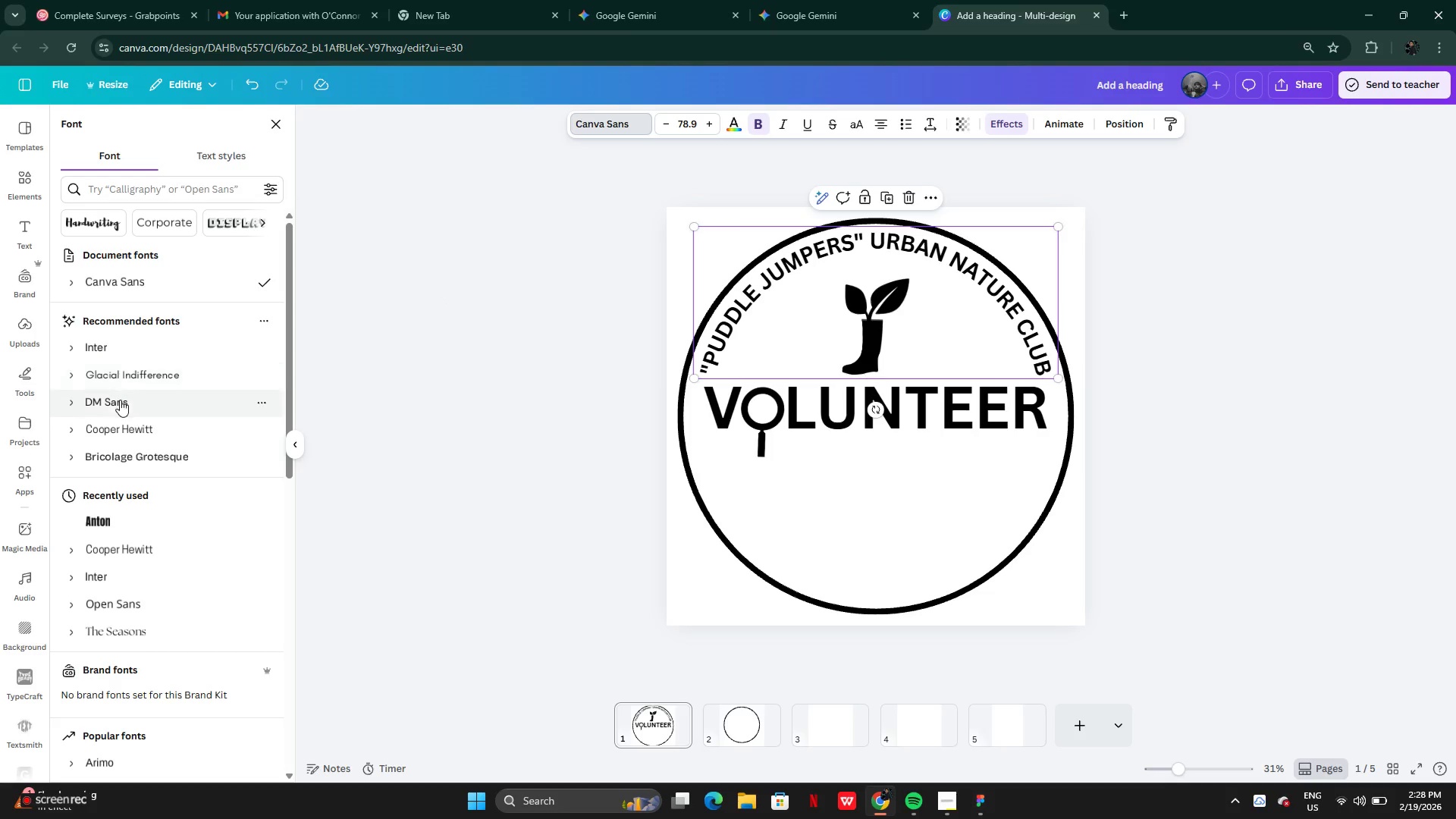 
left_click([115, 523])
 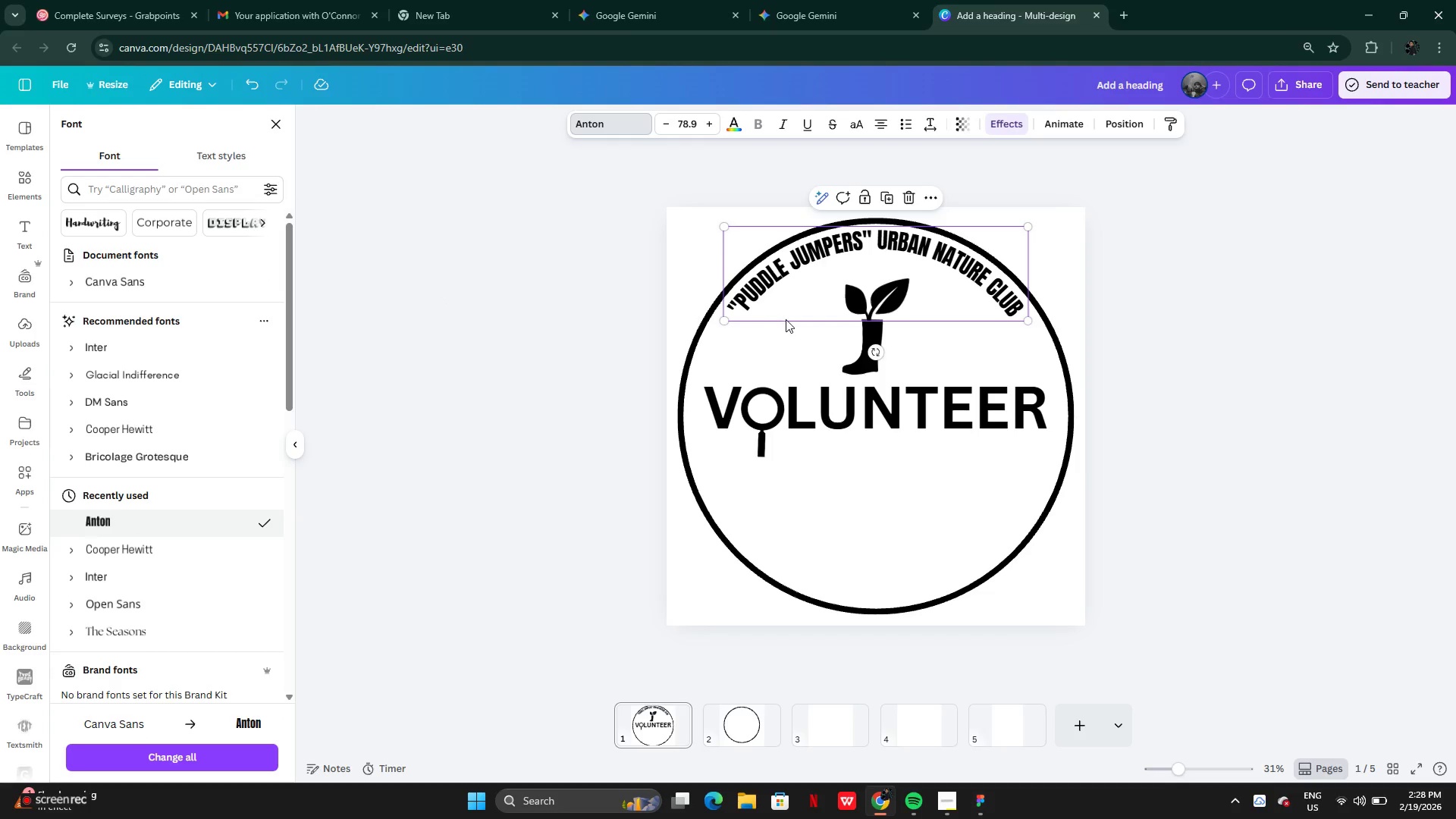 
left_click_drag(start_coordinate=[725, 322], to_coordinate=[696, 363])
 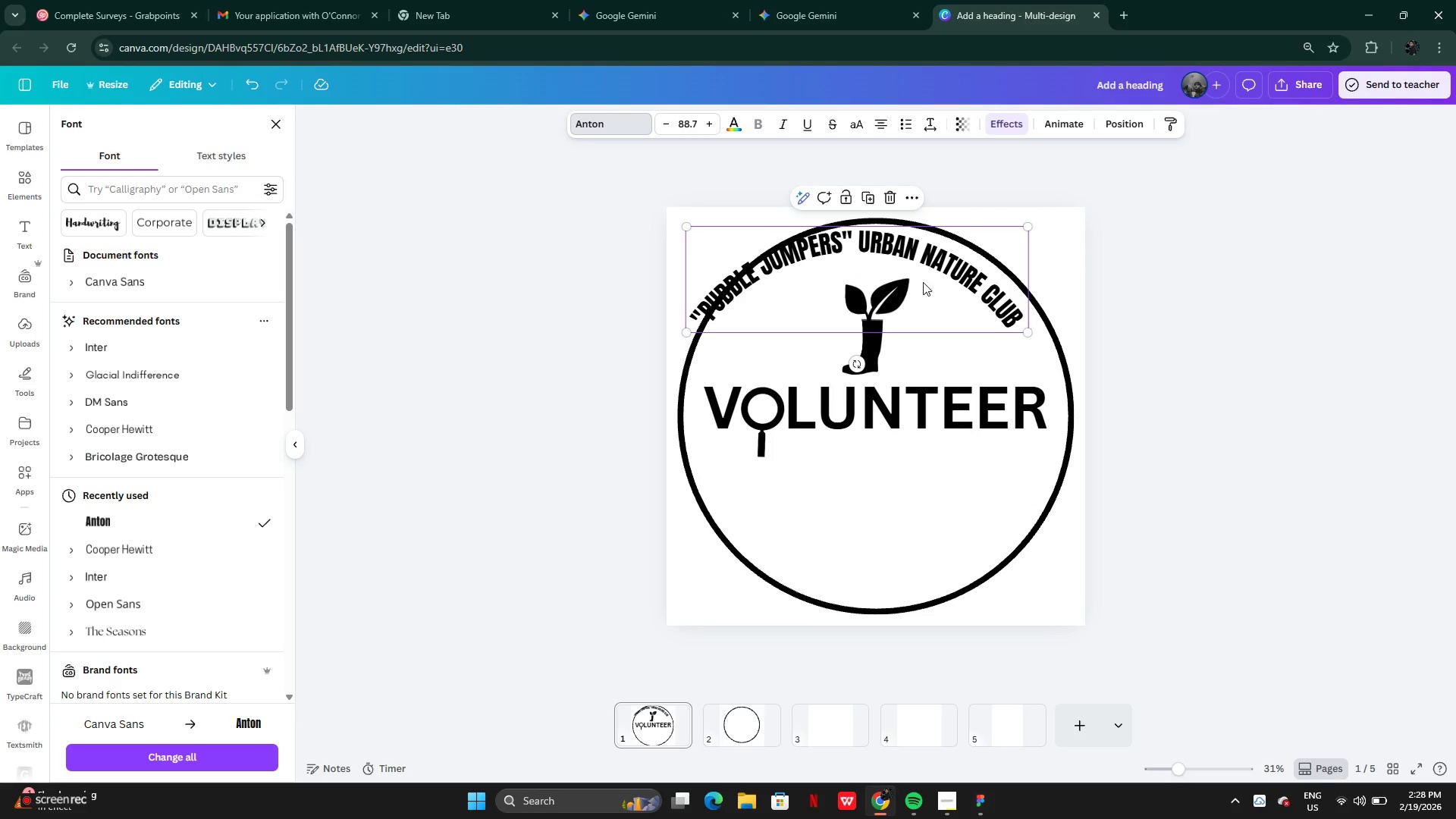 
left_click_drag(start_coordinate=[926, 283], to_coordinate=[945, 287])
 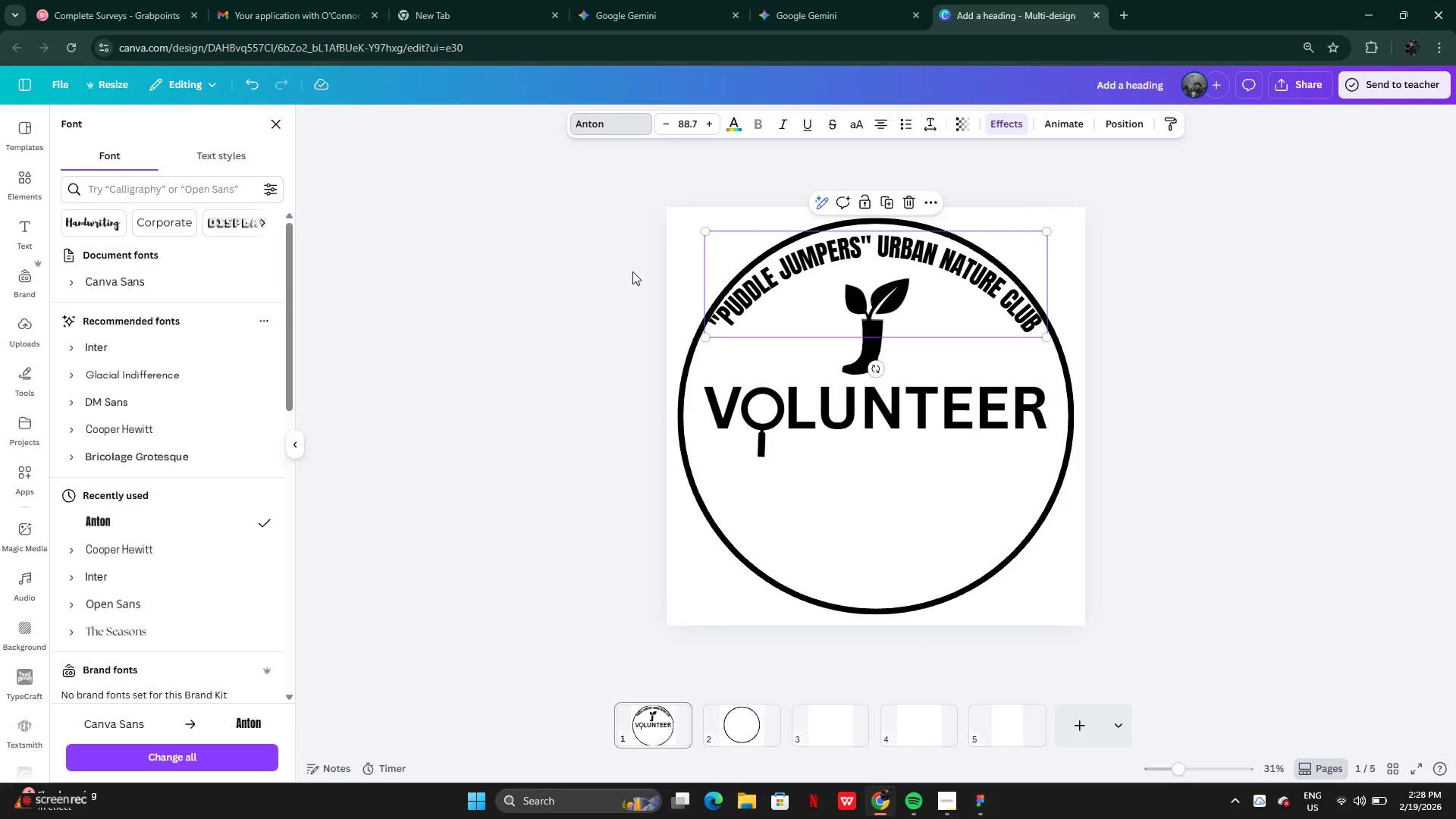 
left_click([993, 117])
 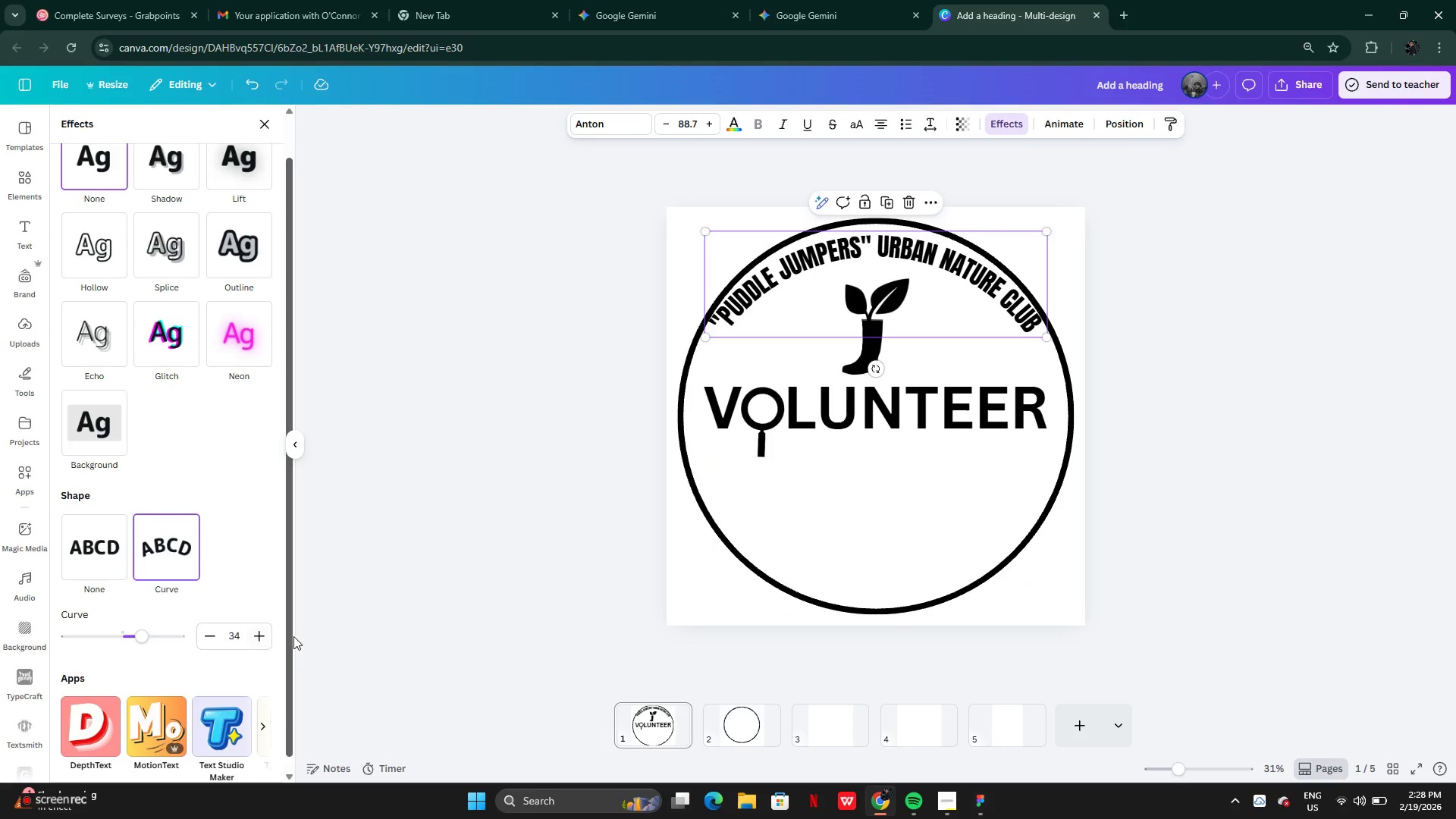 
double_click([259, 635])
 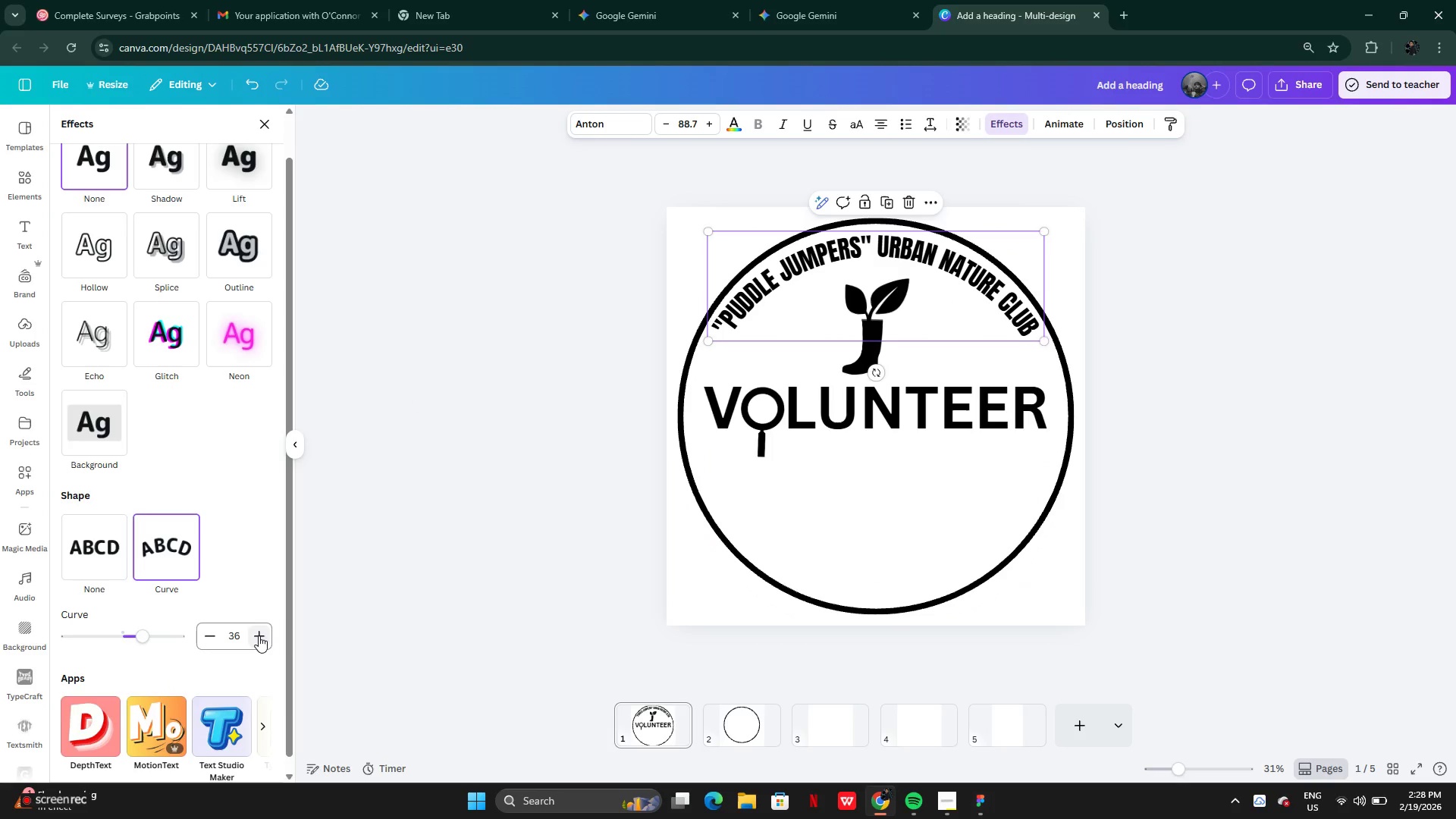 
triple_click([259, 635])
 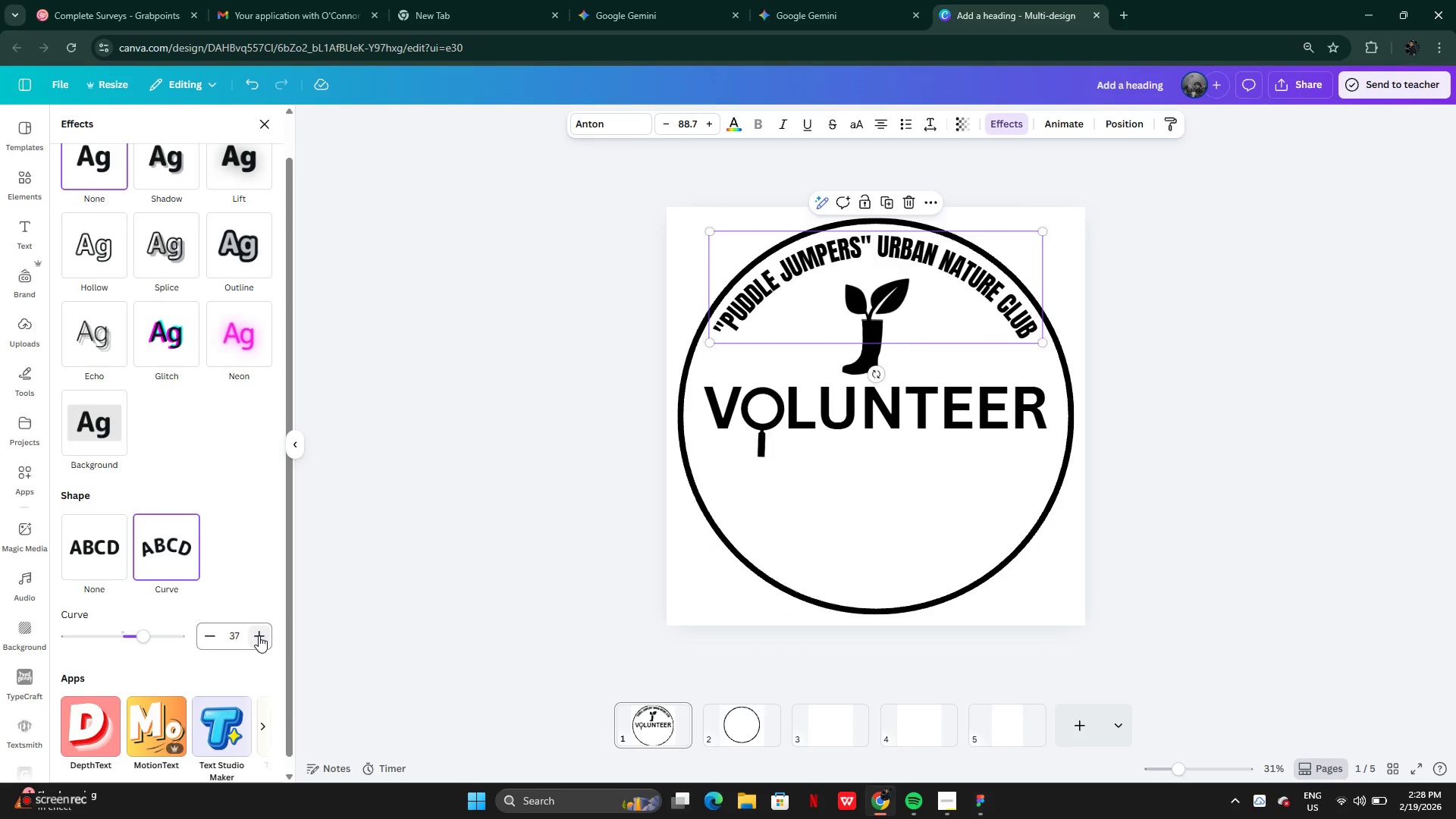 
triple_click([259, 635])
 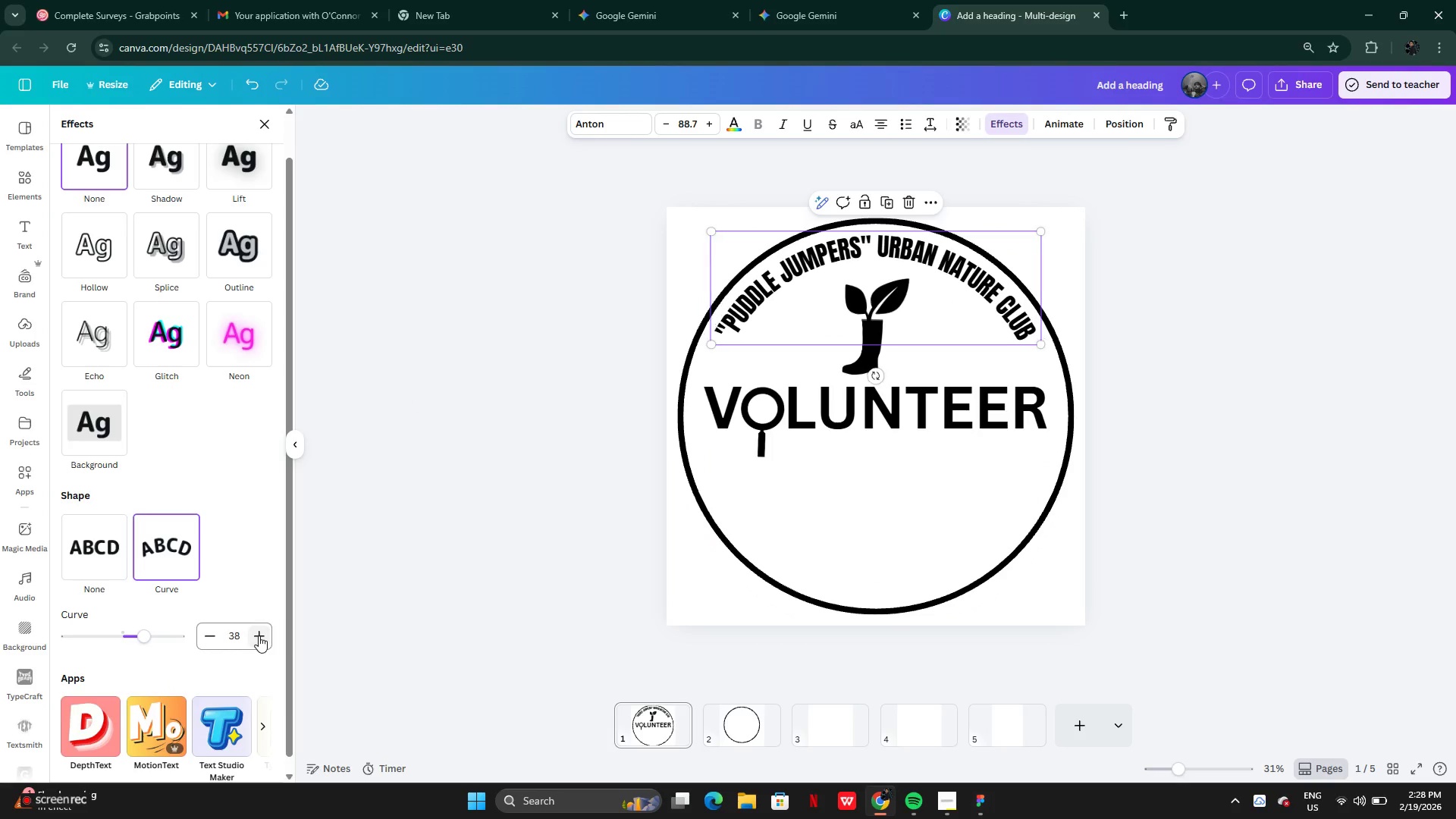 
triple_click([259, 635])
 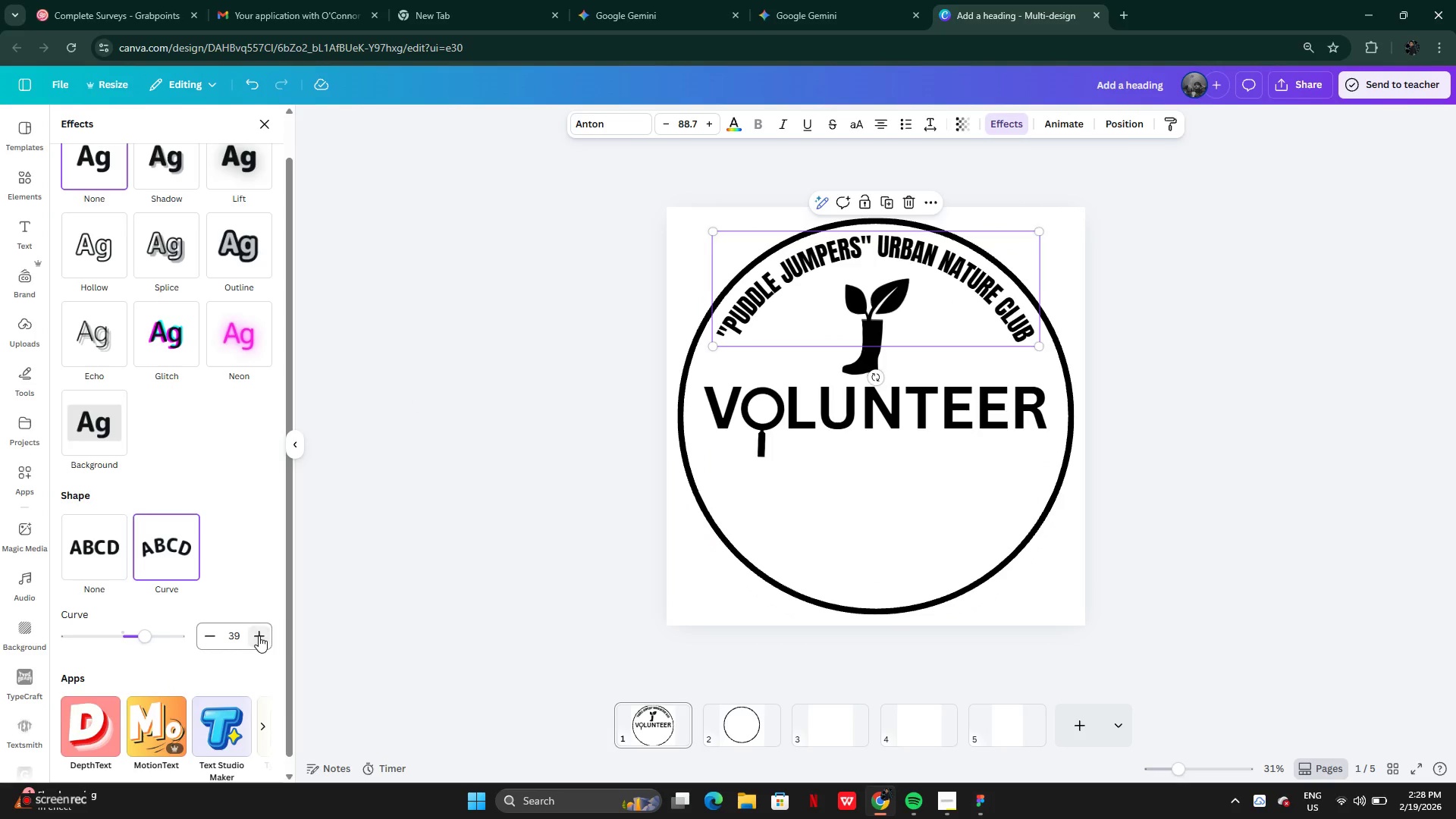 
triple_click([259, 635])
 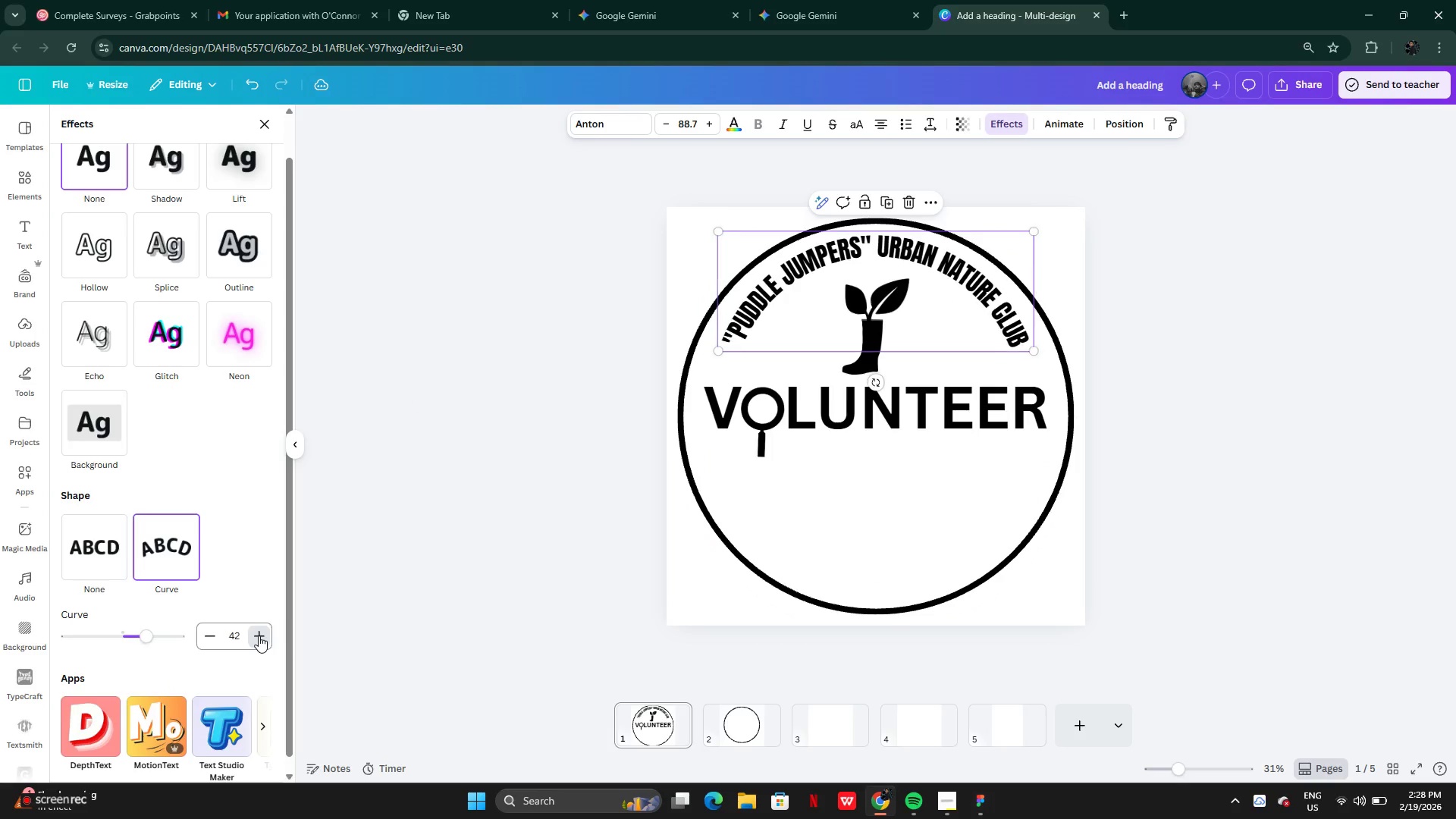 
triple_click([259, 635])
 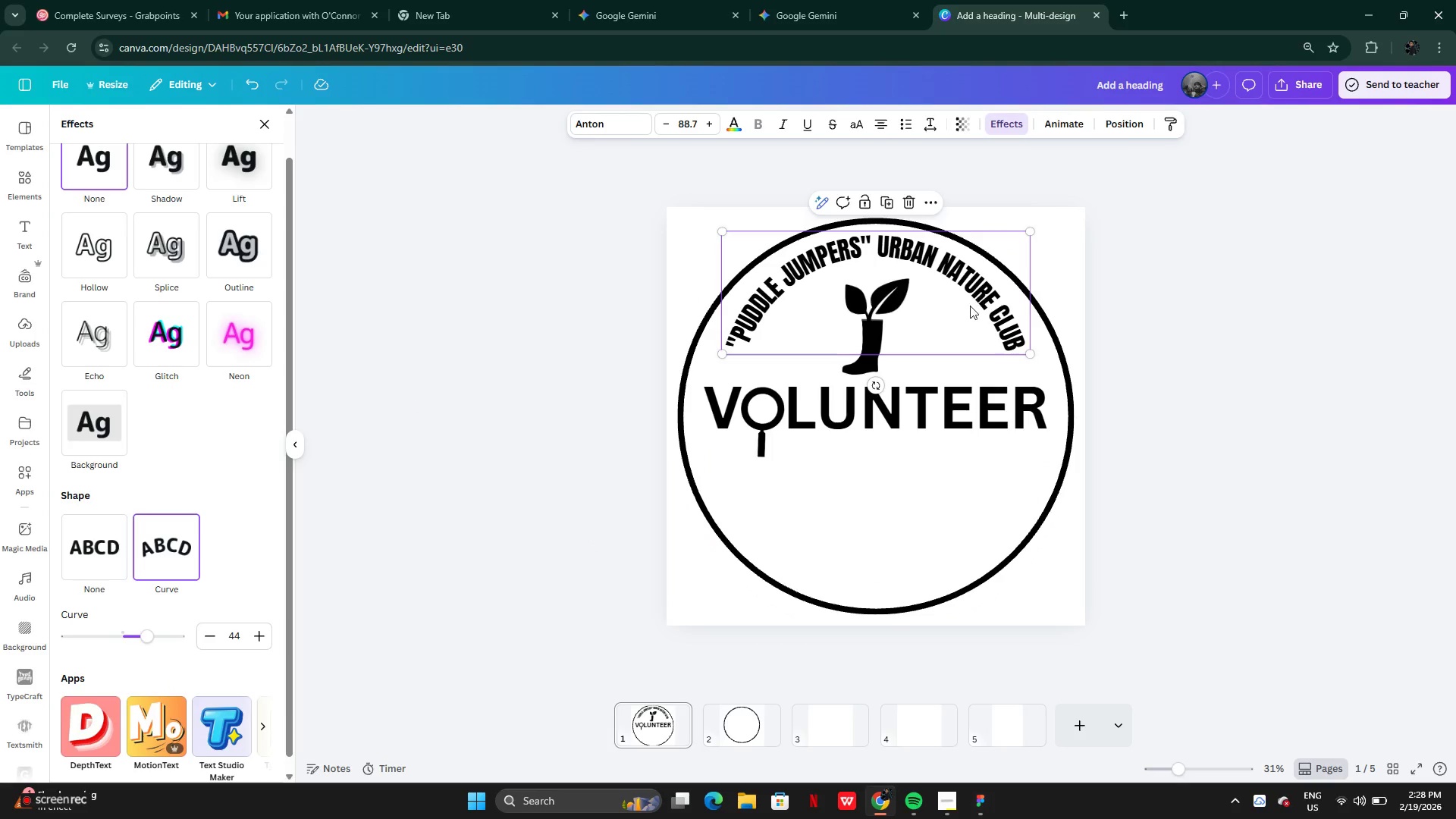 
left_click_drag(start_coordinate=[961, 320], to_coordinate=[961, 315])
 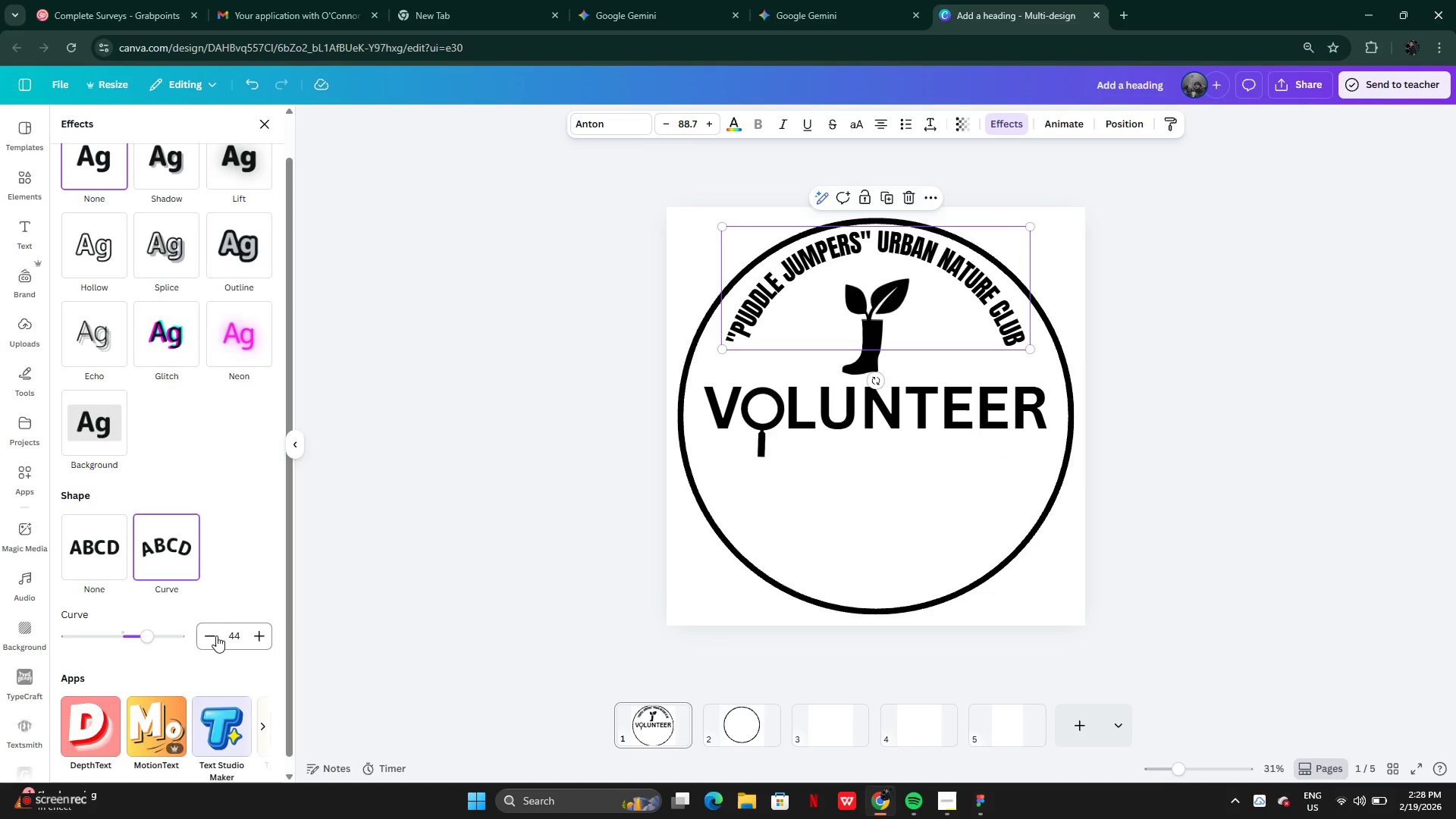 
double_click([211, 636])
 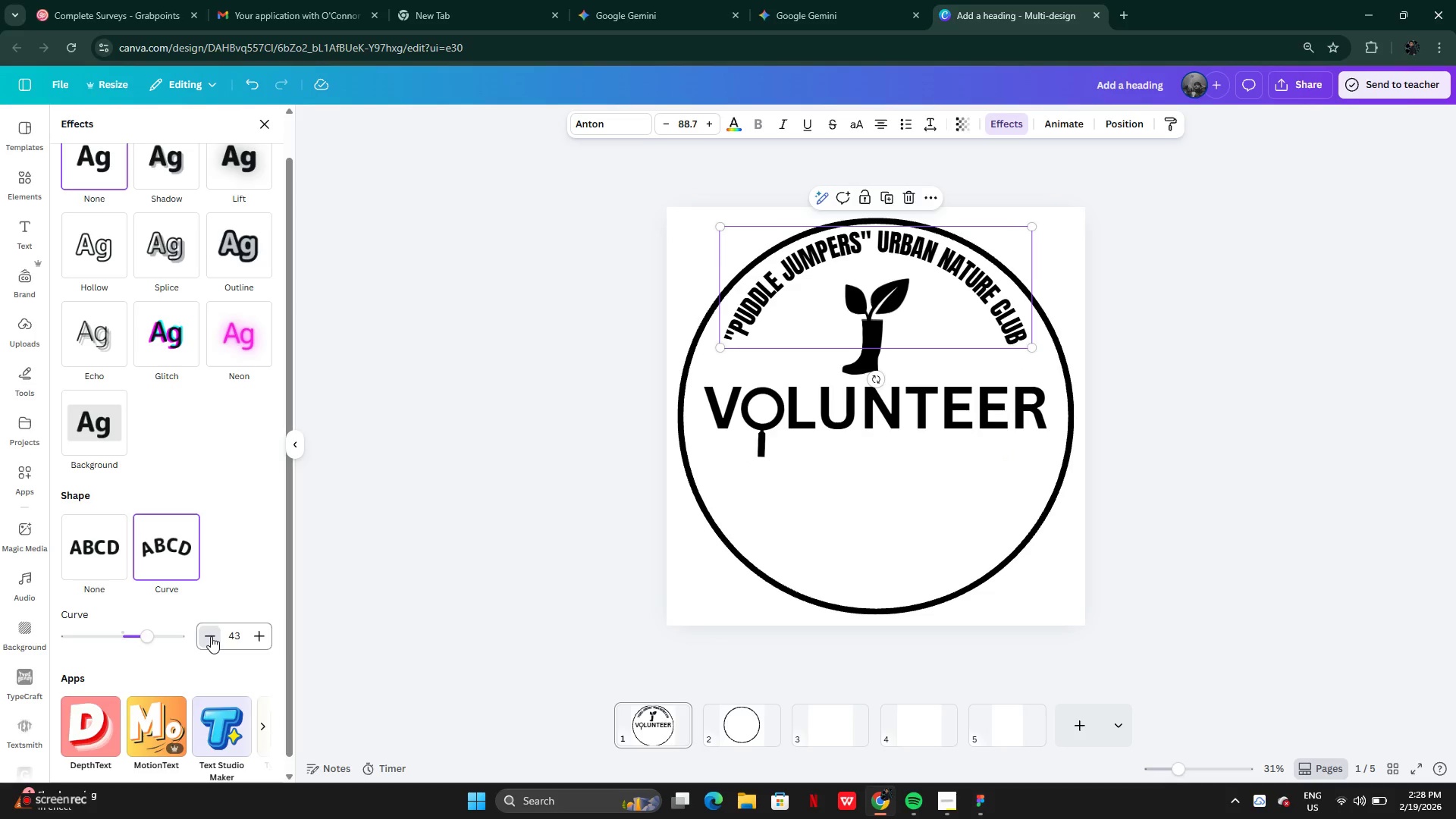 
triple_click([211, 636])
 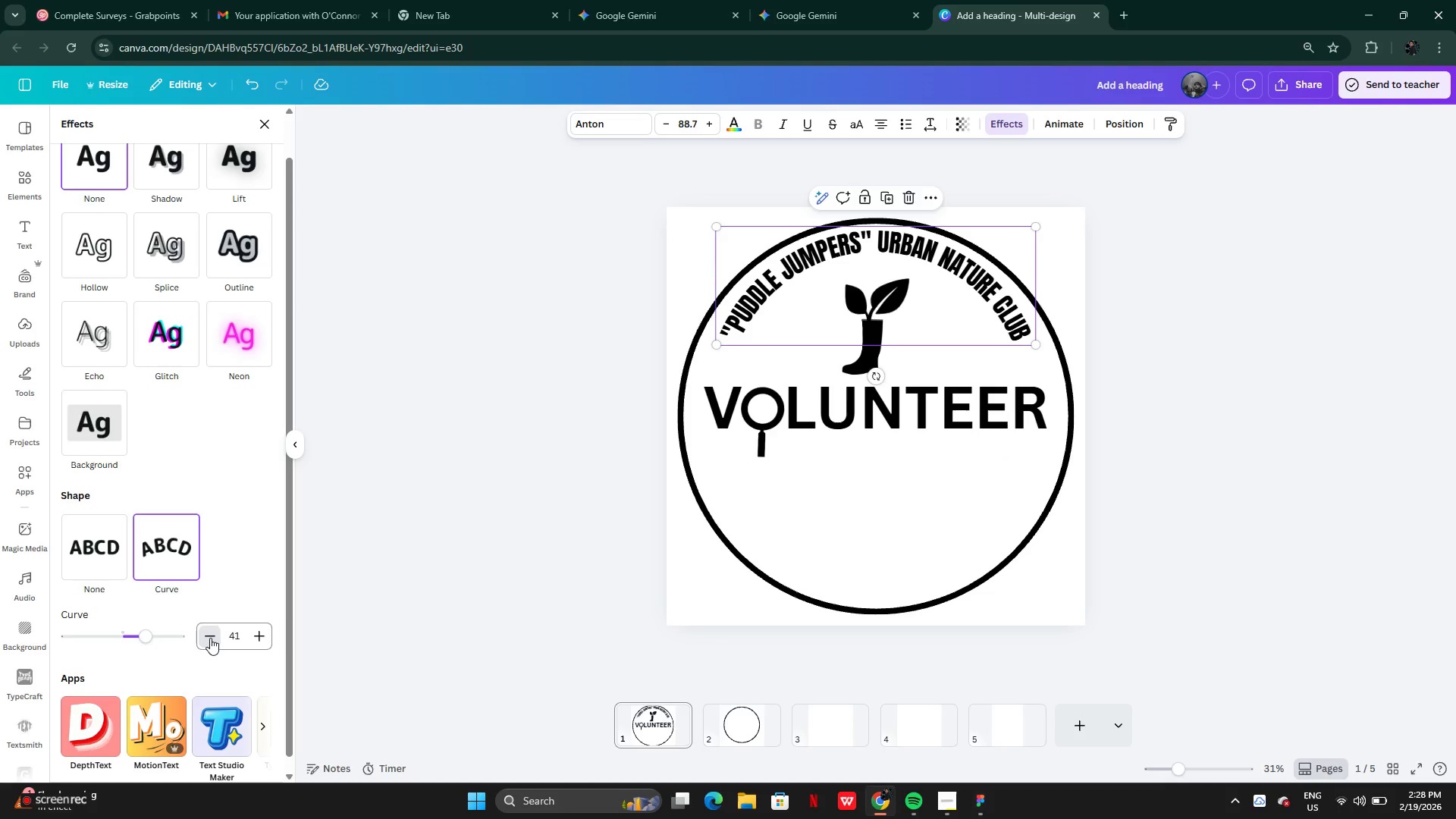 
triple_click([210, 638])
 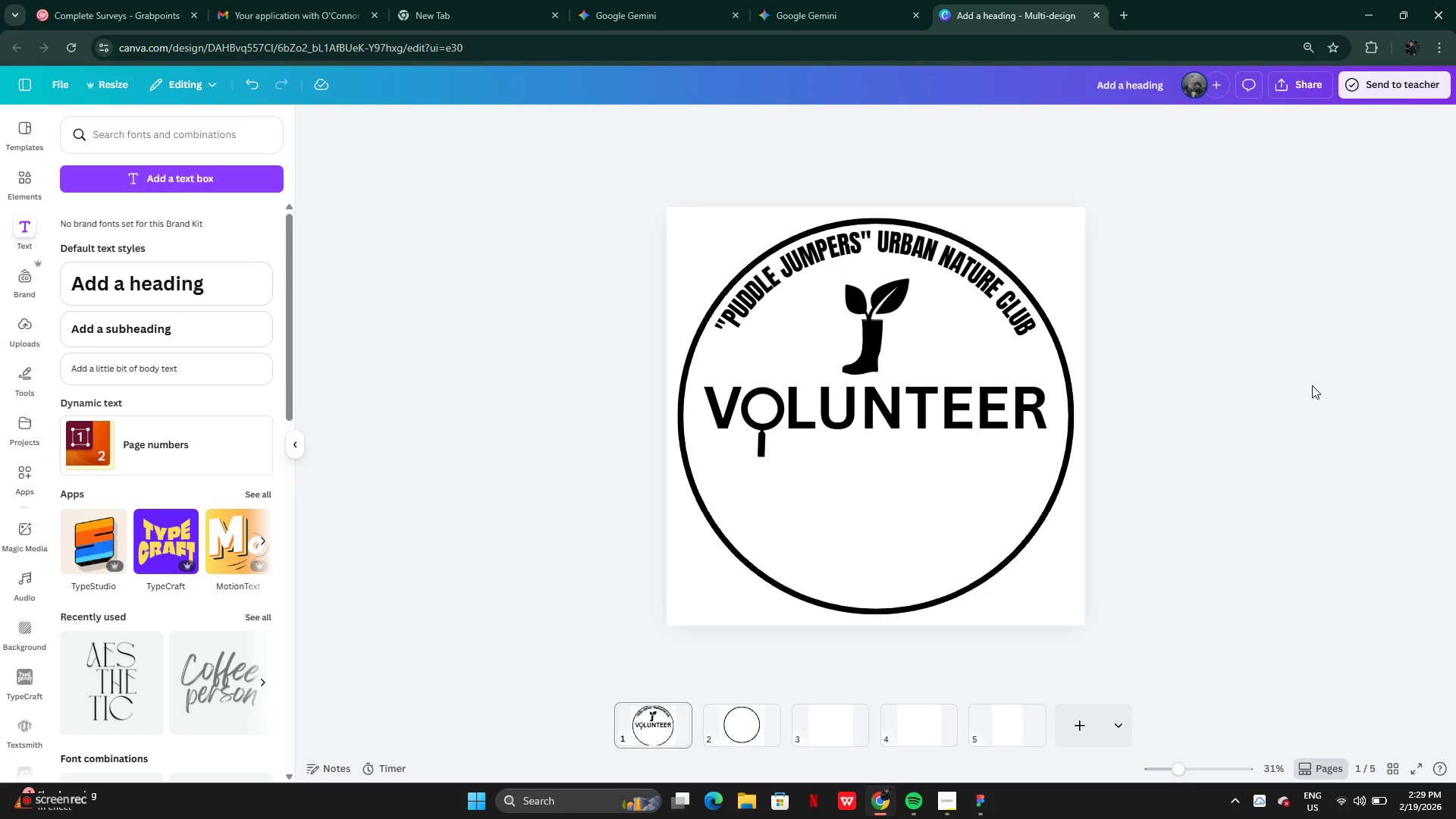 
wait(5.94)
 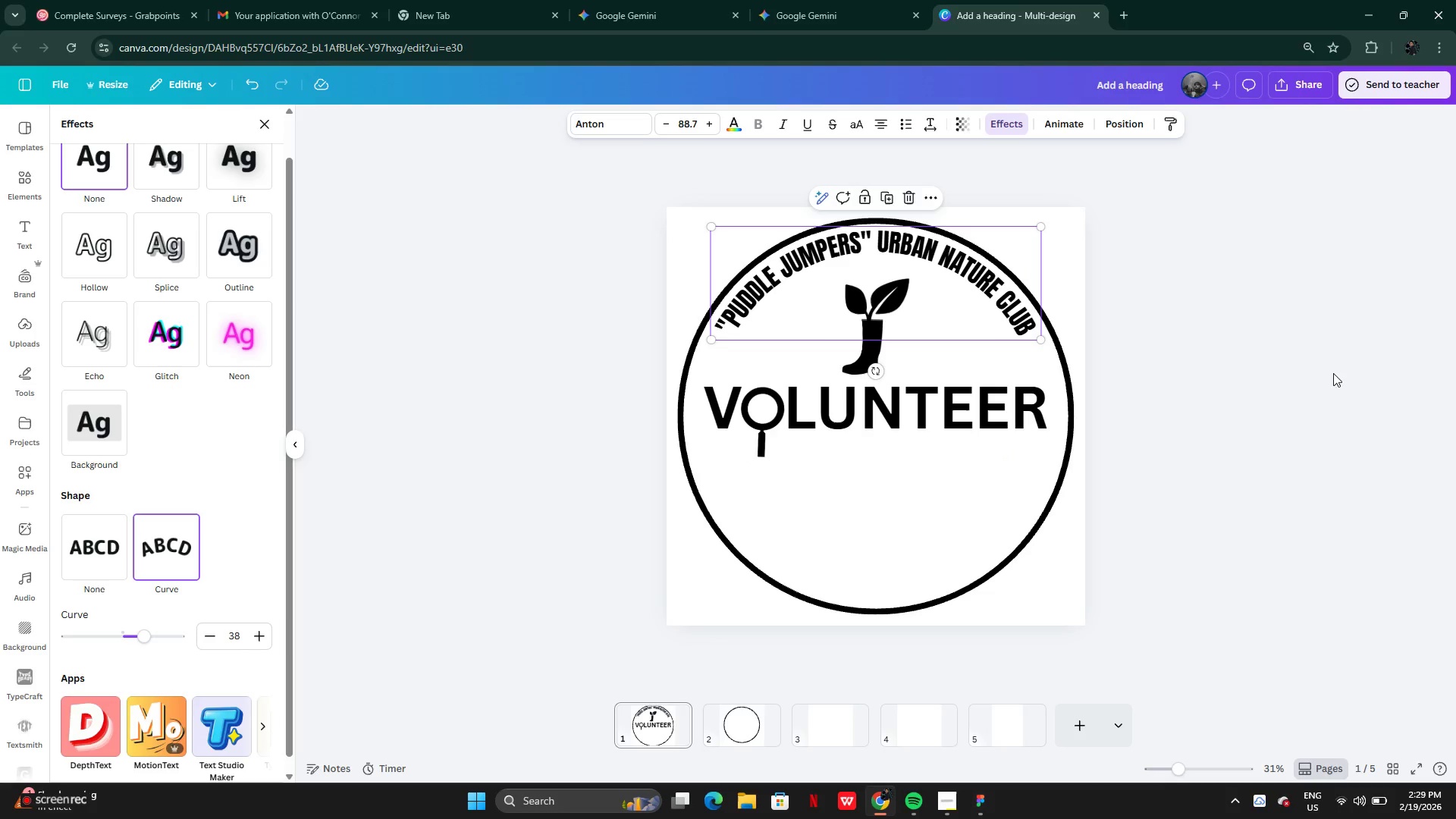 
left_click([898, 409])
 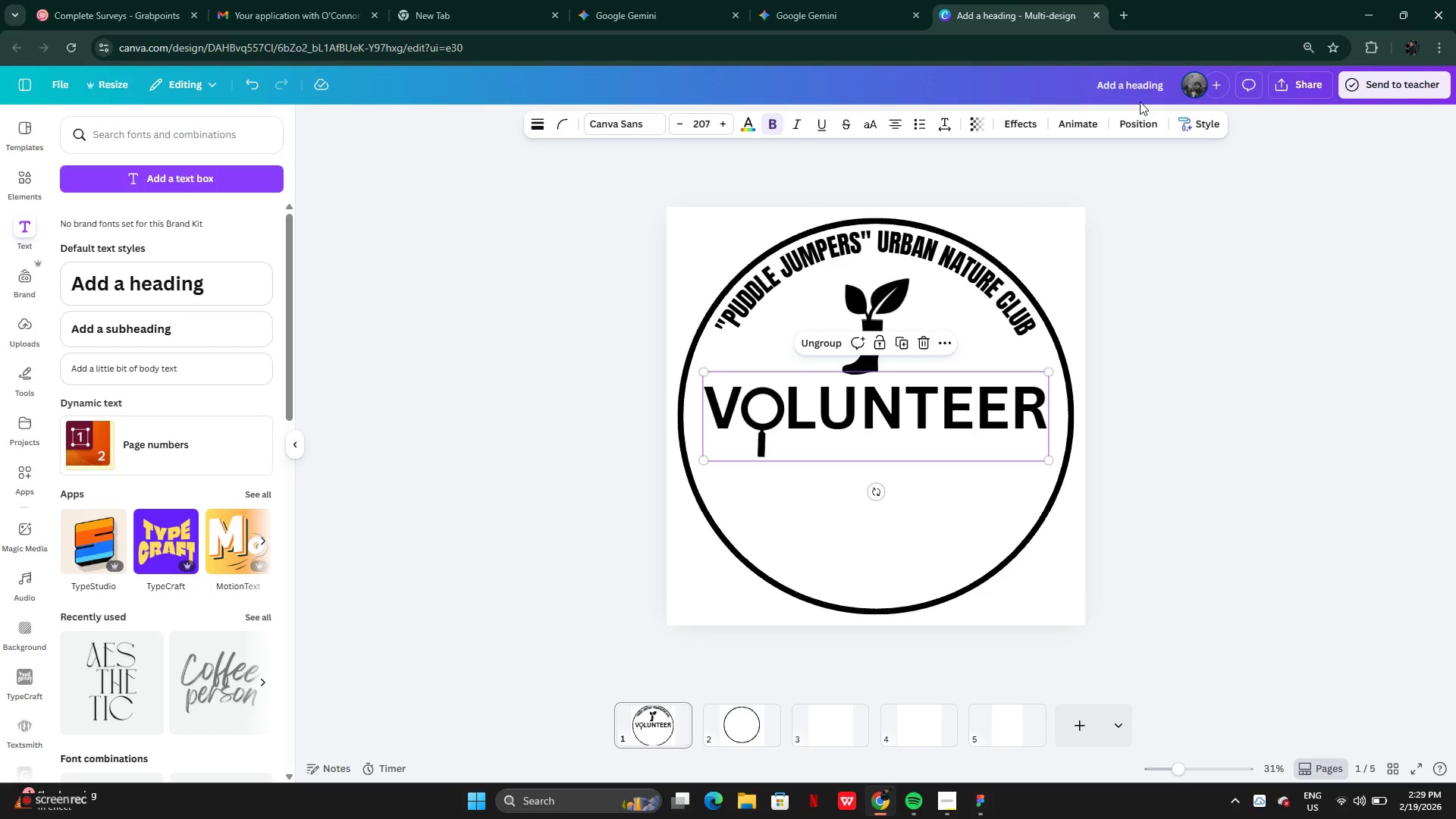 
left_click([1142, 118])
 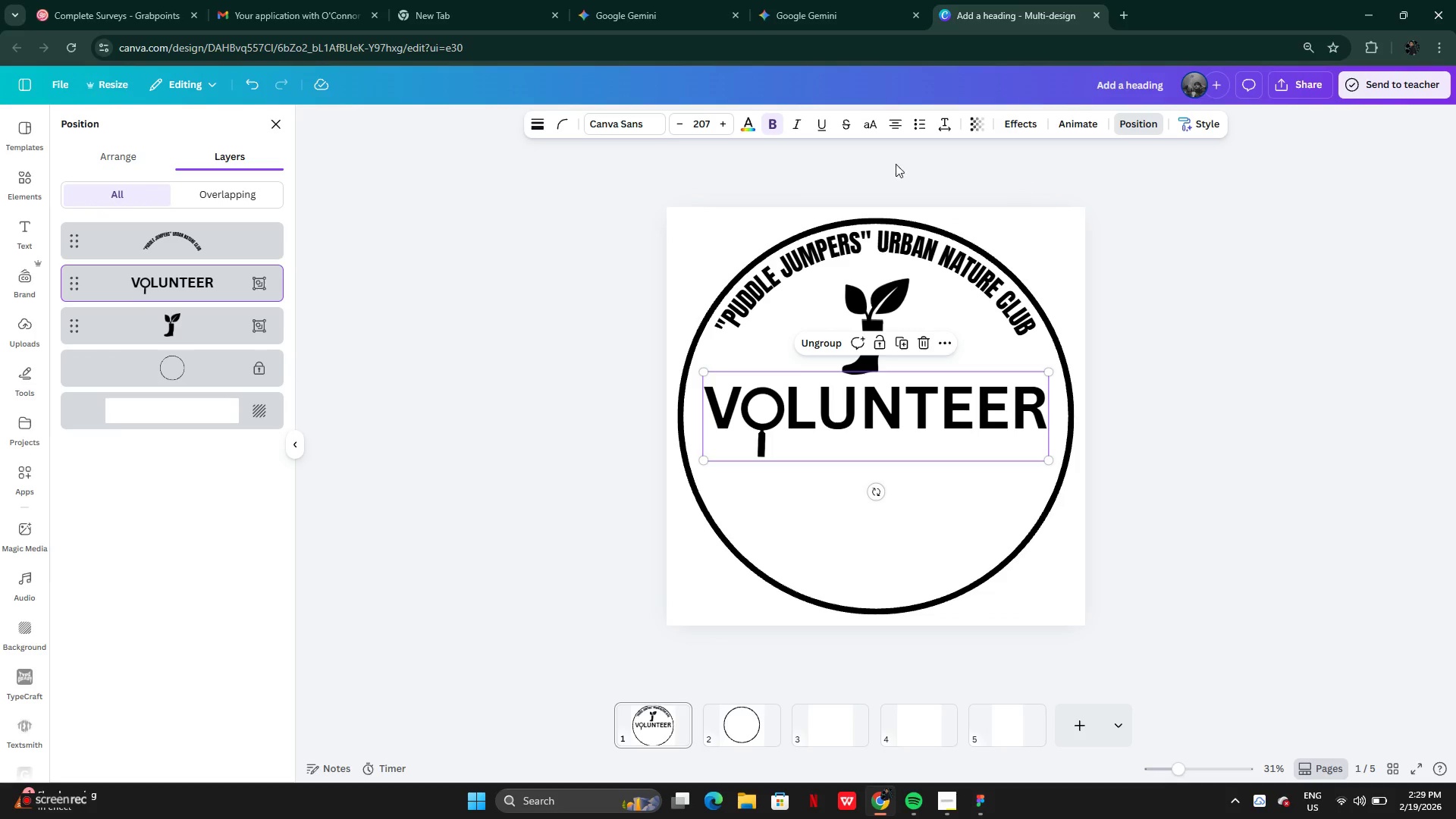 
left_click([135, 166])
 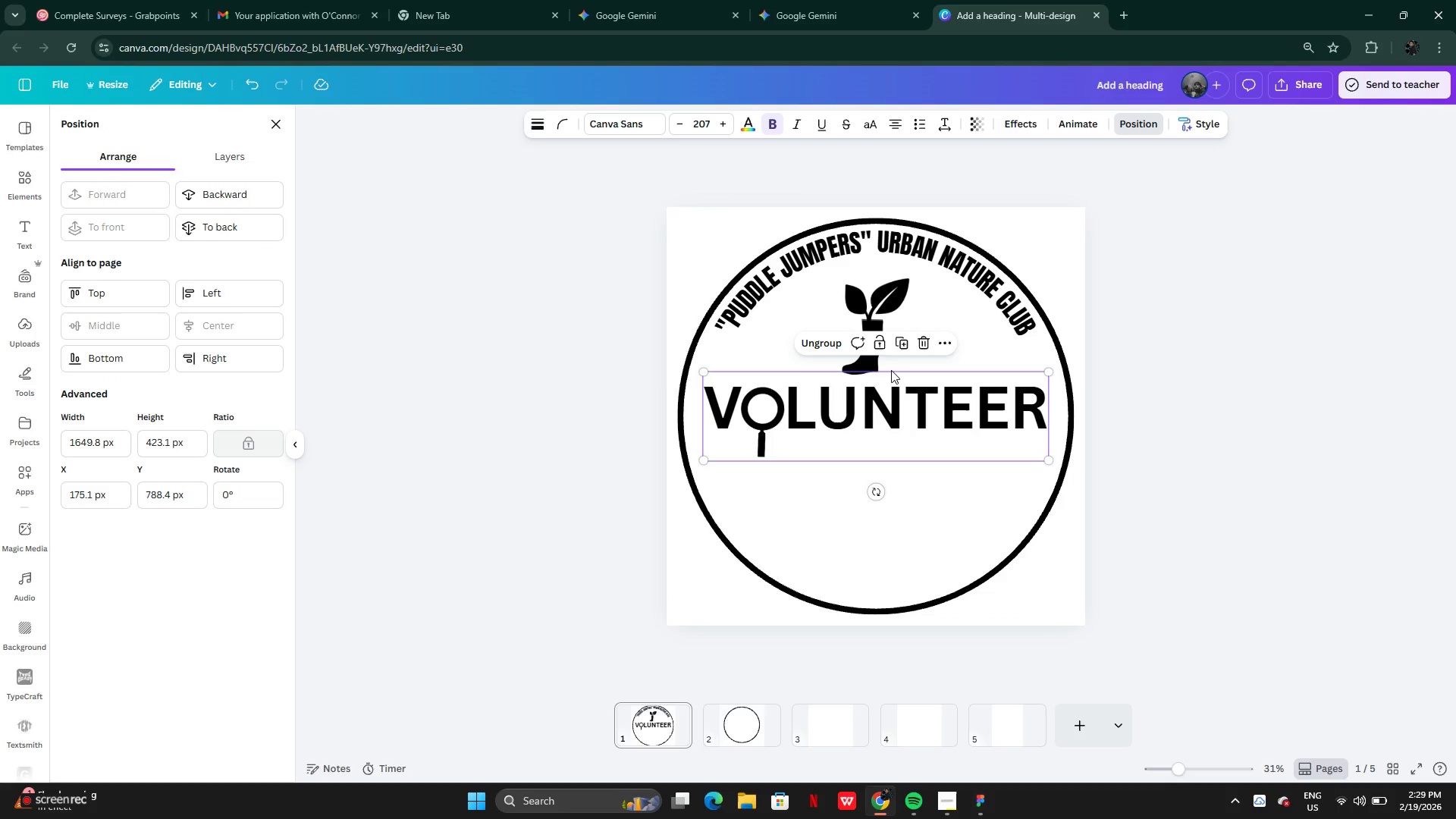 
left_click([1157, 337])
 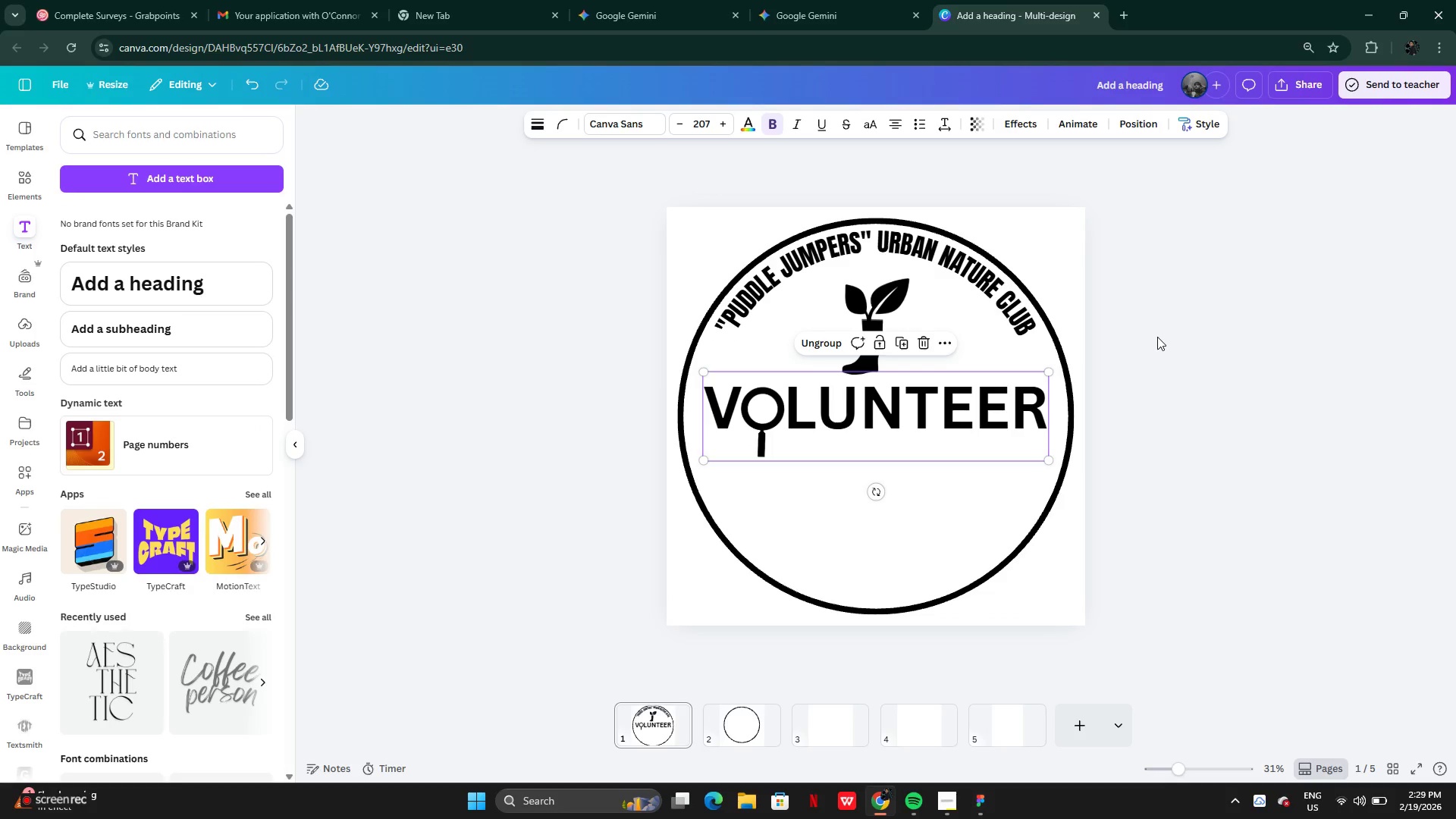 
left_click([1157, 337])
 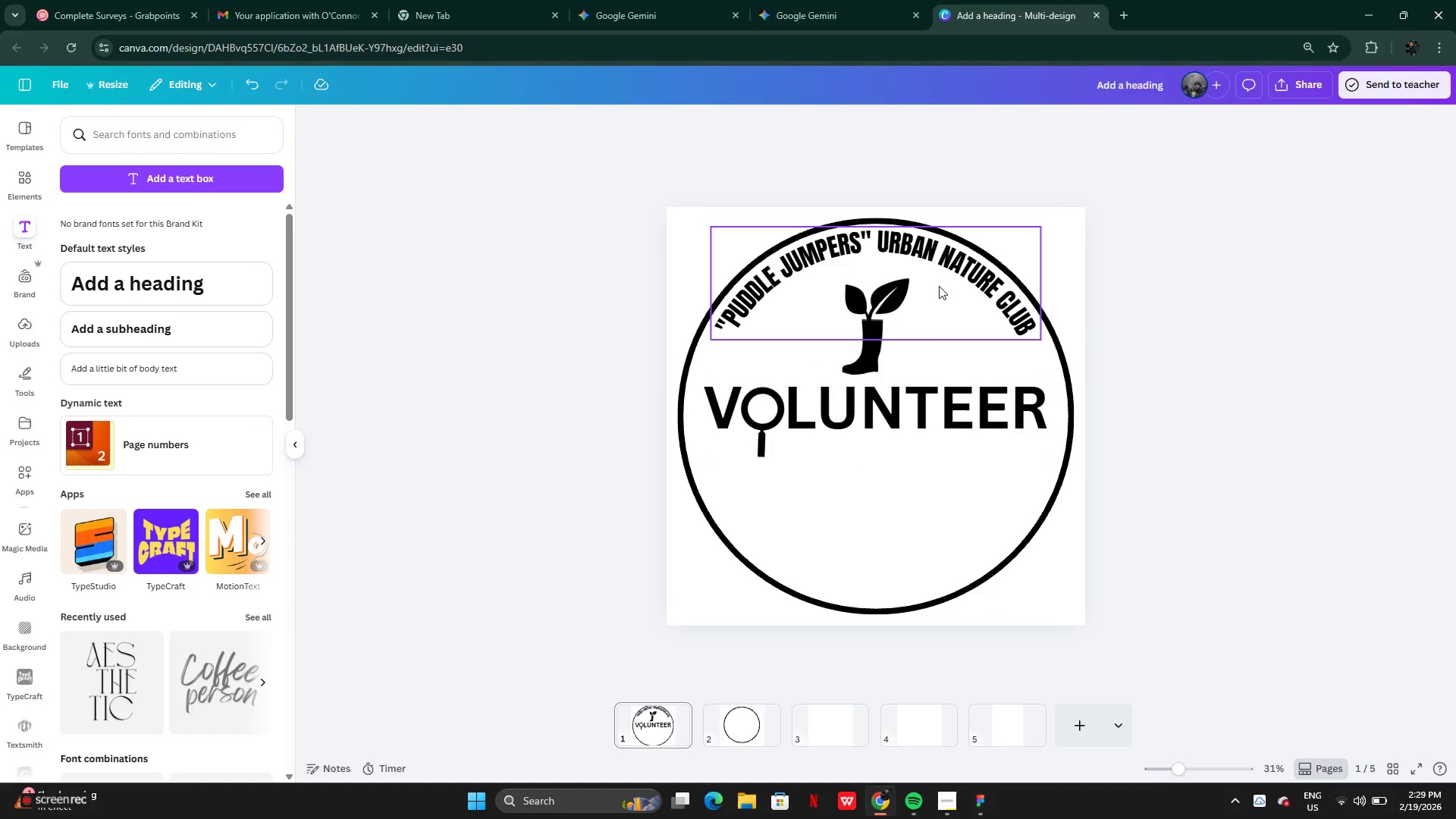 
mouse_move([934, 257])
 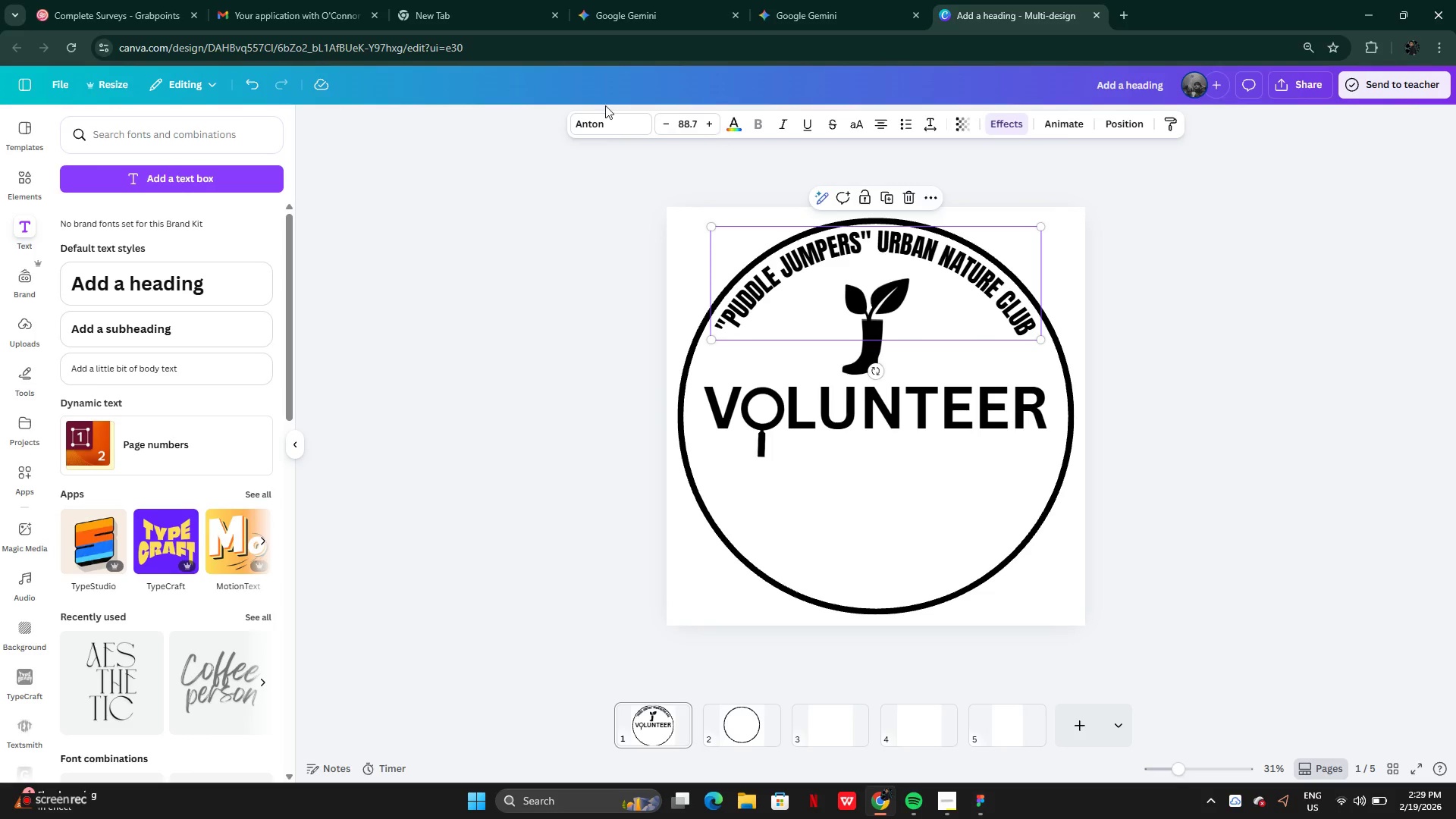 
left_click([600, 127])
 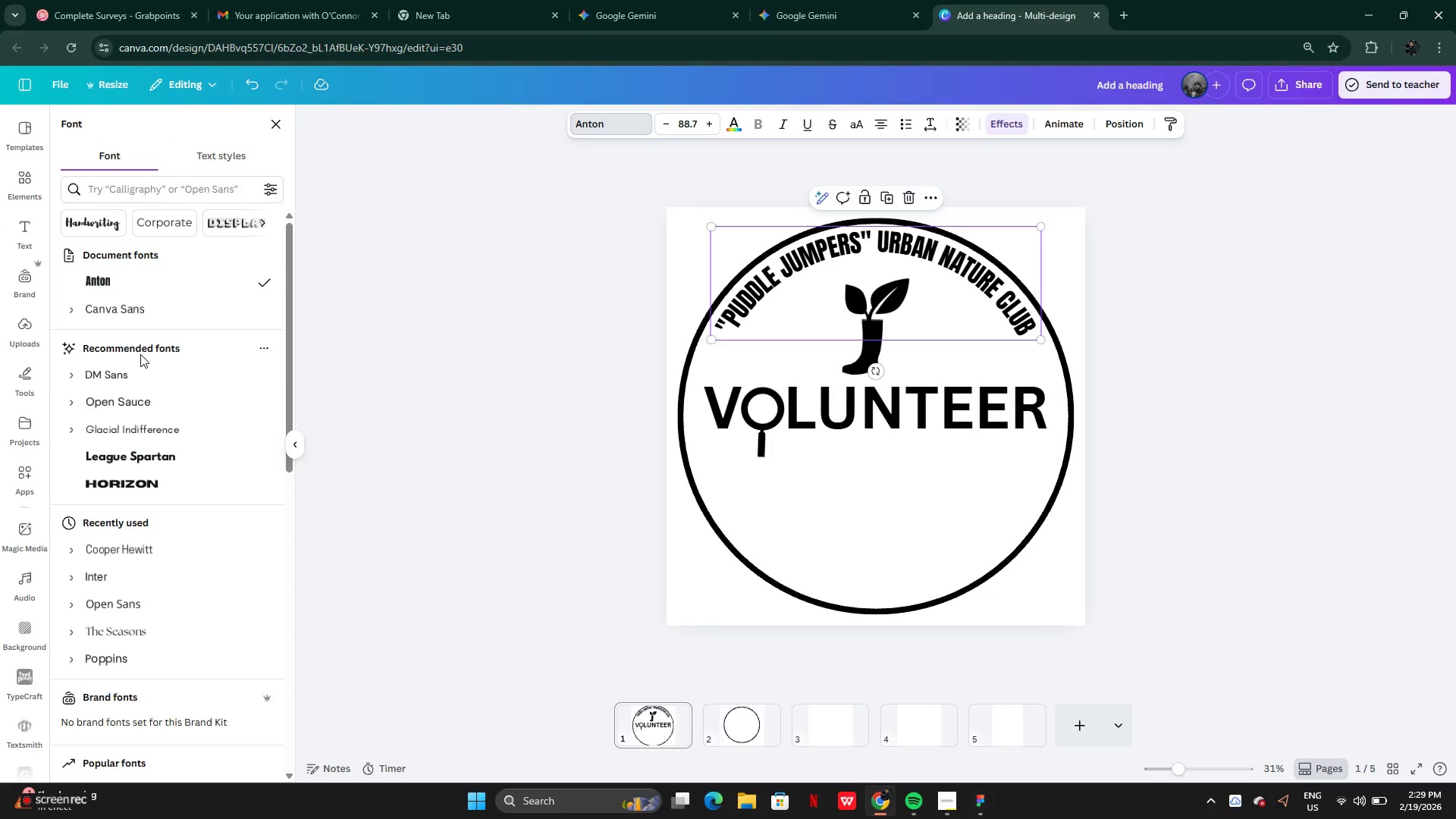 
left_click([148, 369])
 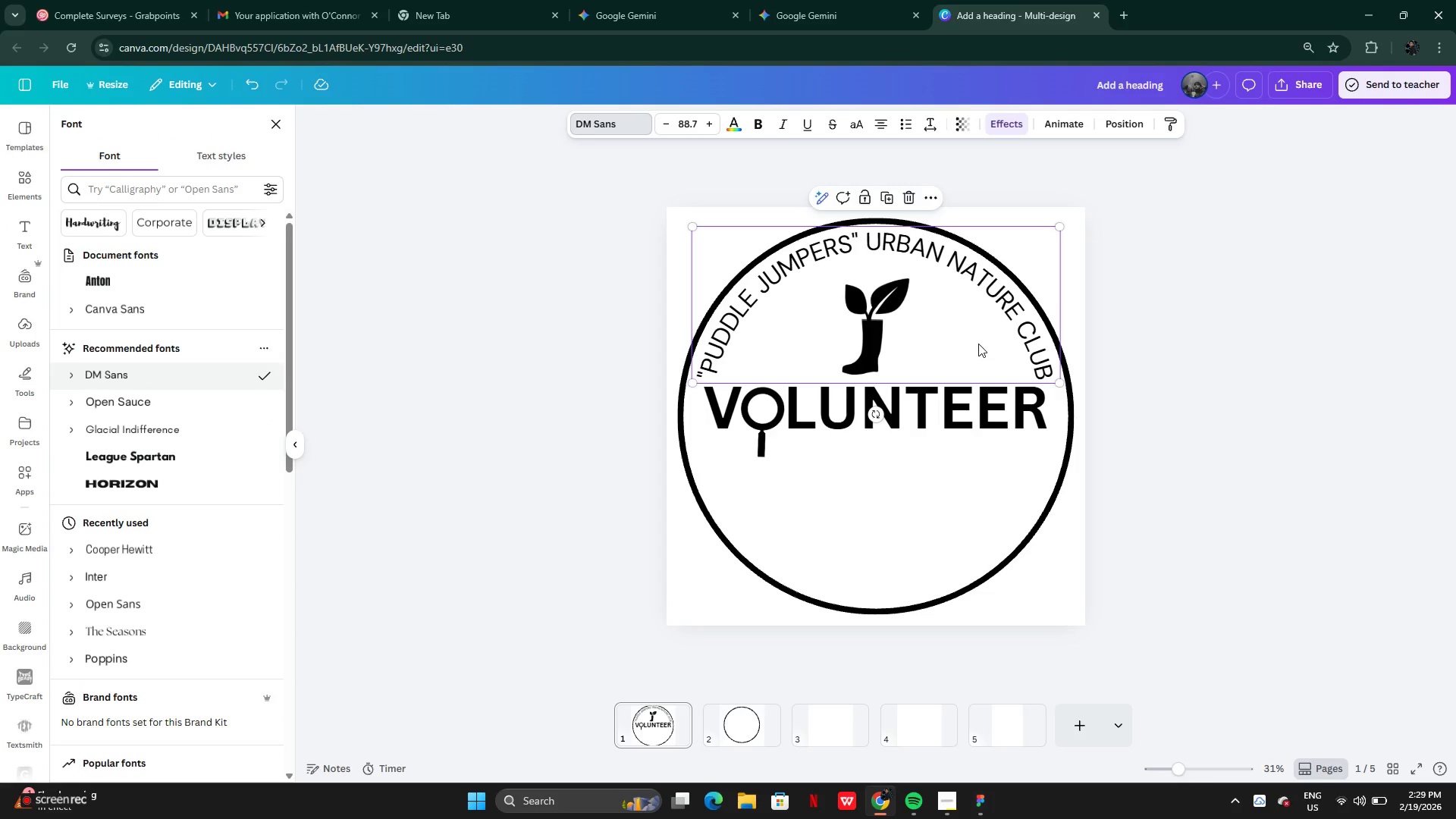 
double_click([1144, 374])
 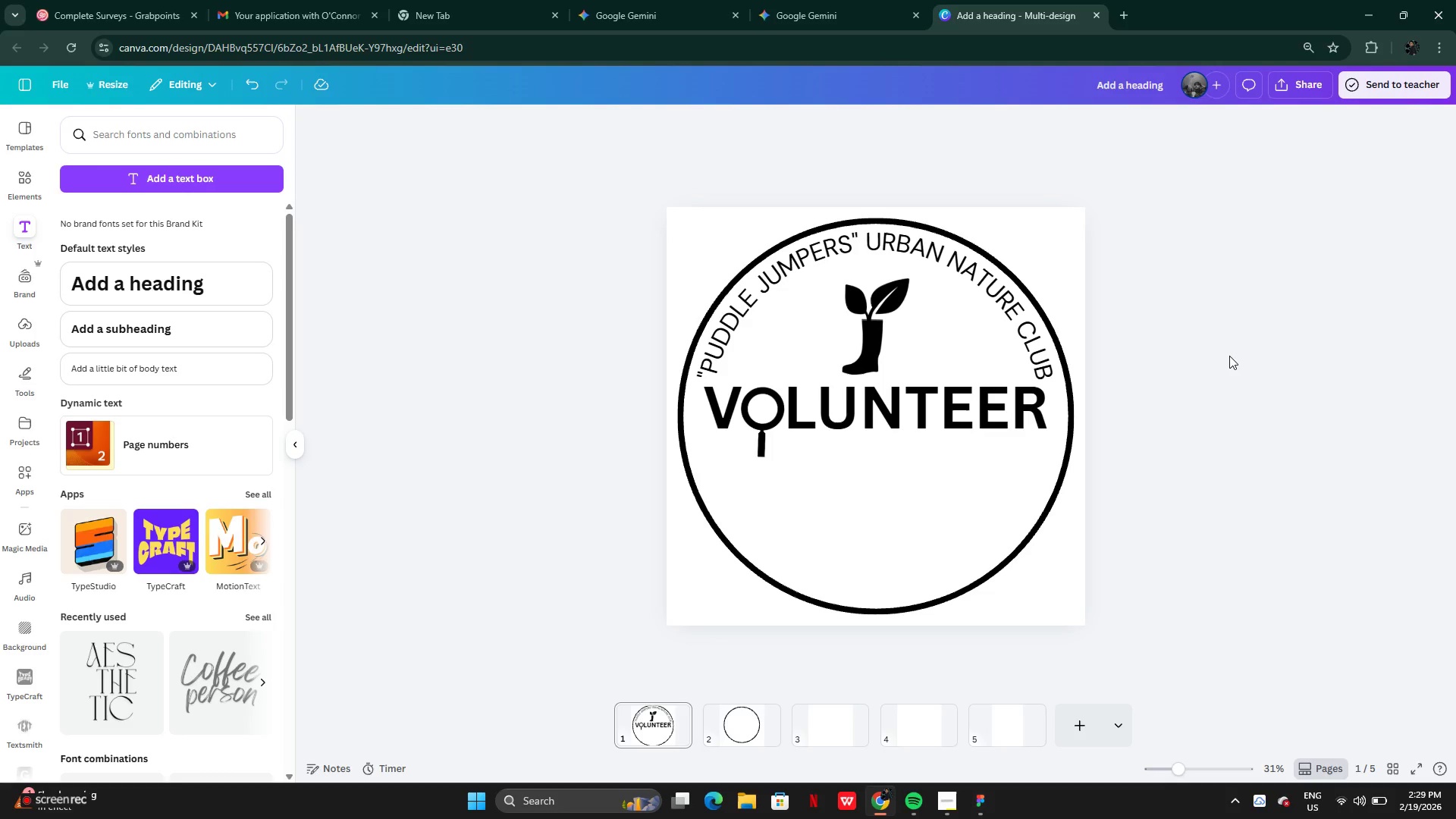 
key(Control+Z)
 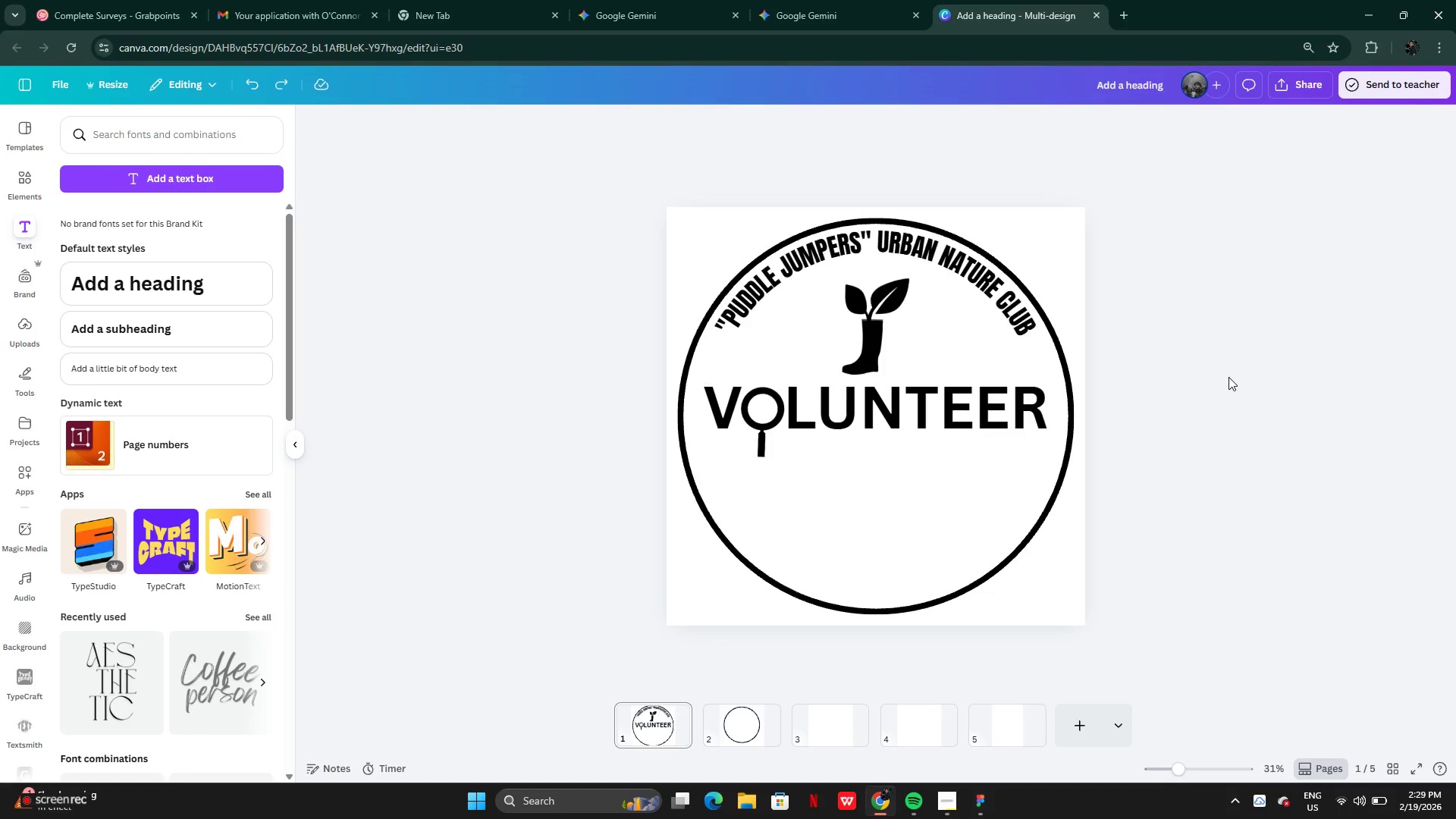 
key(Control+Z)
 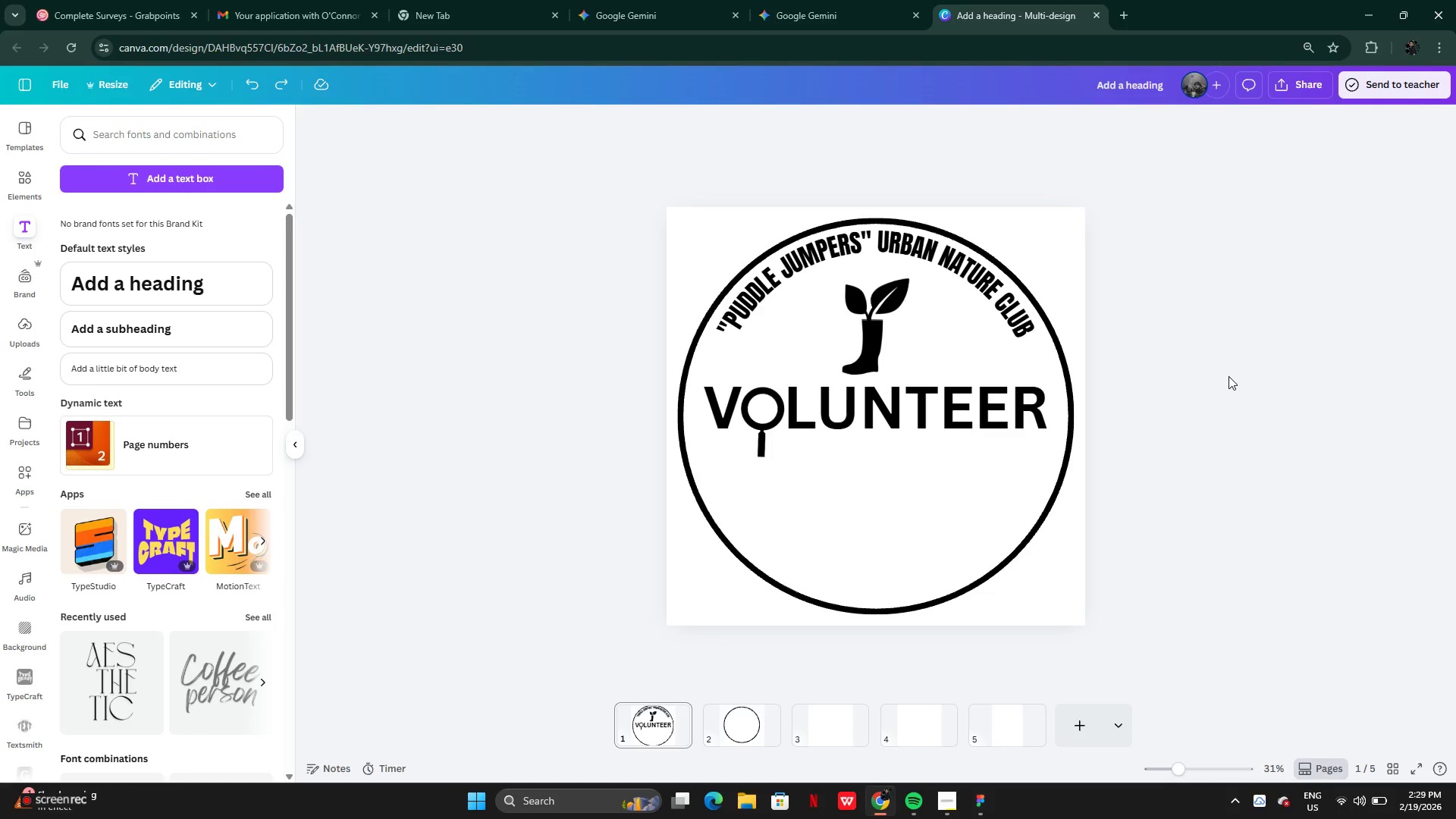 
key(Control+Z)
 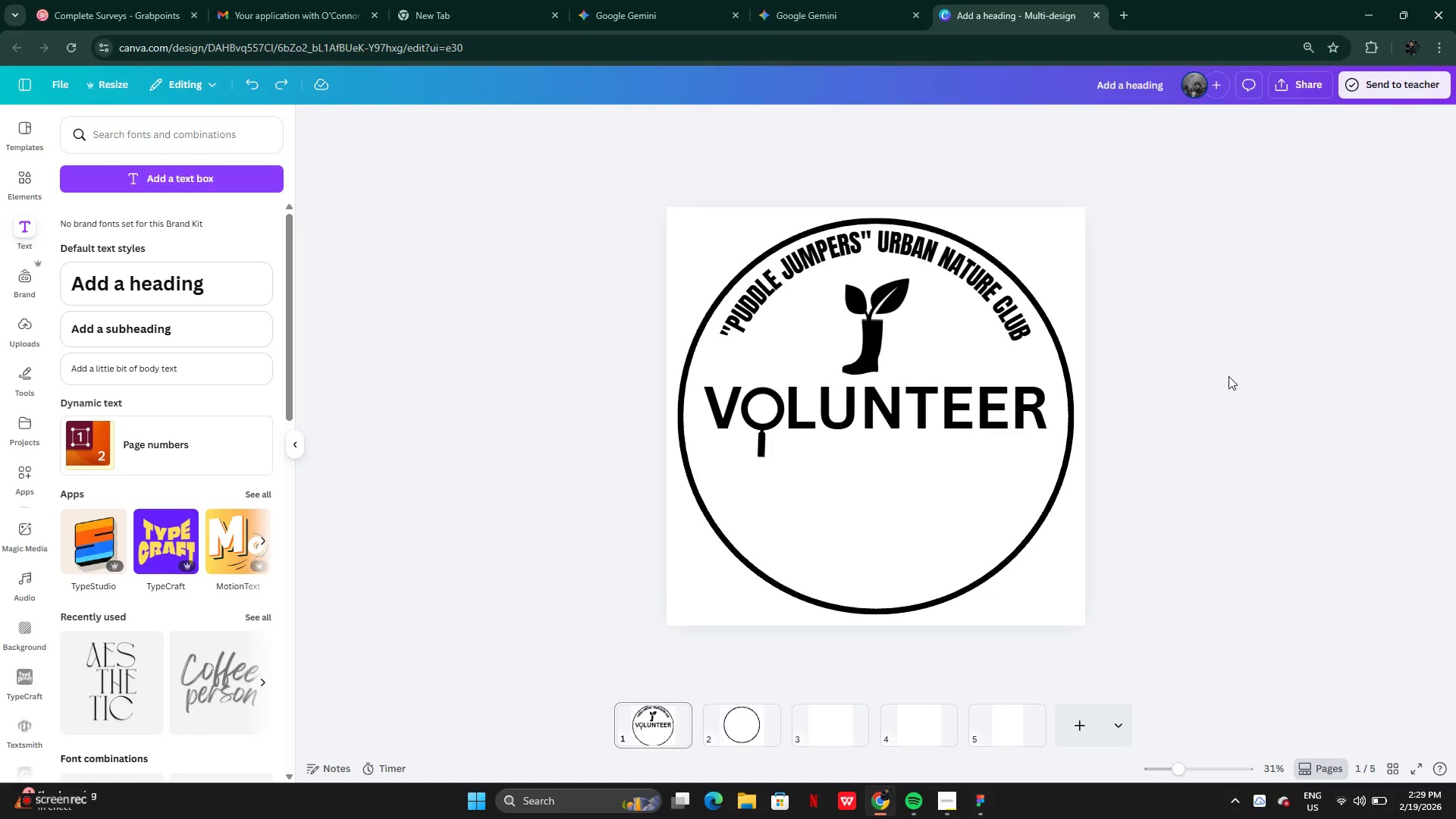 
key(Control+Z)
 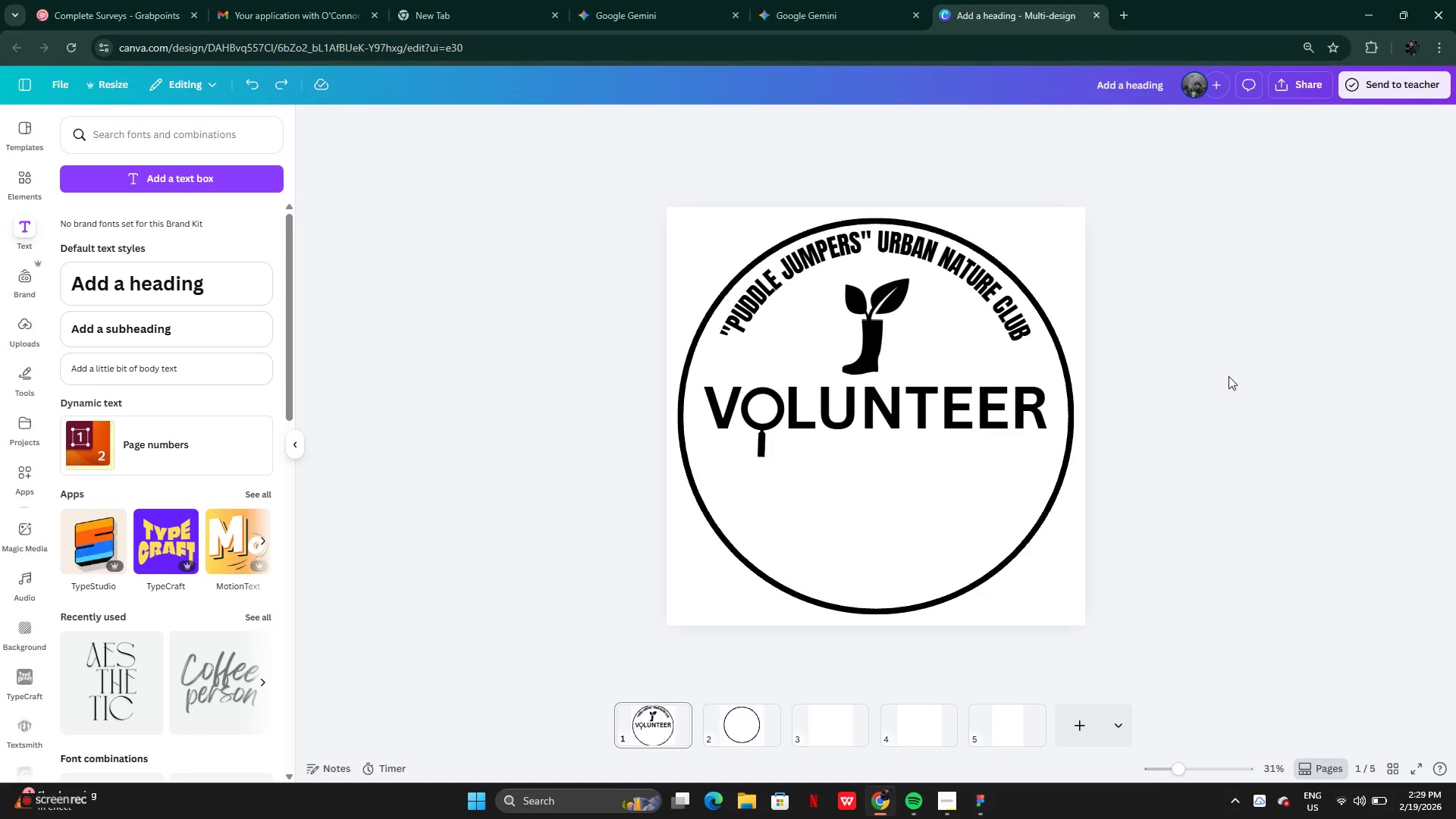 
key(Control+Z)
 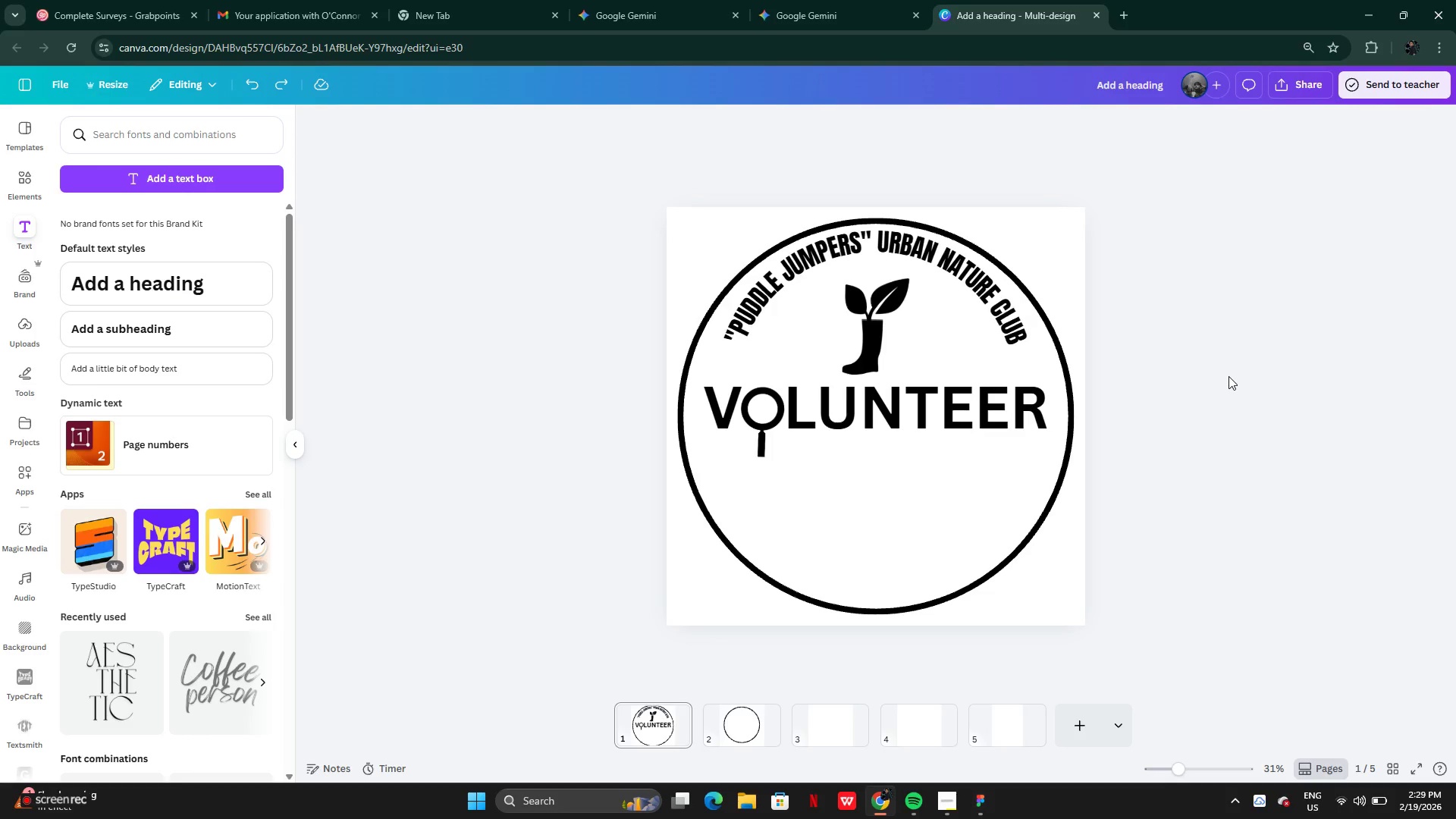 
key(Control+Z)
 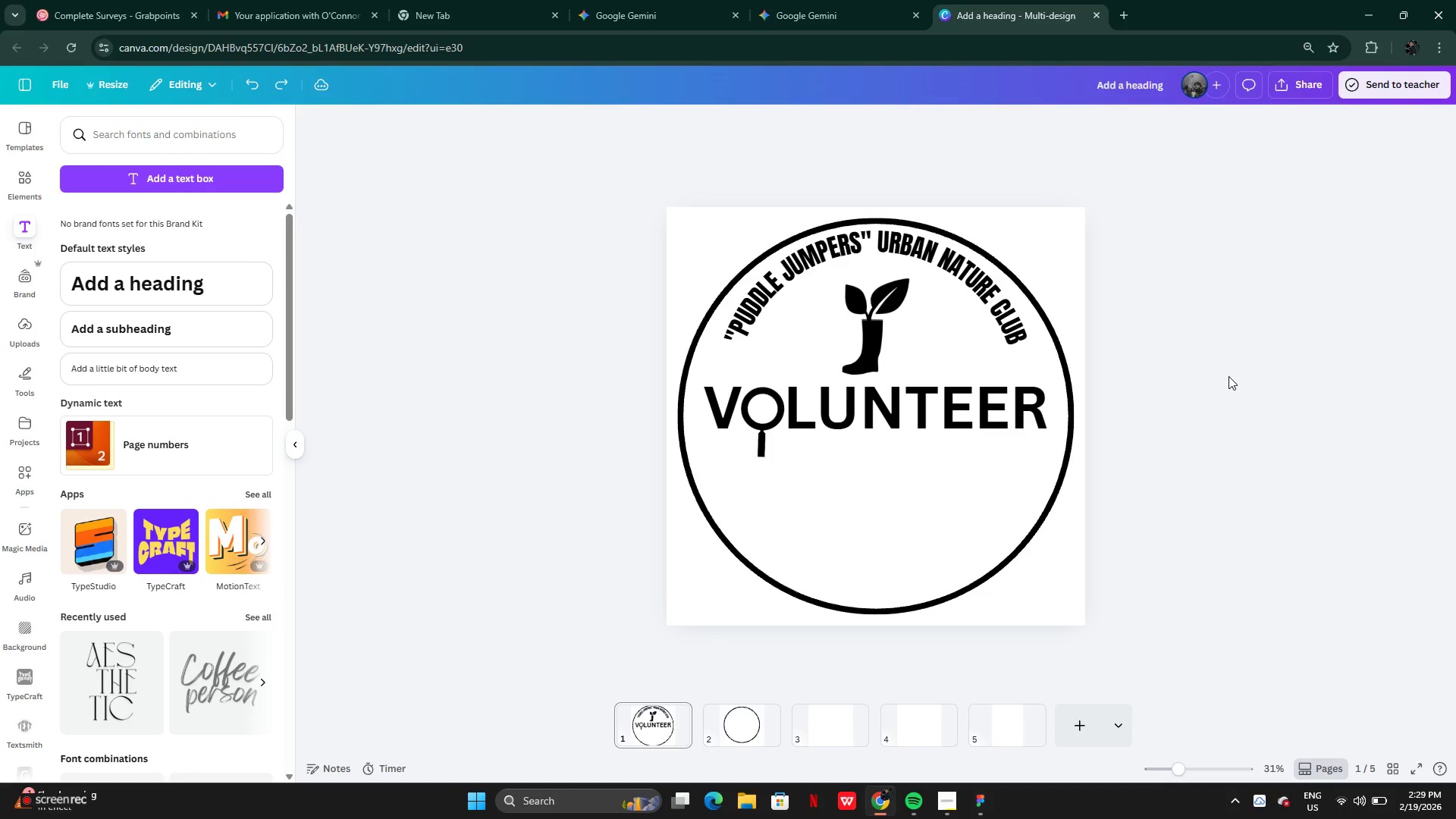 
key(Control+Z)
 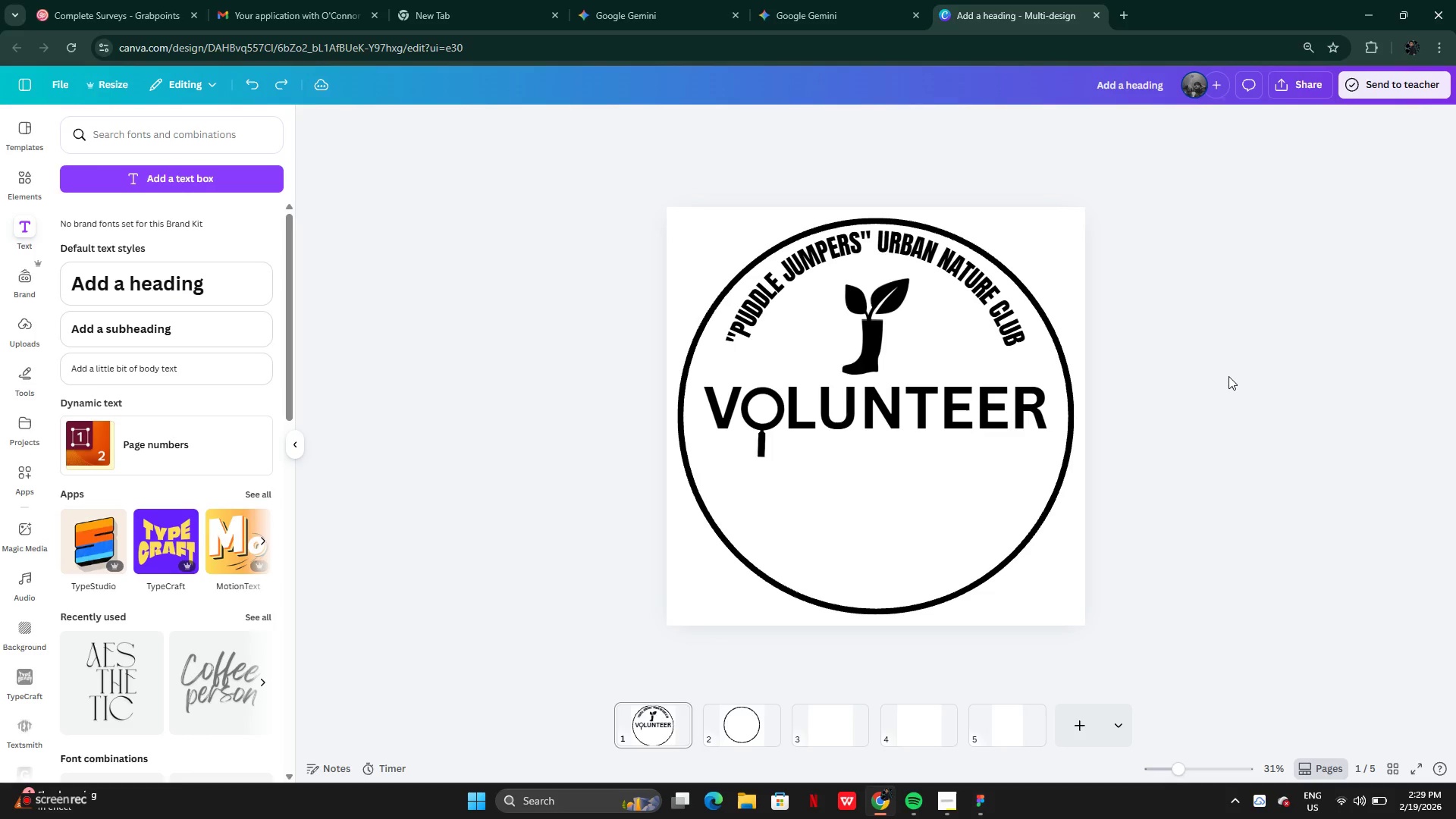 
key(Control+Z)
 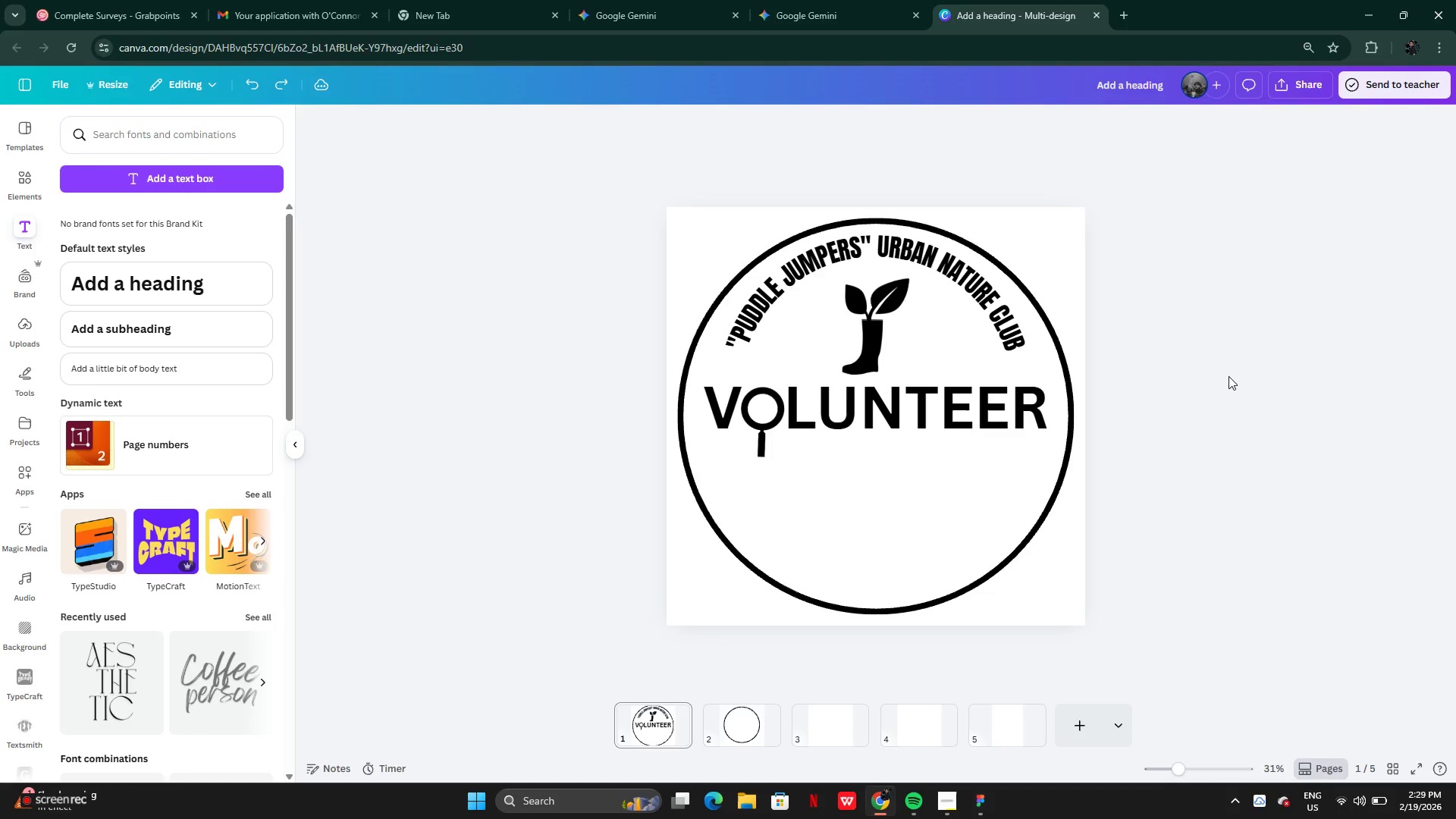 
key(Control+Z)
 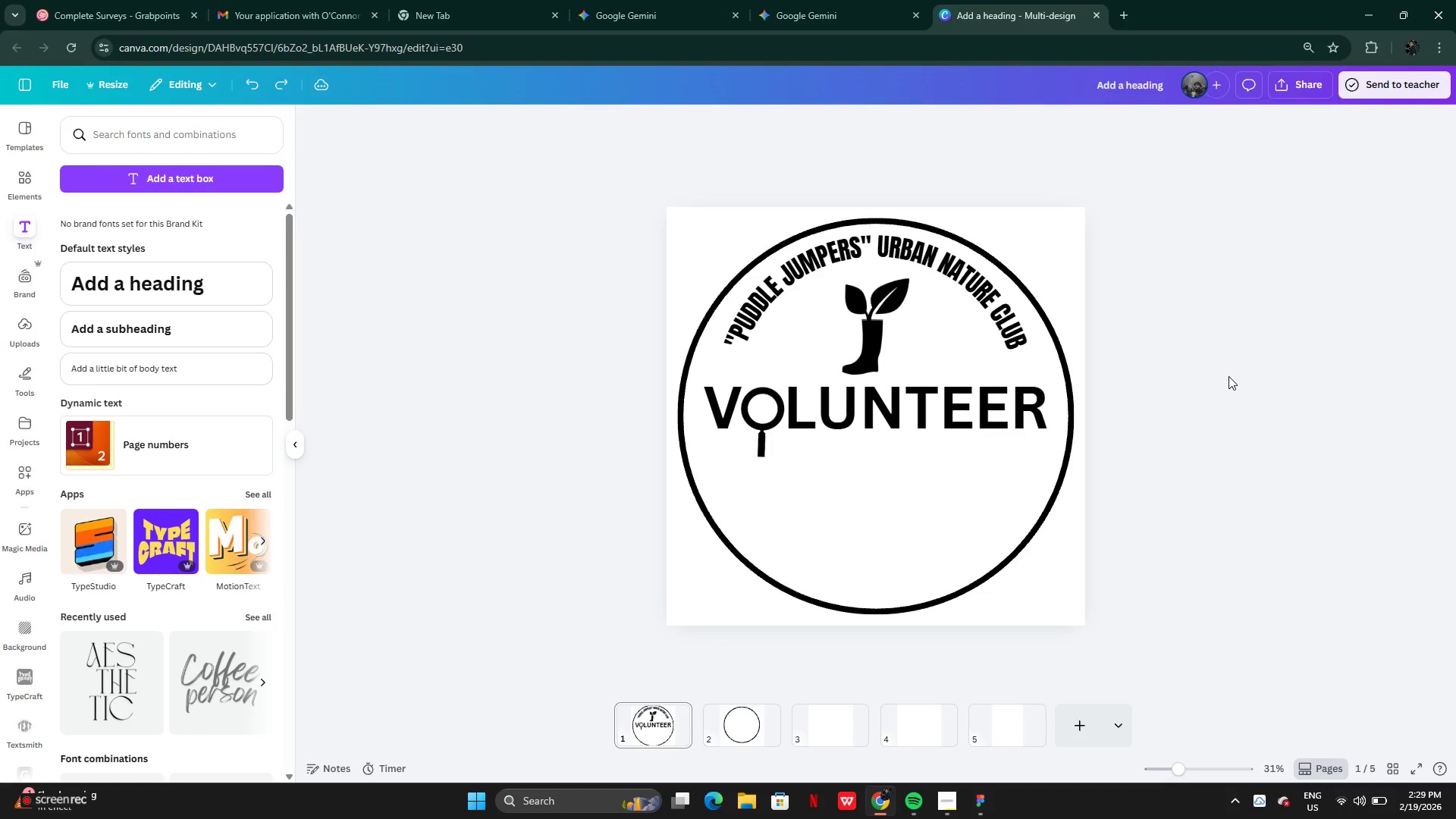 
key(Control+Z)
 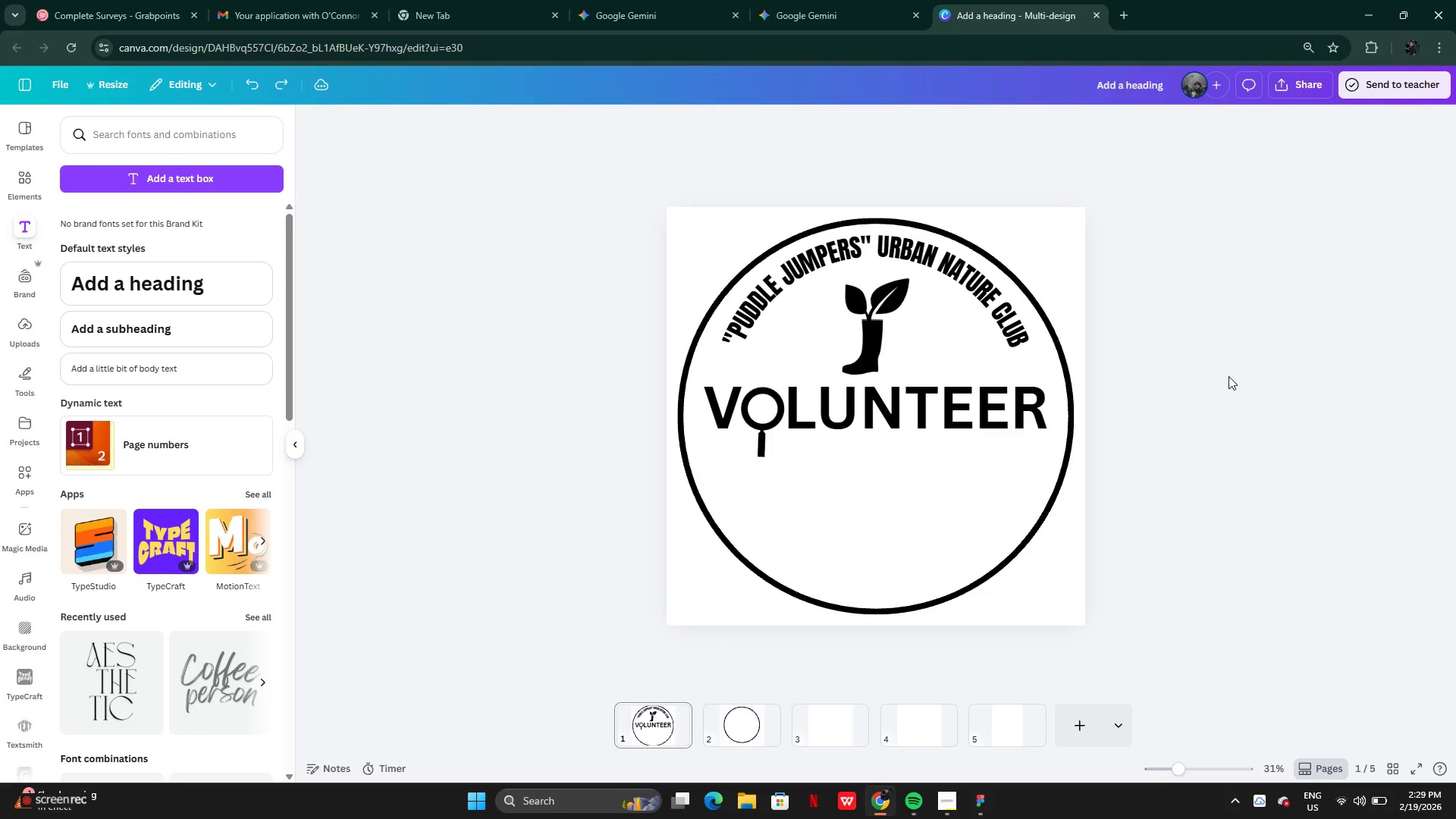 
key(Control+Z)
 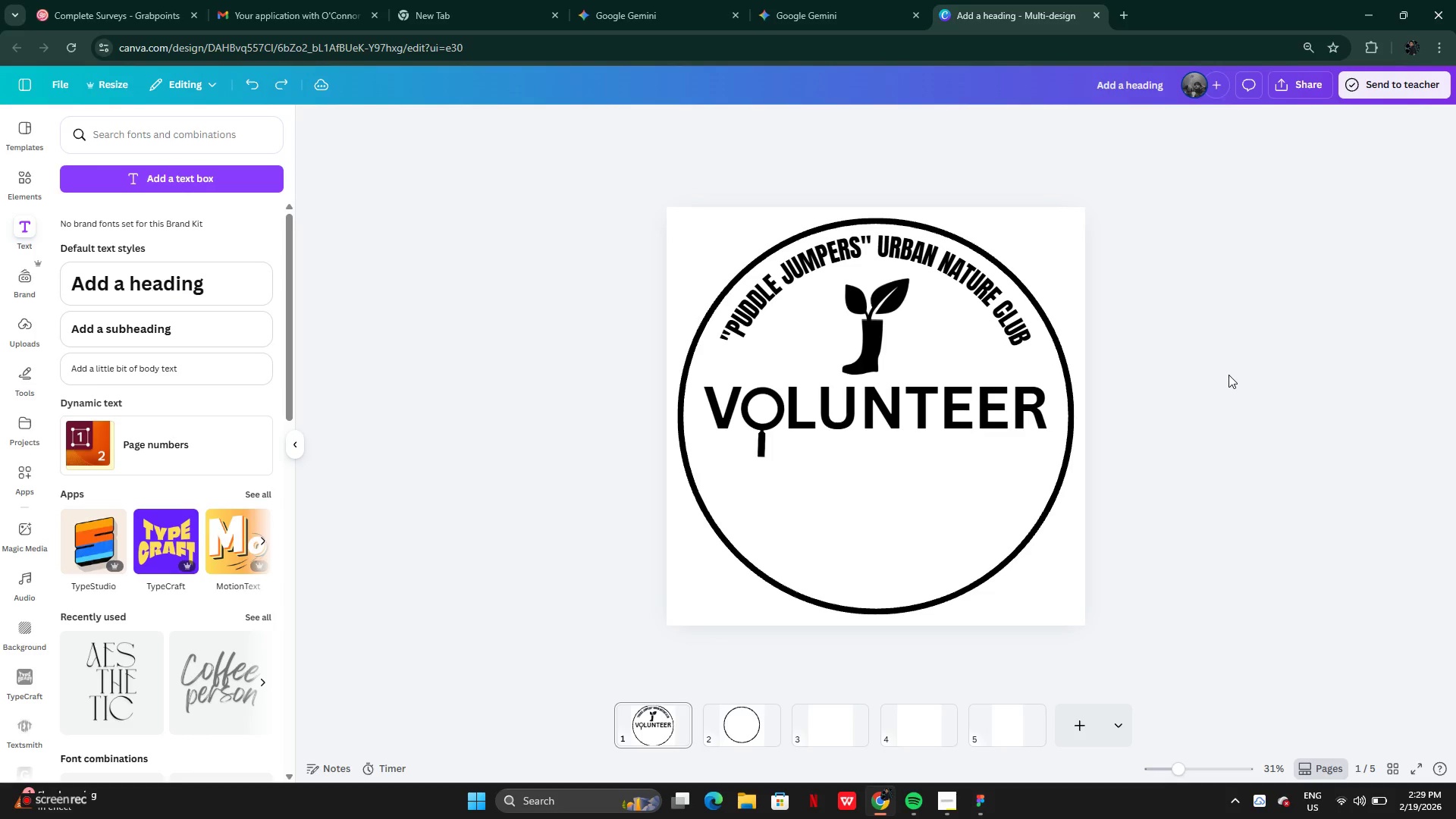 
key(Control+Z)
 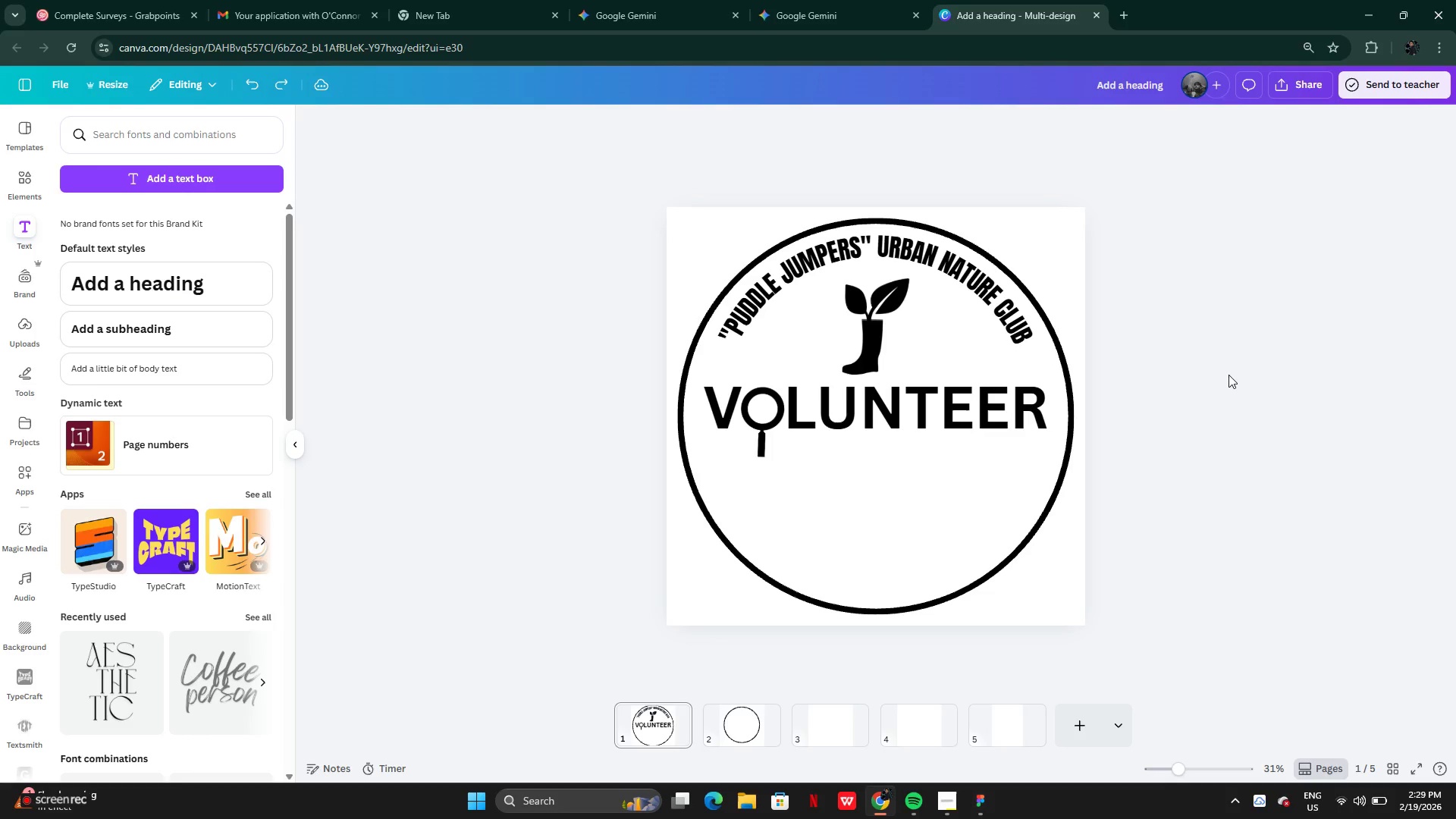 
key(Control+Z)
 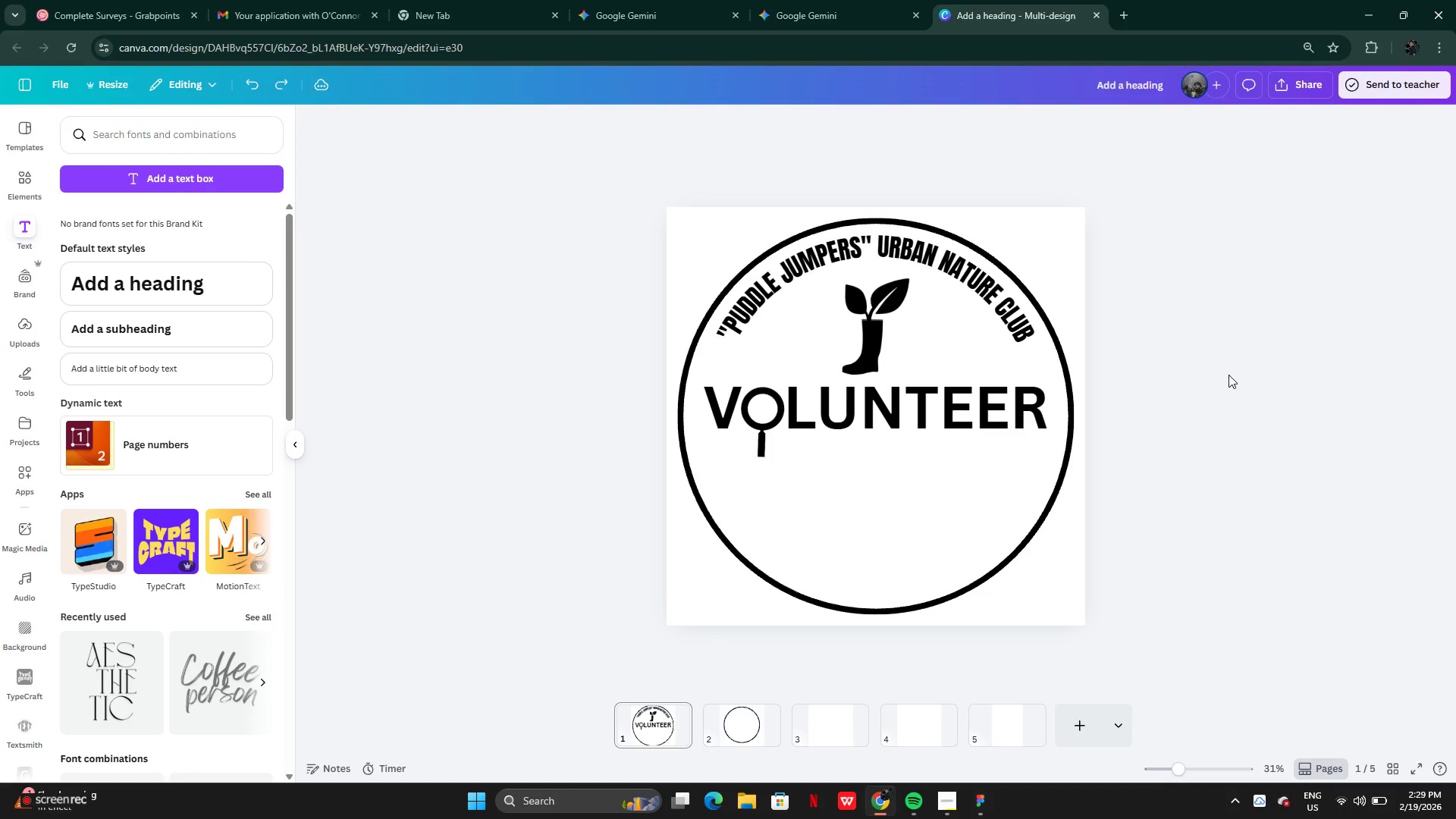 
key(Control+Z)
 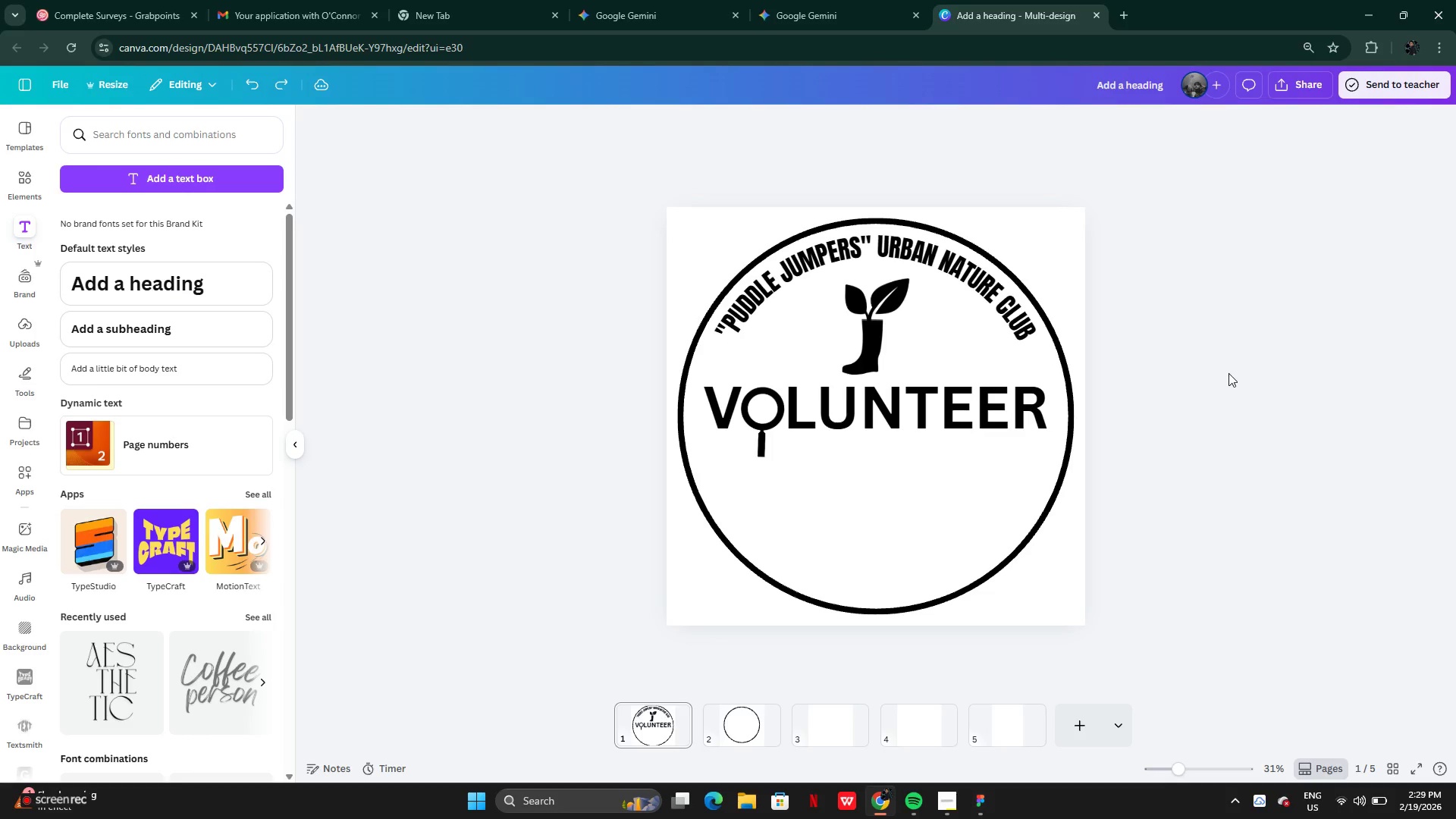 
key(Control+Z)
 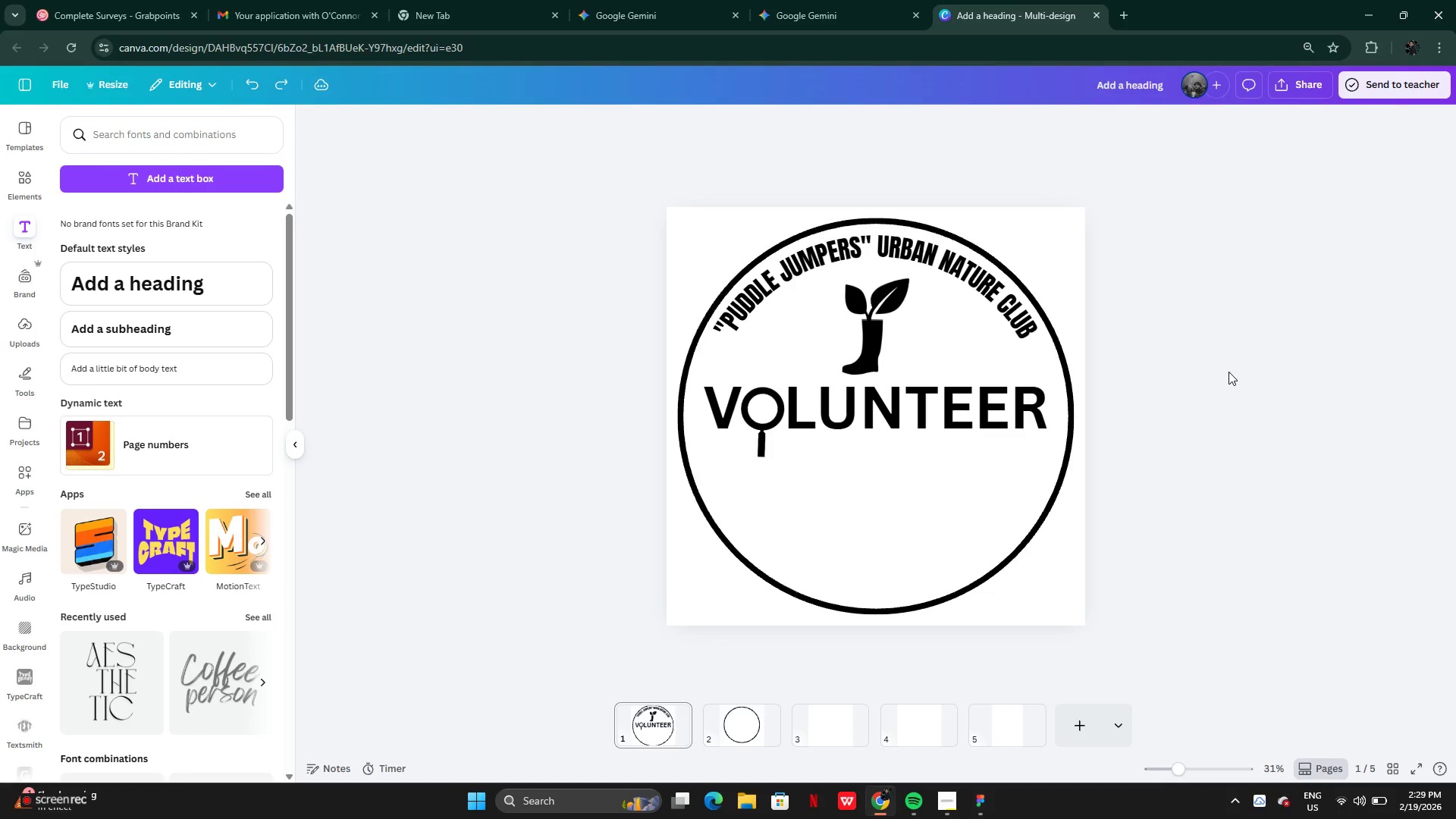 
key(Control+Z)
 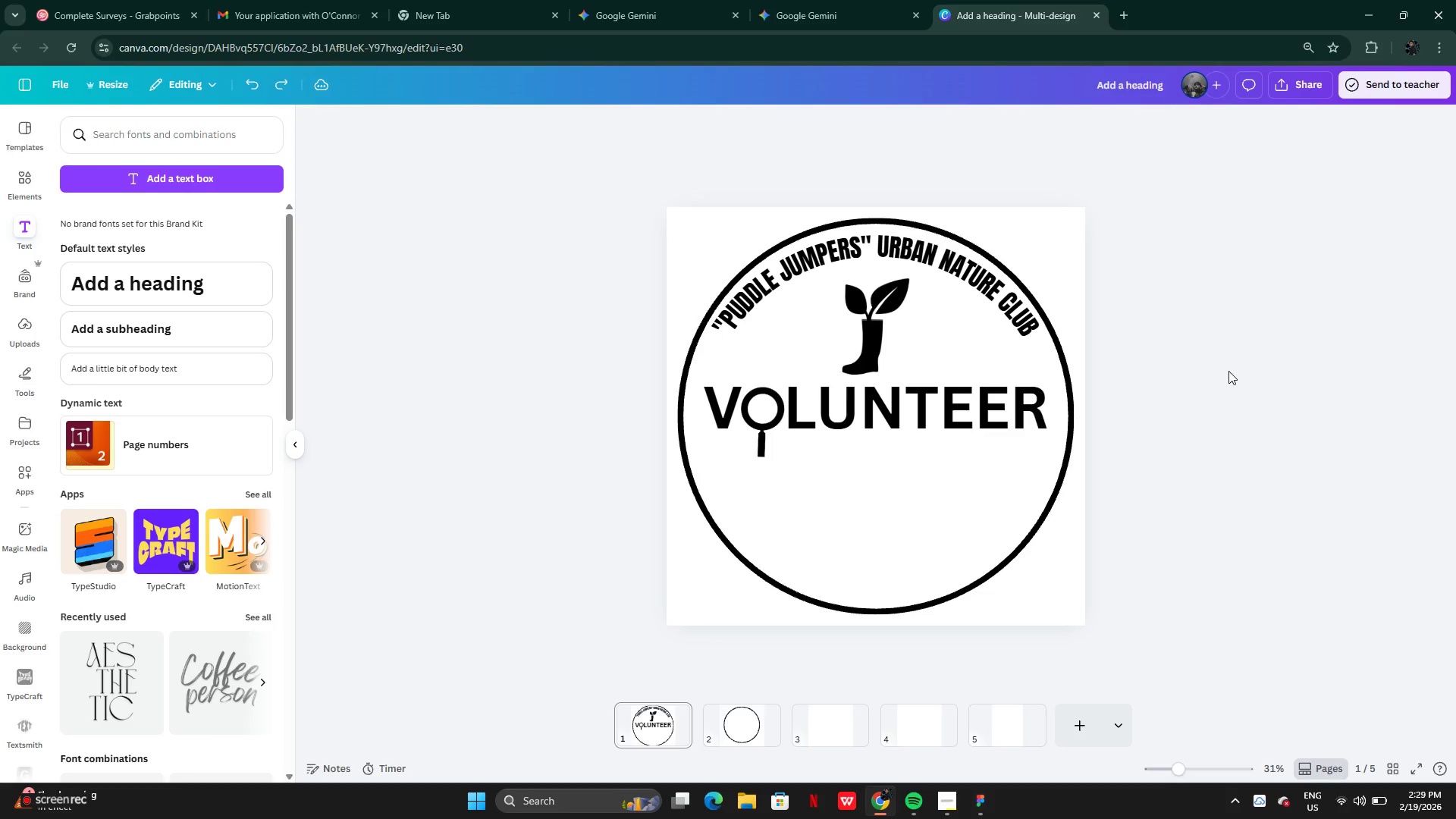 
key(Control+Z)
 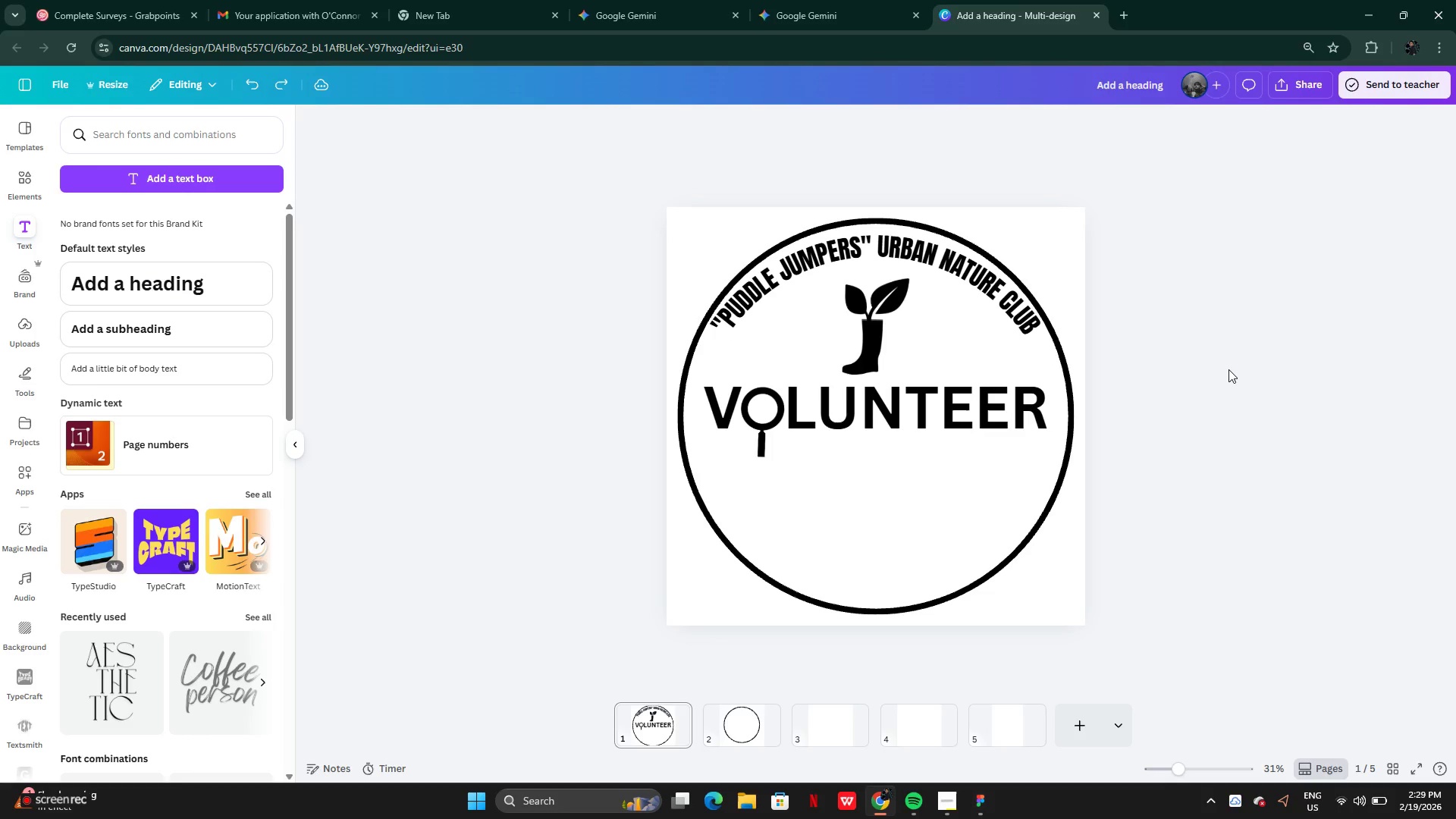 
key(Control+Z)
 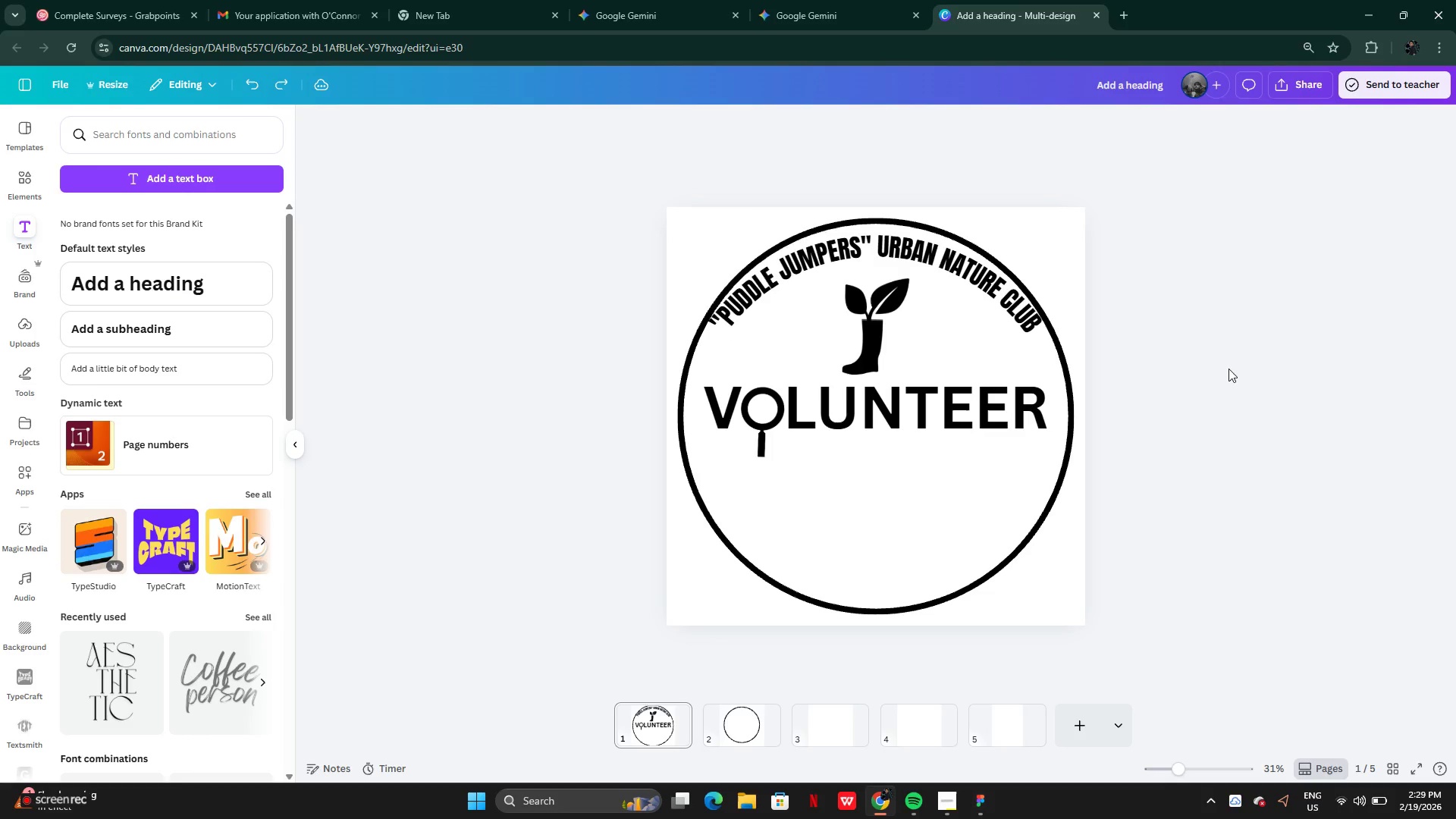 
key(Control+Z)
 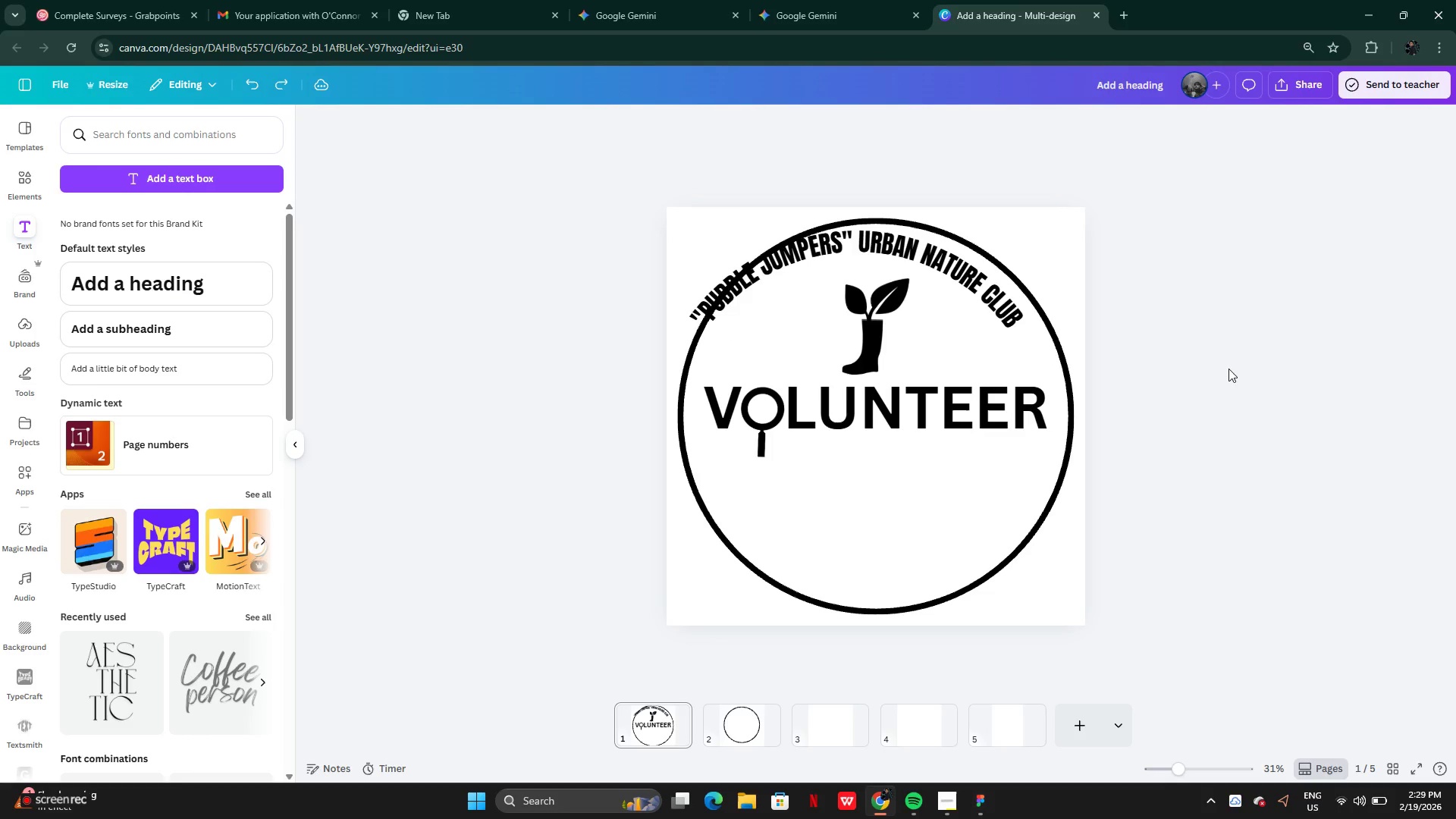 
key(Control+Z)
 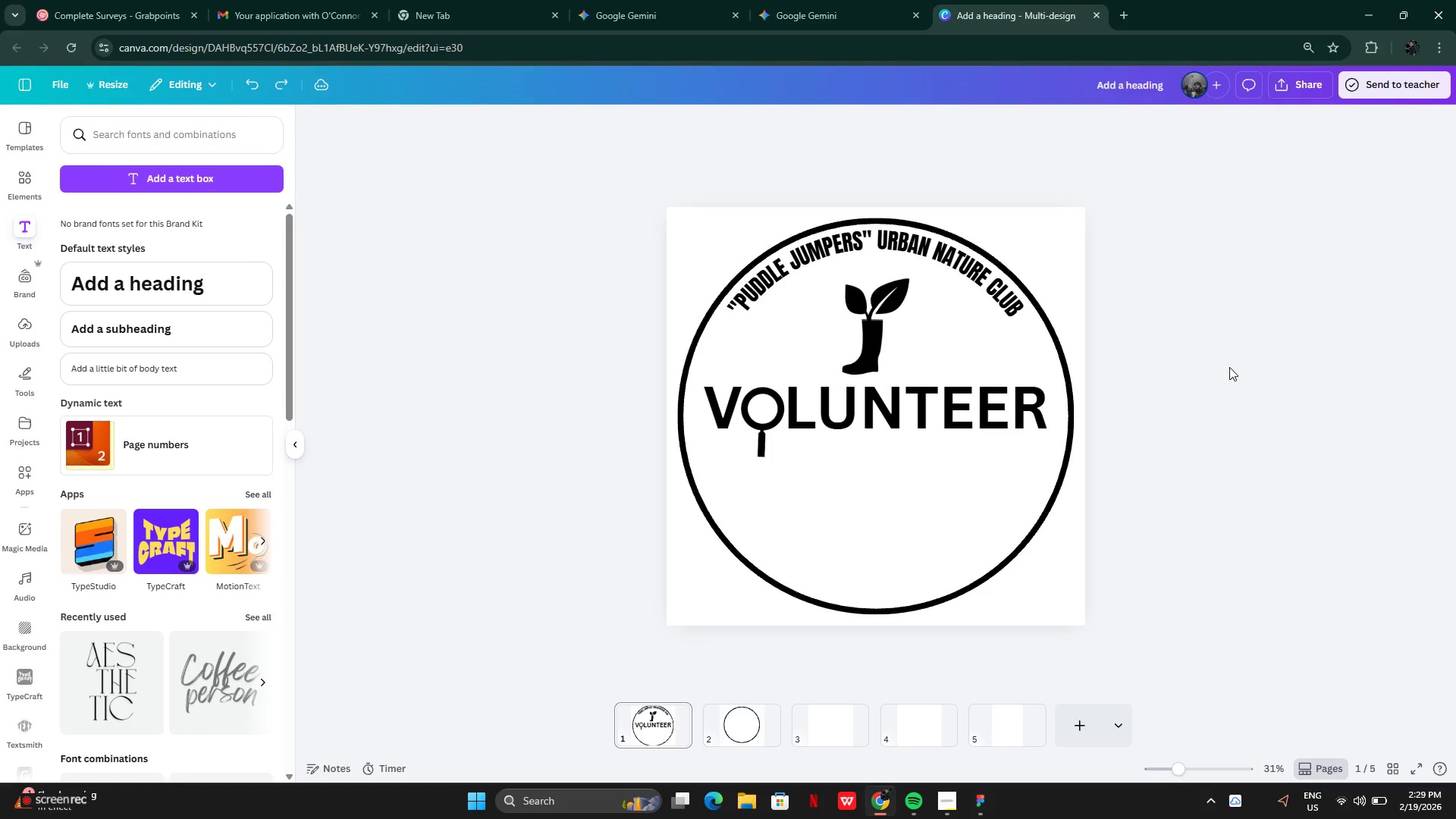 
key(Control+Z)
 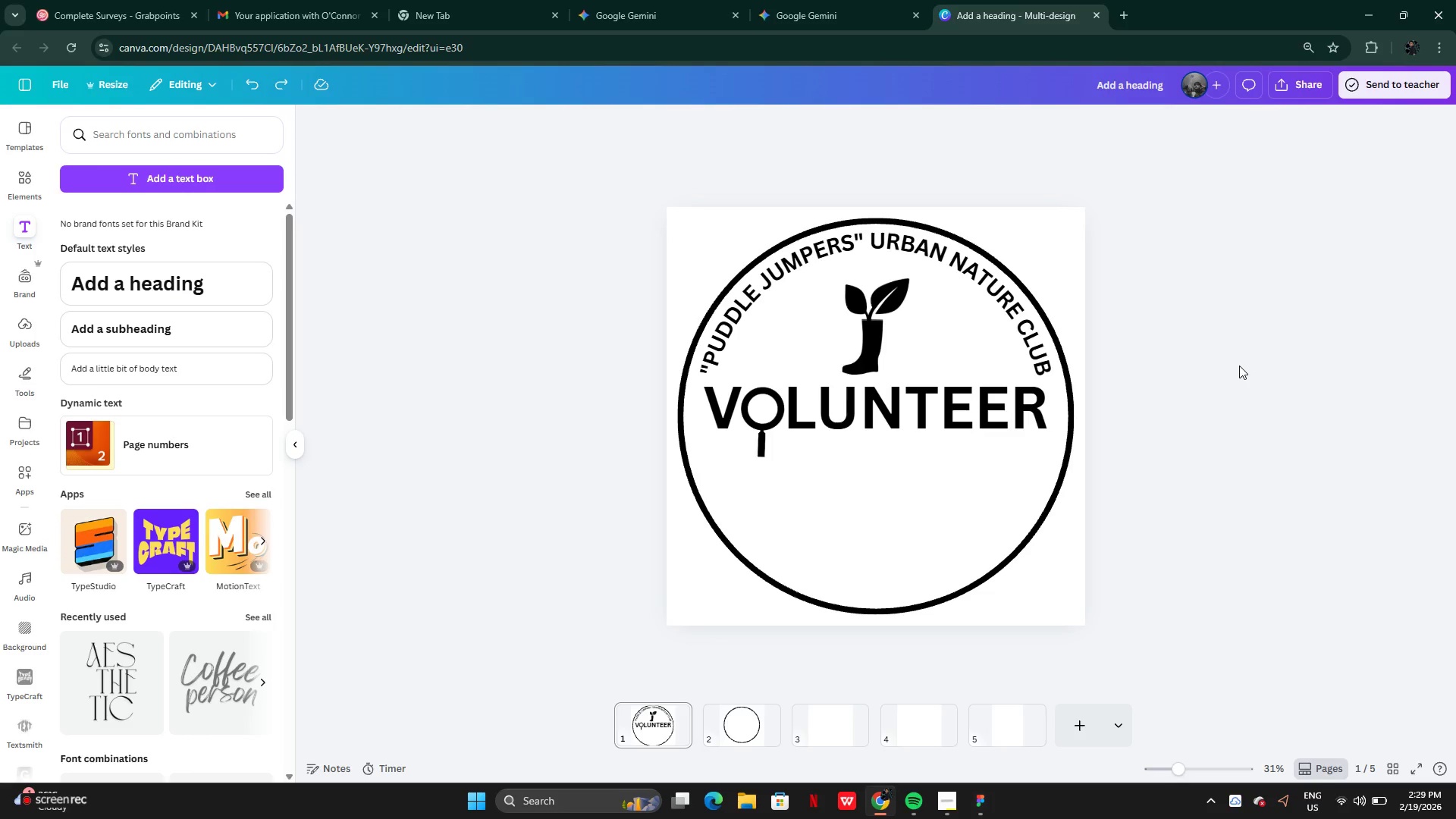 
left_click([1241, 366])
 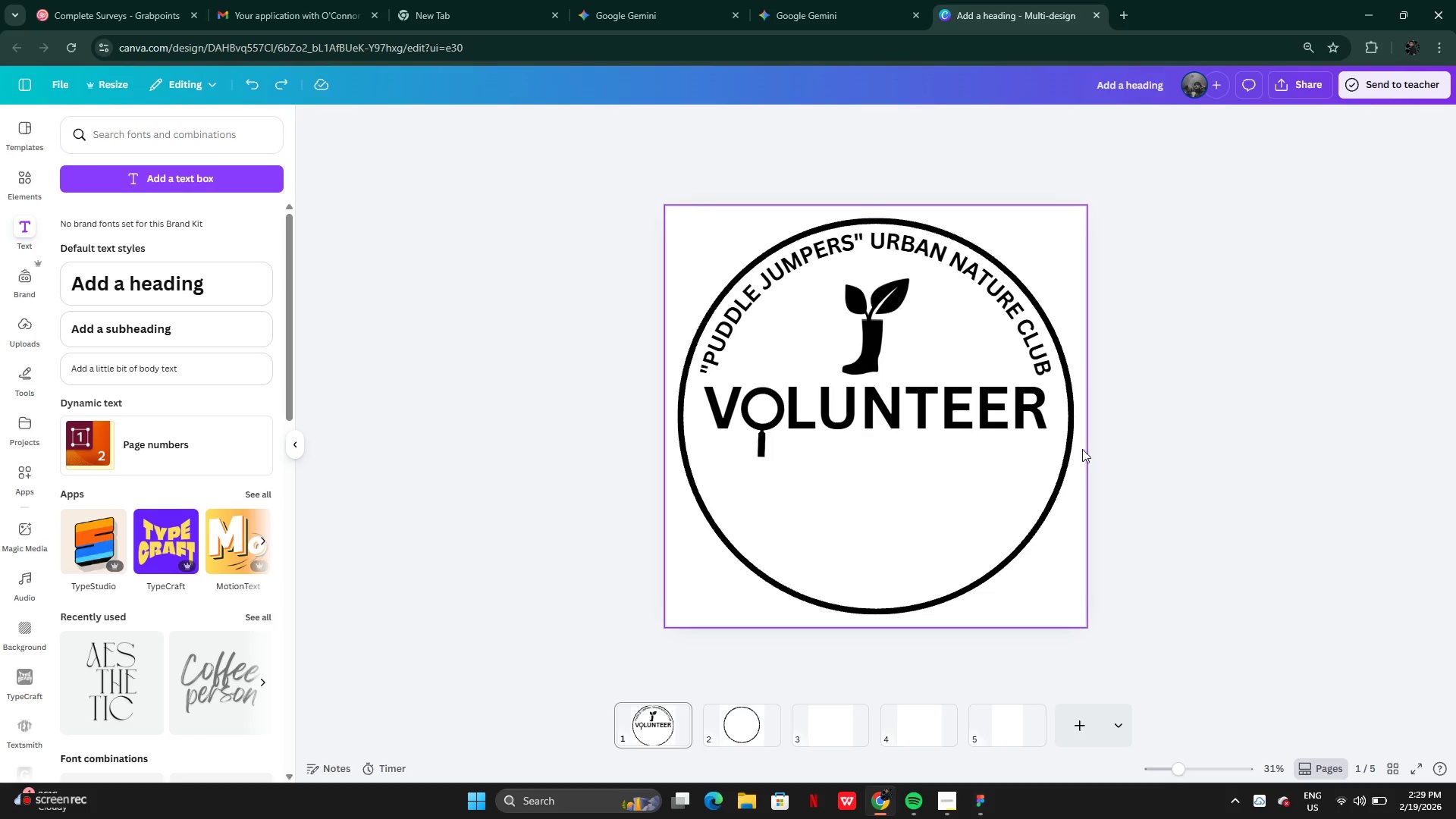 
wait(14.47)
 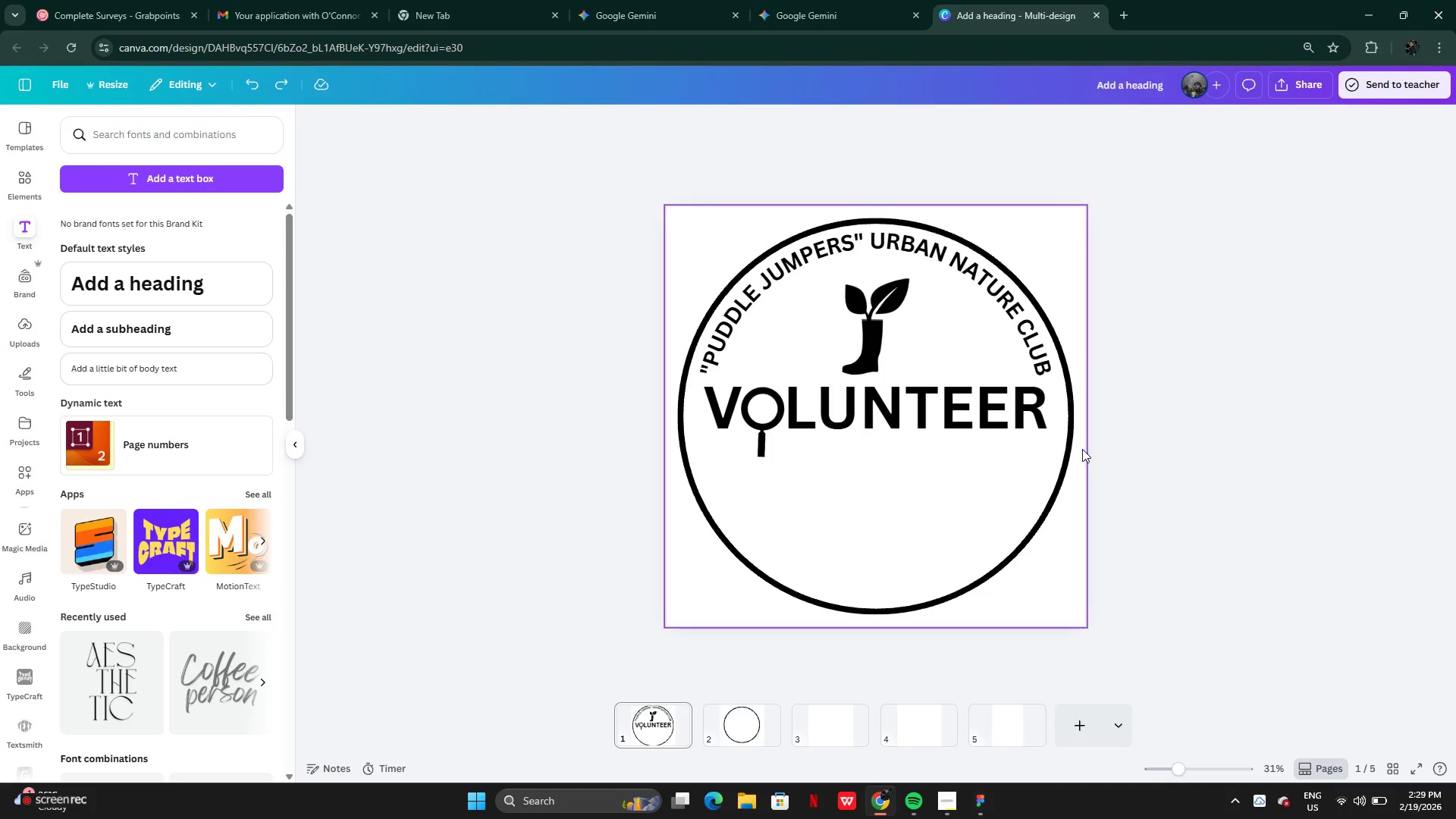 
left_click([950, 277])
 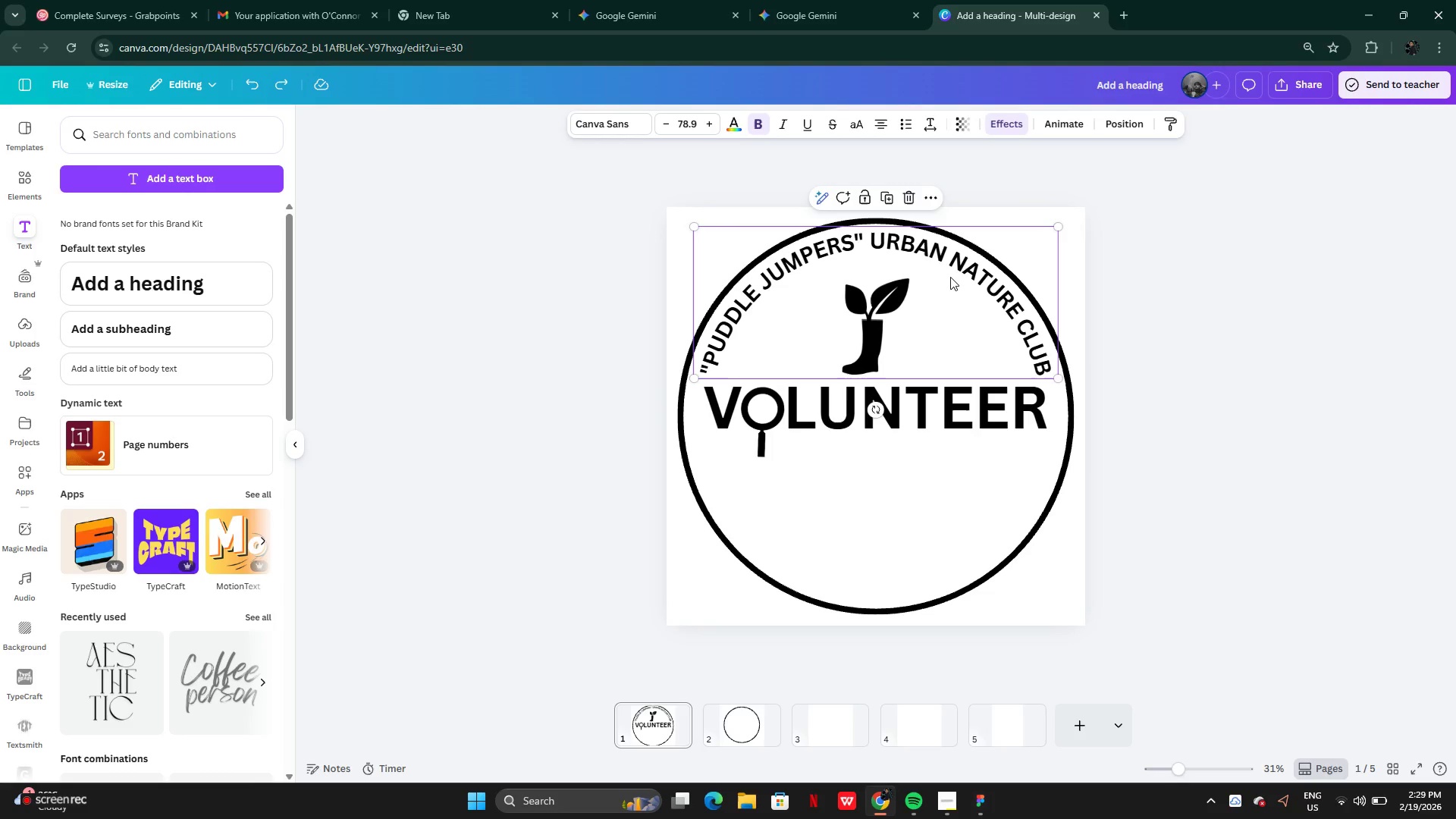 
hold_key(key=AltLeft, duration=0.34)
left_click_drag(start_coordinate=[951, 271], to_coordinate=[952, 284])
 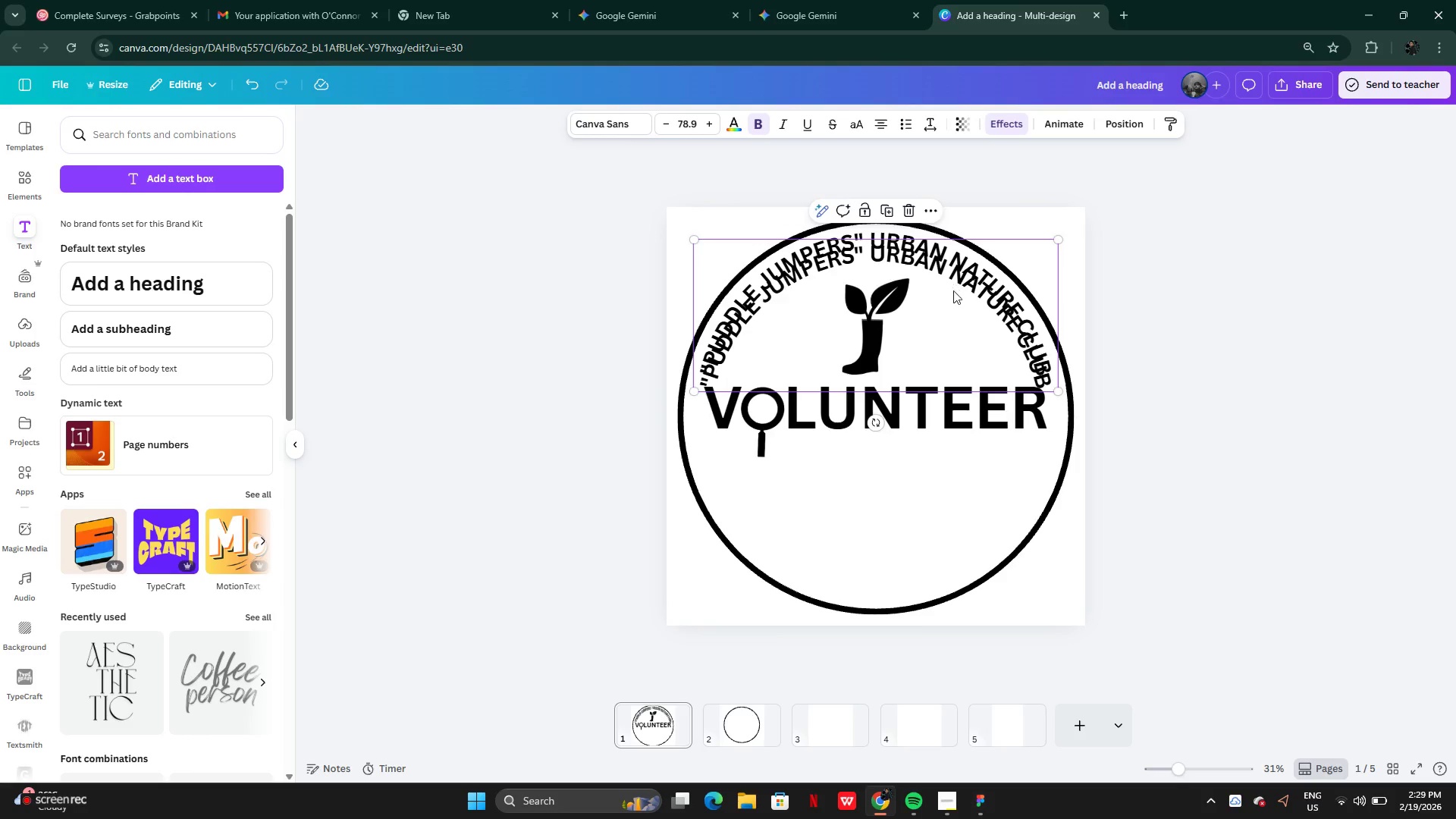 
left_click_drag(start_coordinate=[953, 284], to_coordinate=[953, 466])
 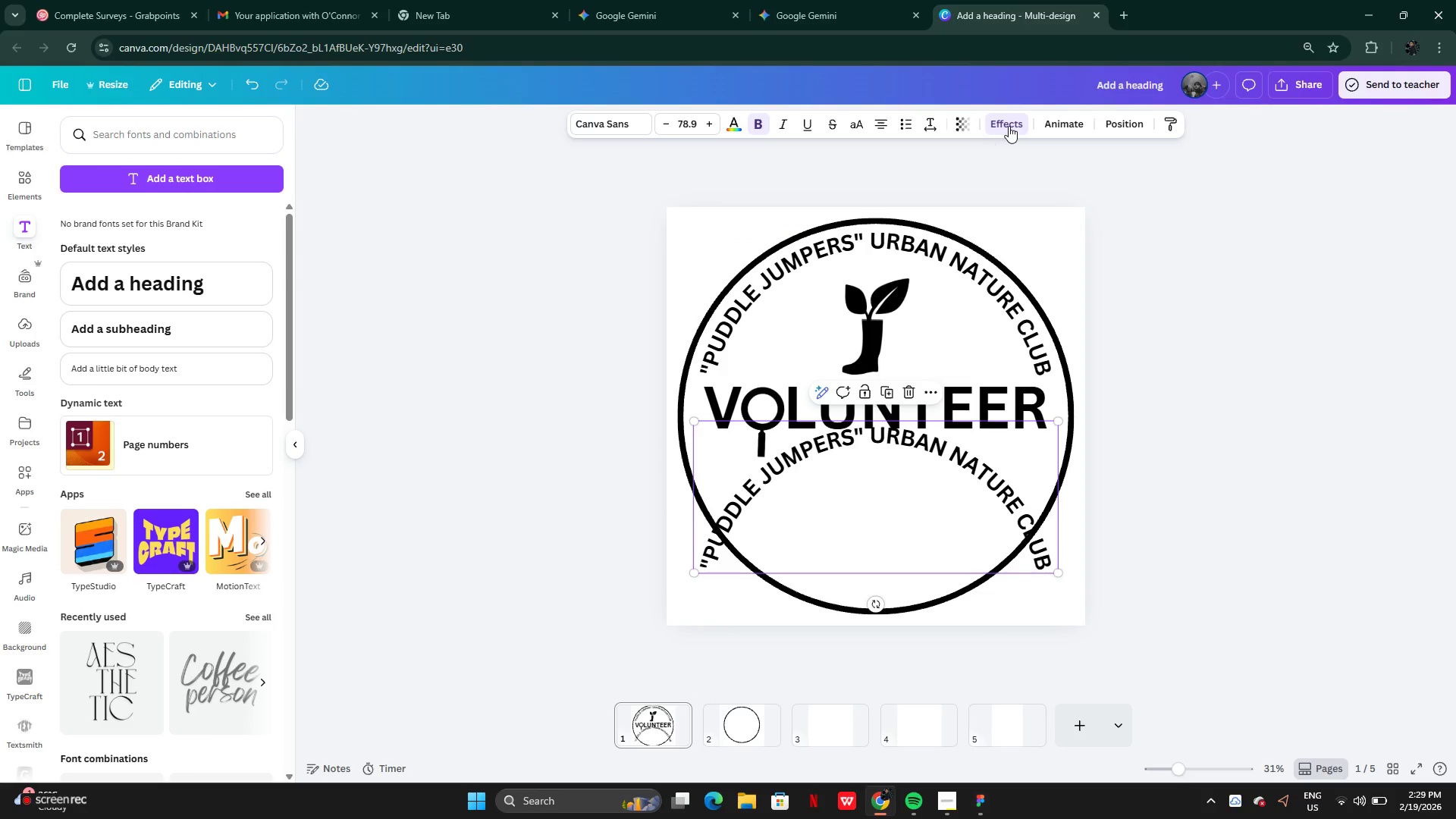 
left_click([1011, 127])
 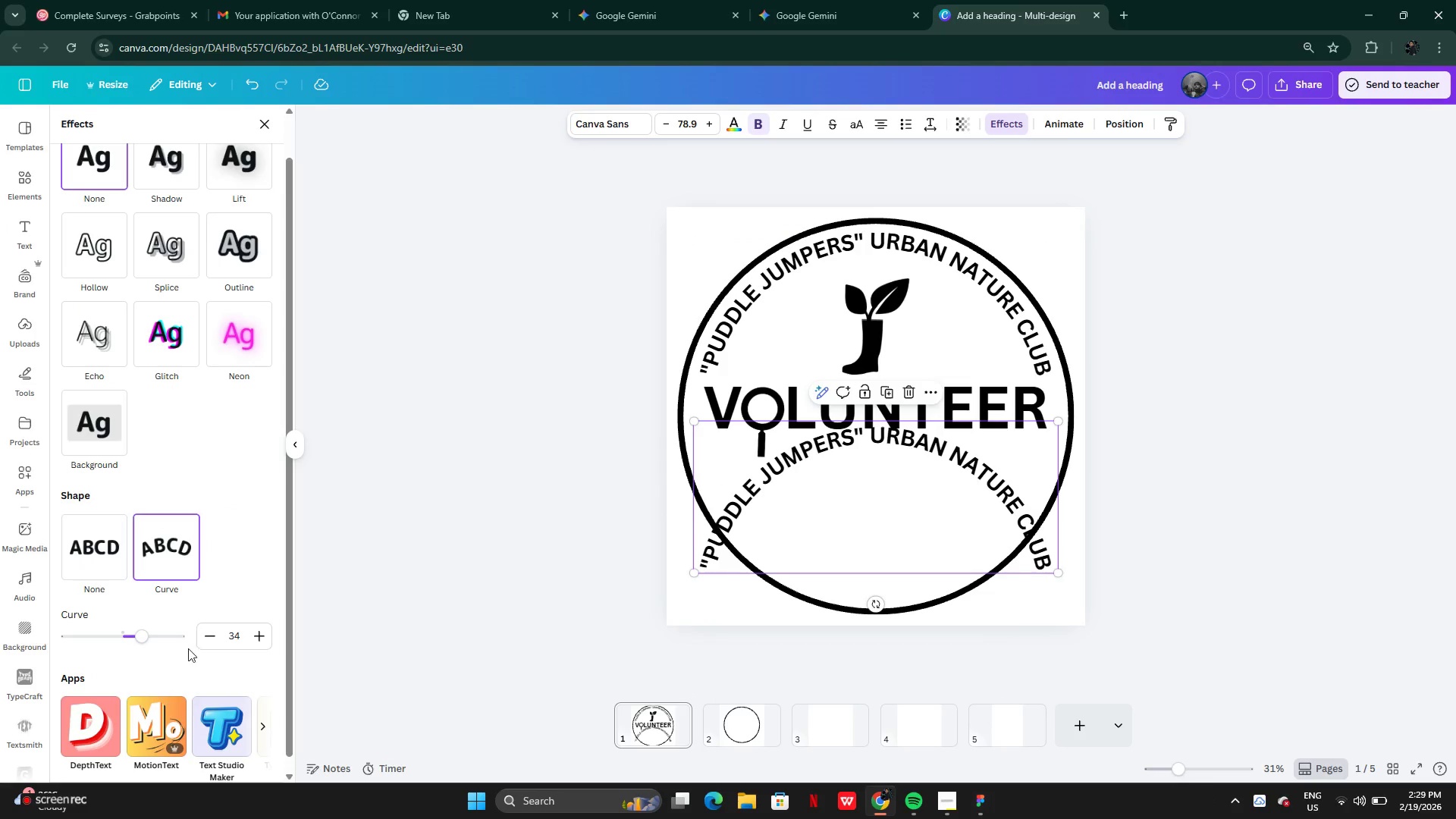 
left_click_drag(start_coordinate=[137, 637], to_coordinate=[102, 641])
 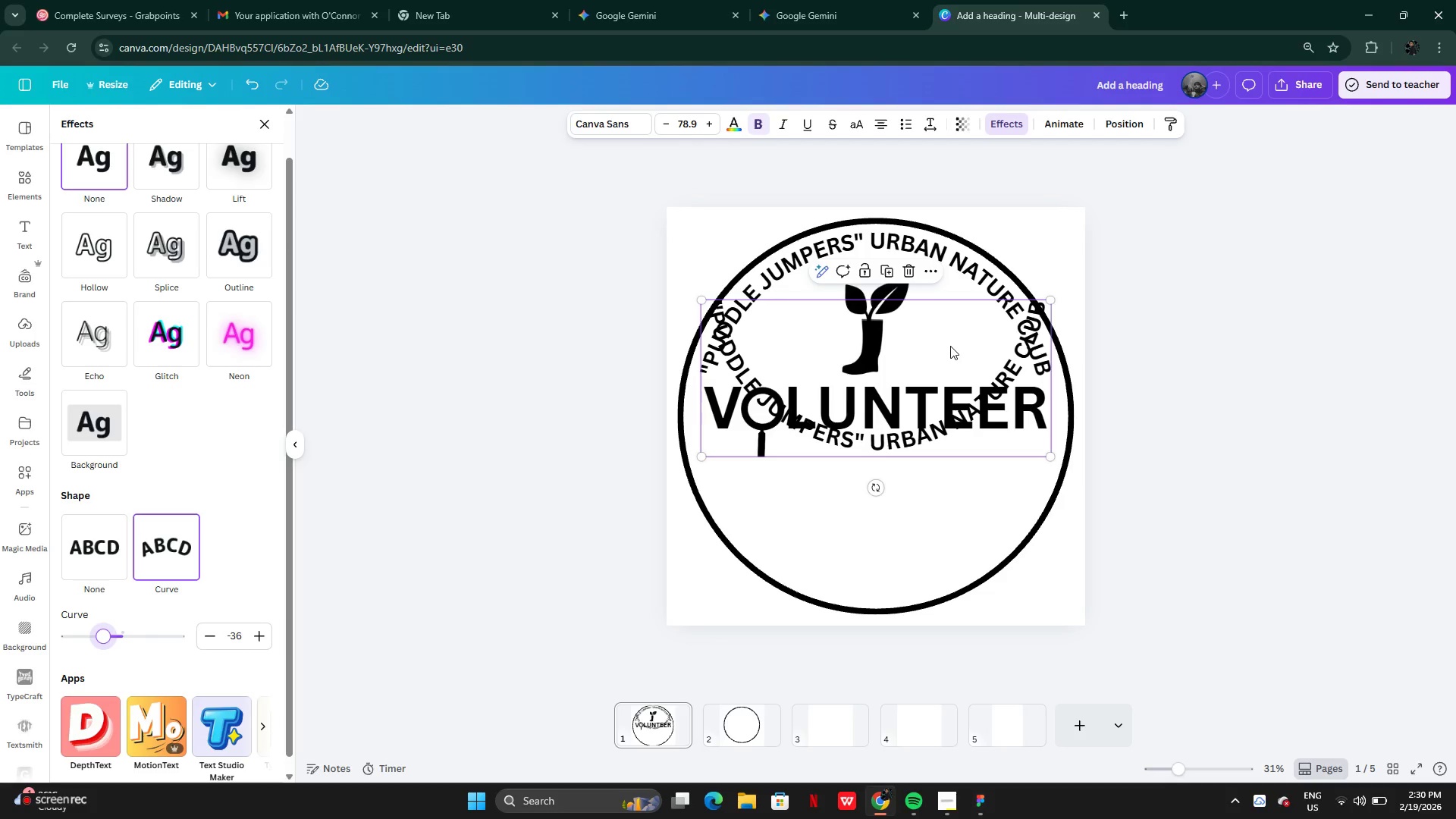 
left_click_drag(start_coordinate=[950, 341], to_coordinate=[952, 486])
 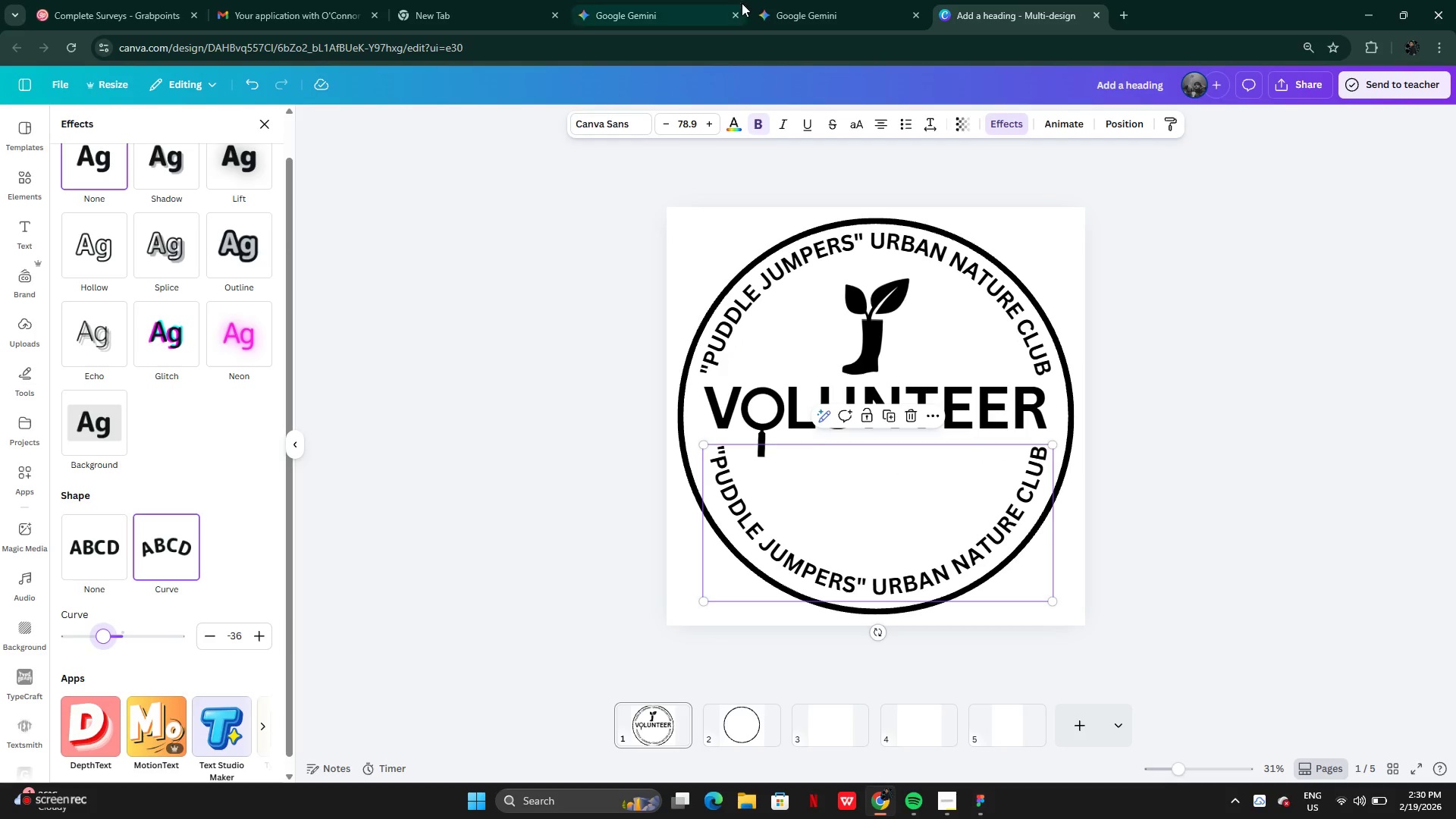 
left_click([779, 13])
 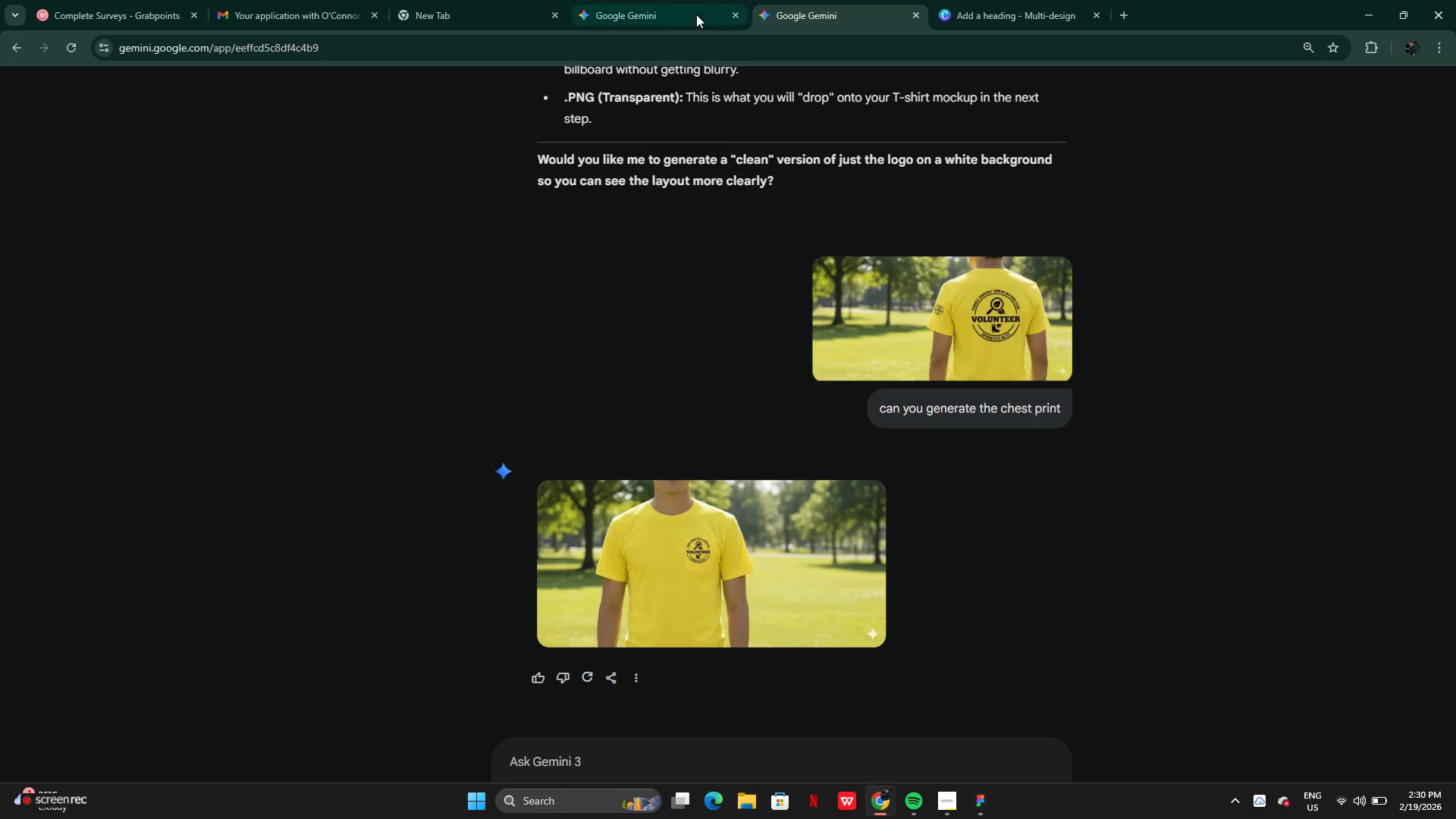 
left_click([679, 10])
 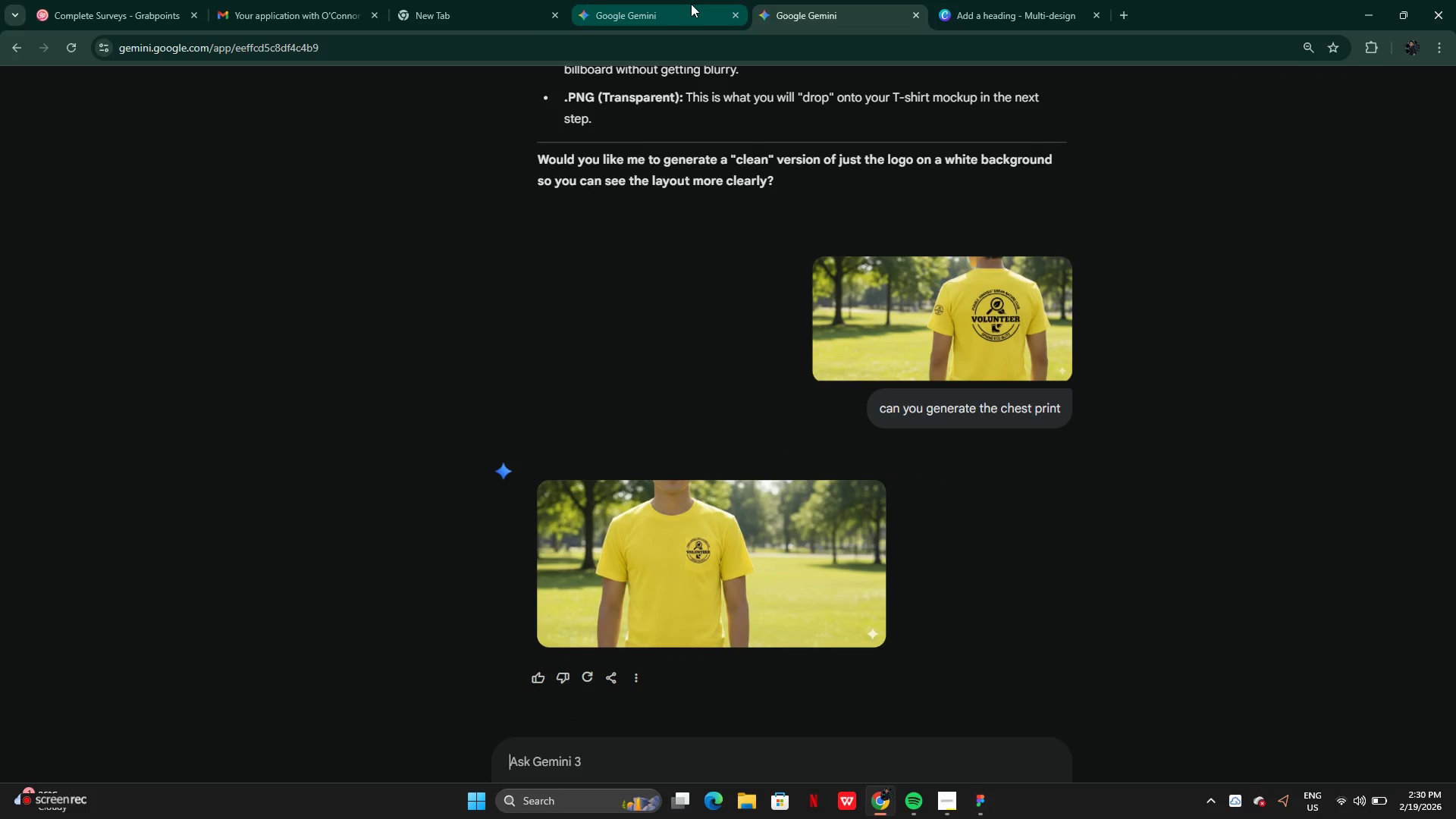 
left_click([691, 4])
 